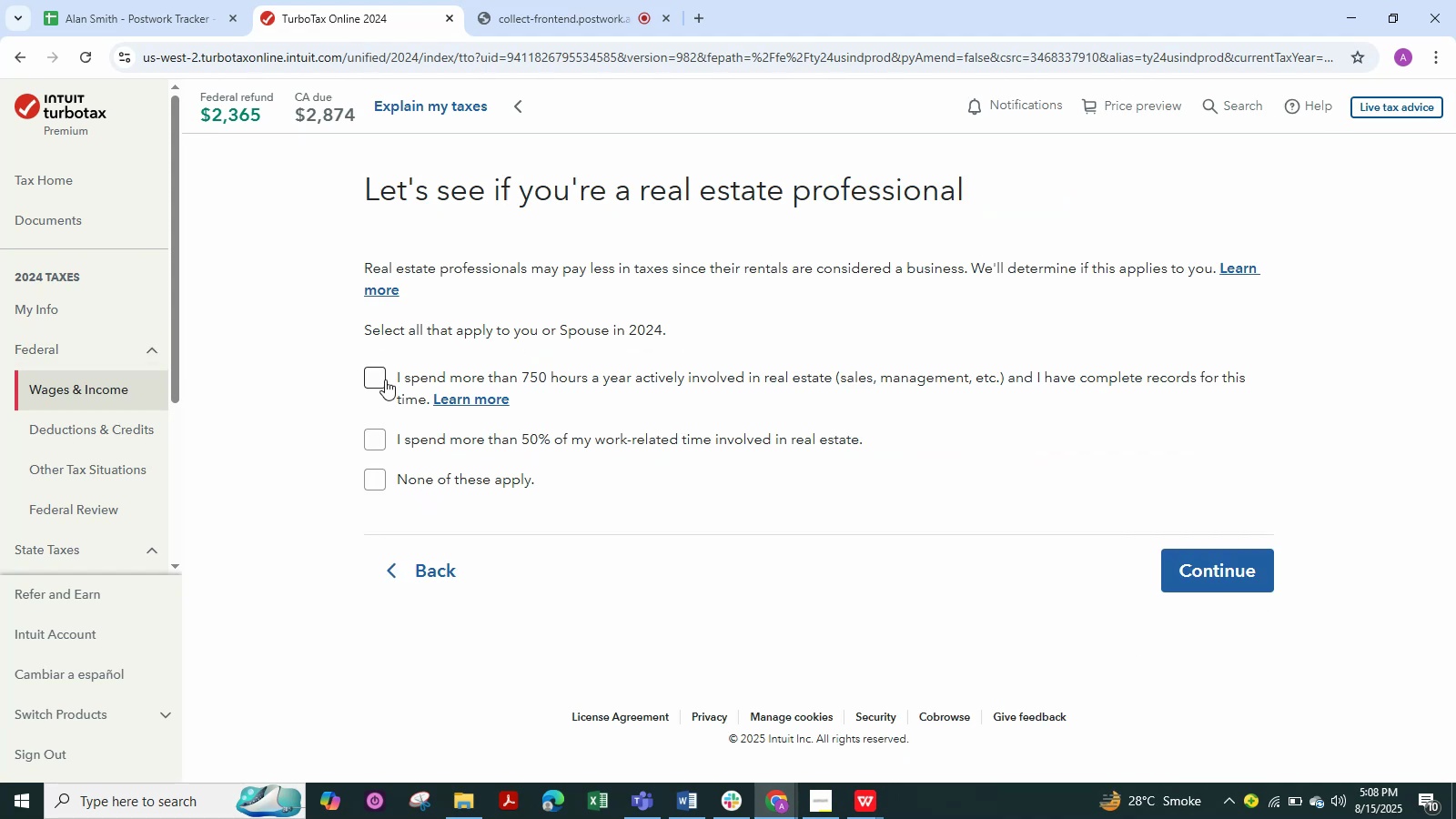 
left_click([372, 478])
 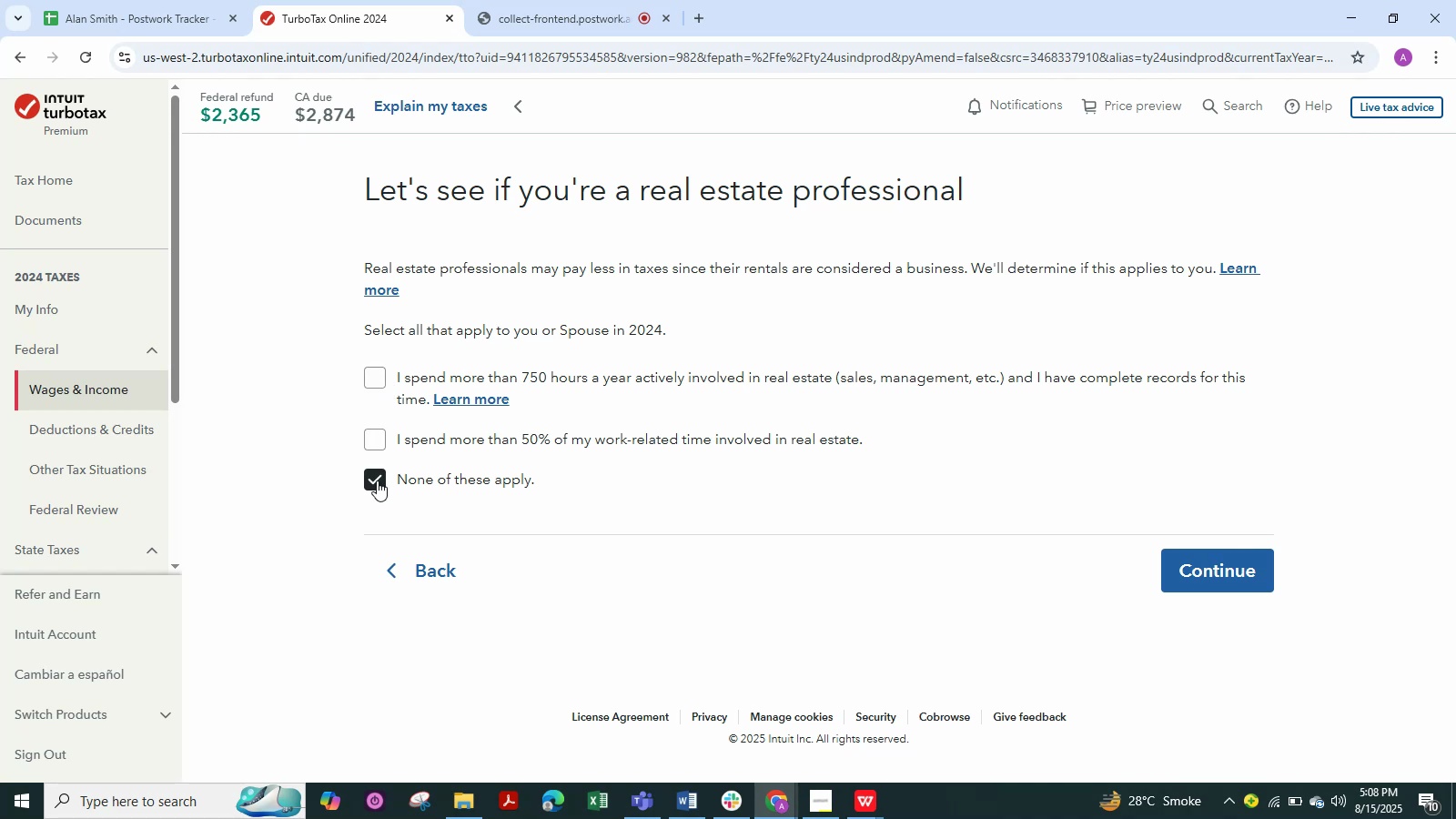 
left_click([1188, 573])
 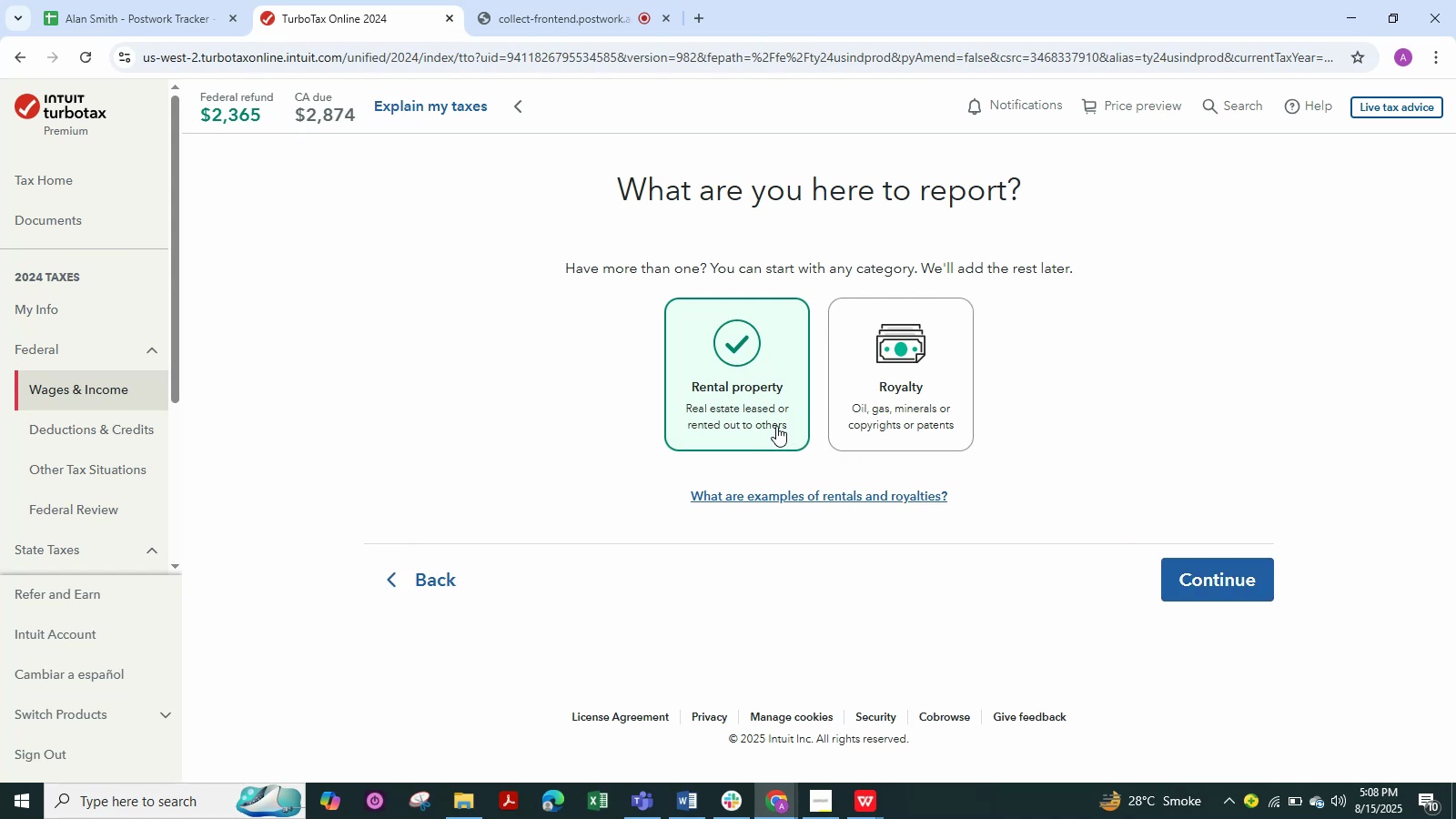 
left_click([1214, 572])
 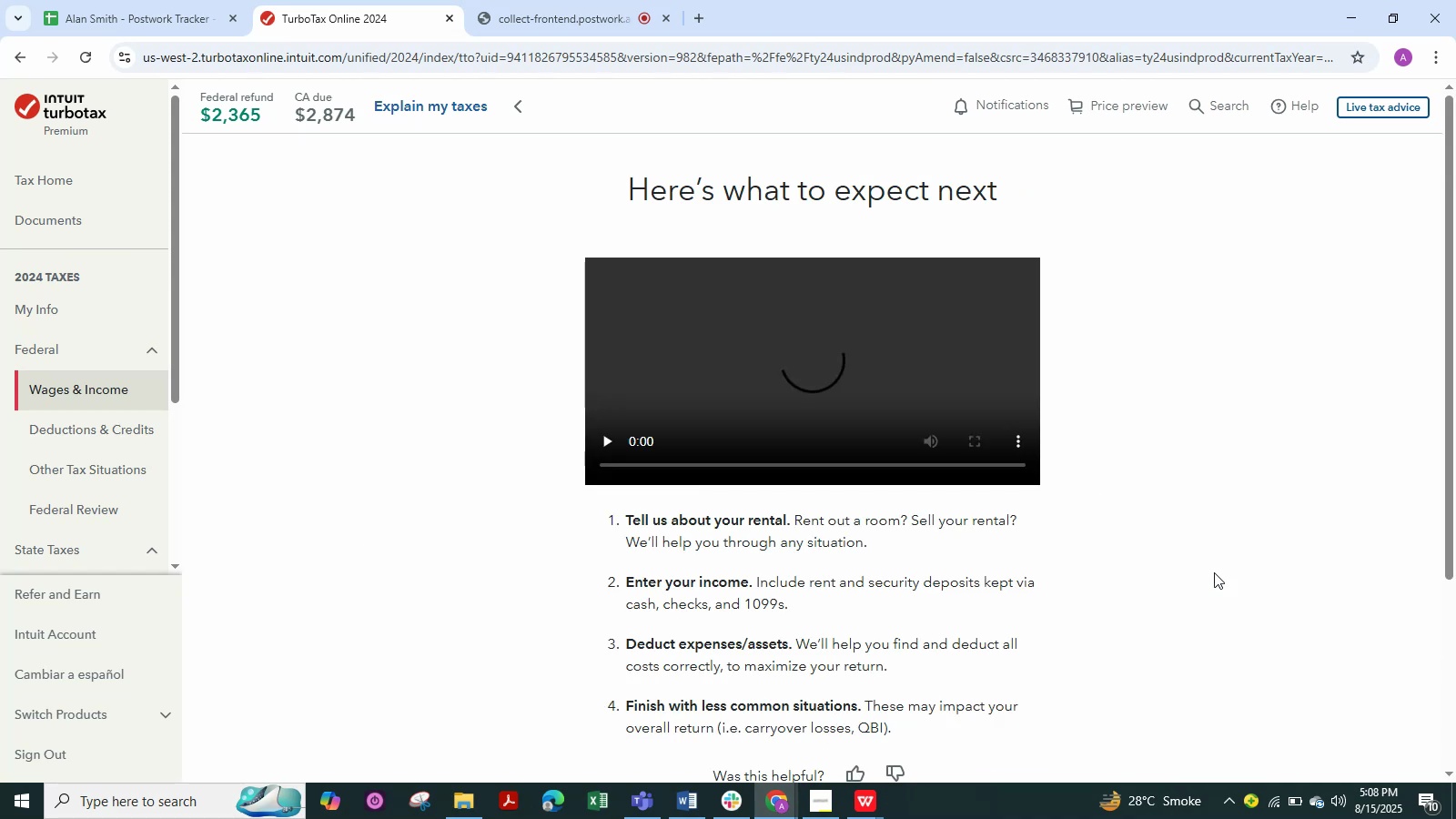 
scroll: coordinate [1146, 672], scroll_direction: down, amount: 5.0
 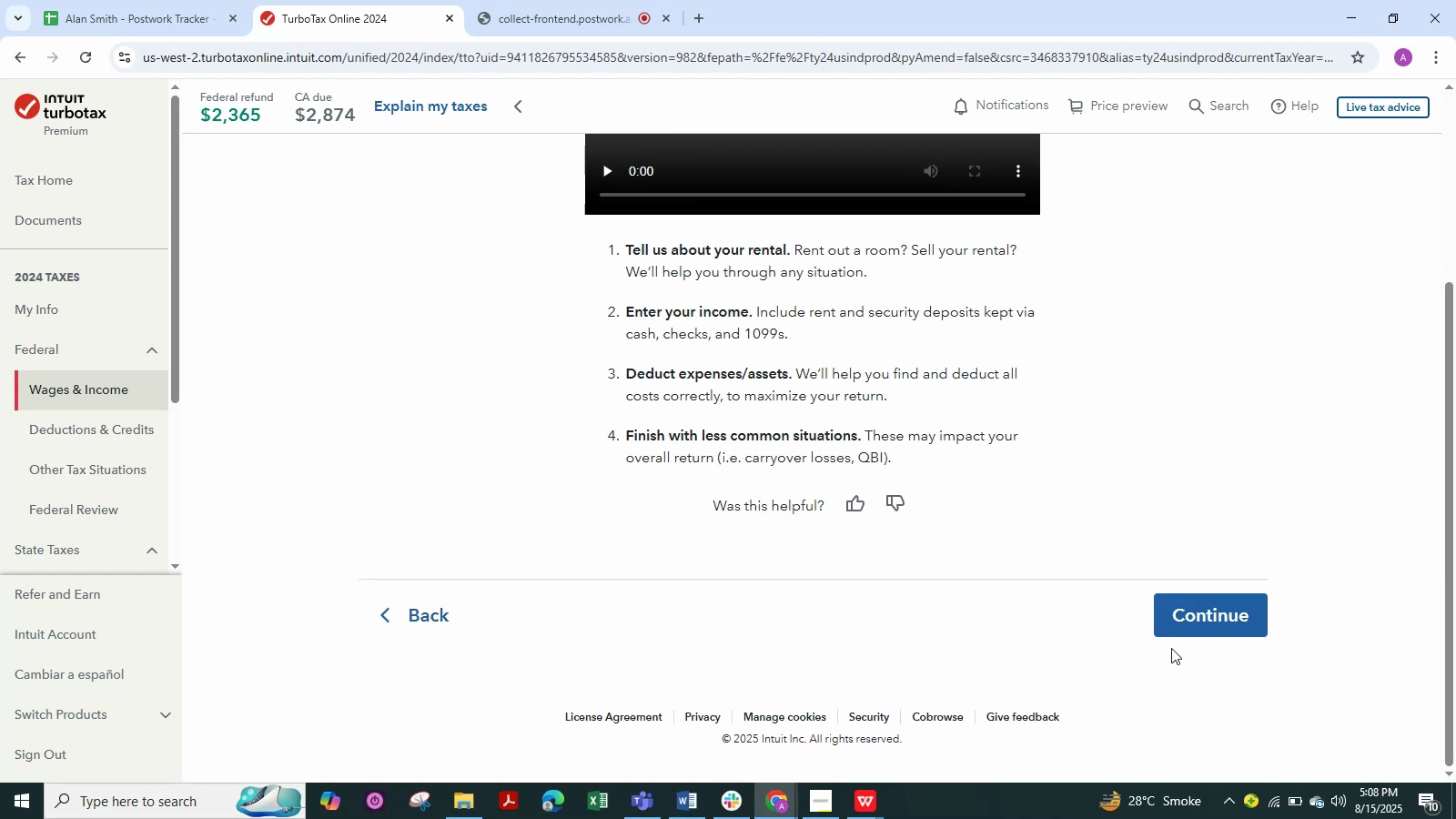 
left_click([1198, 609])
 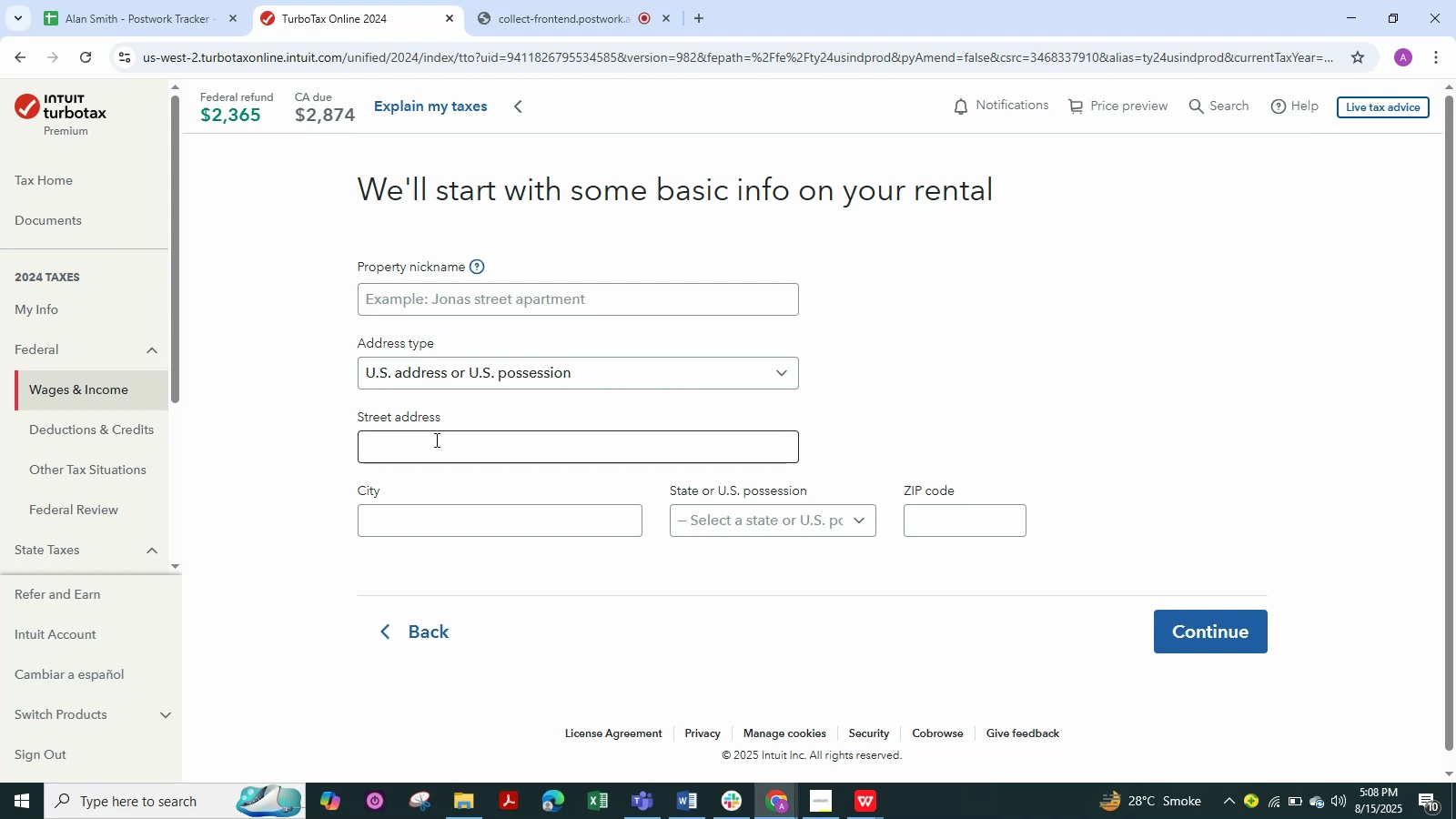 
wait(7.2)
 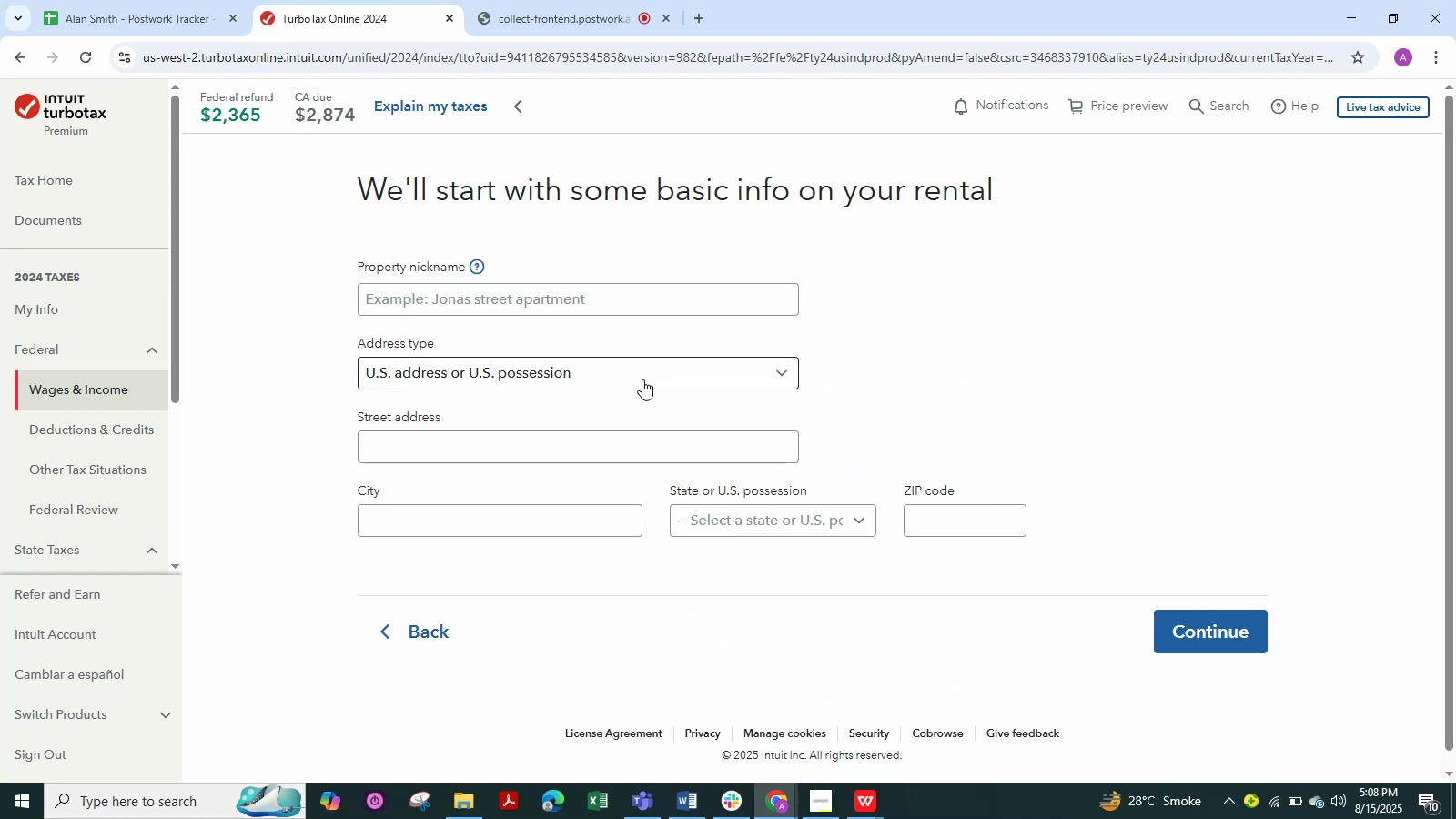 
scroll: coordinate [435, 440], scroll_direction: down, amount: 1.0
 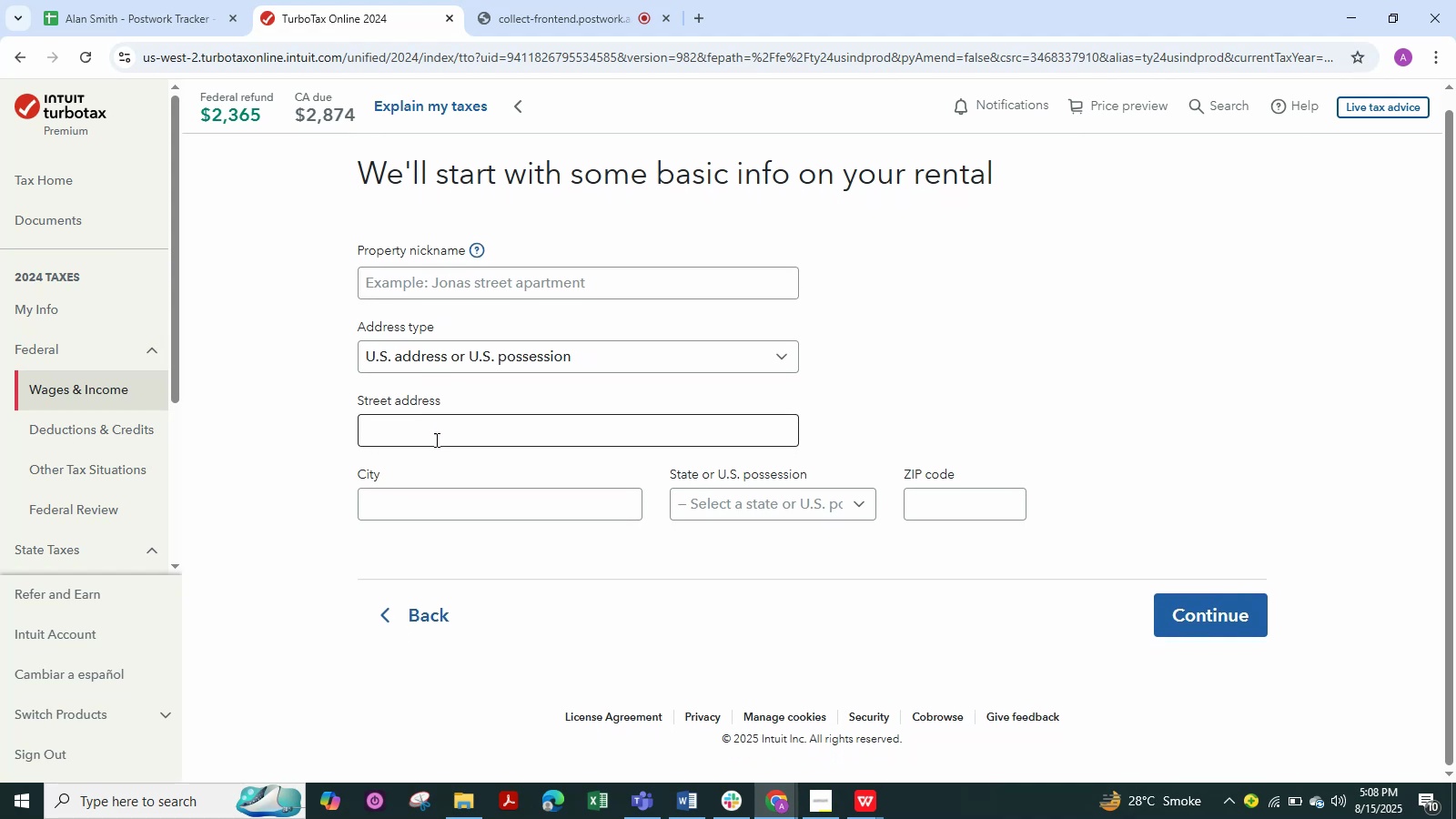 
scroll: coordinate [435, 440], scroll_direction: up, amount: 1.0
 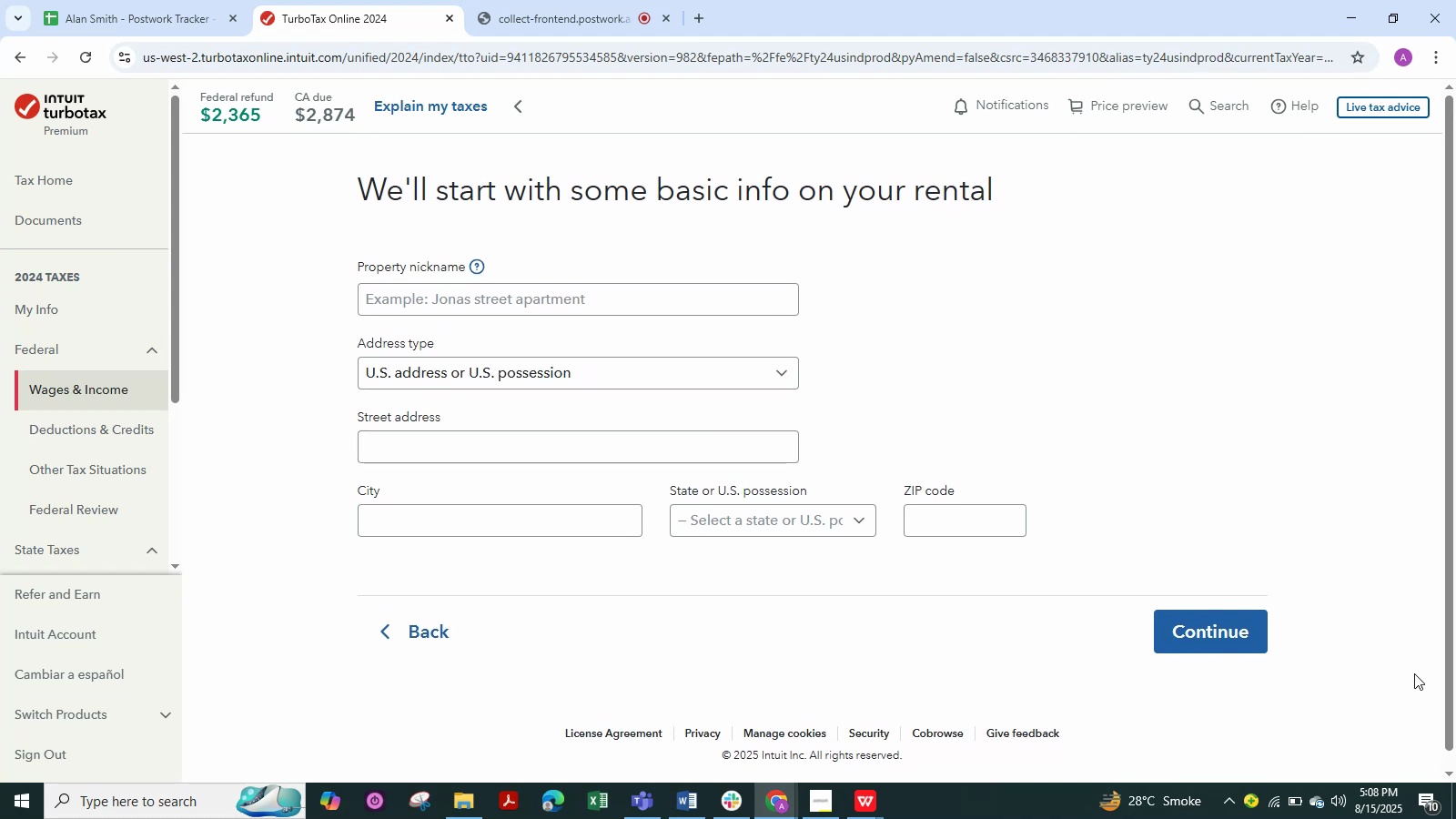 
left_click([1205, 633])
 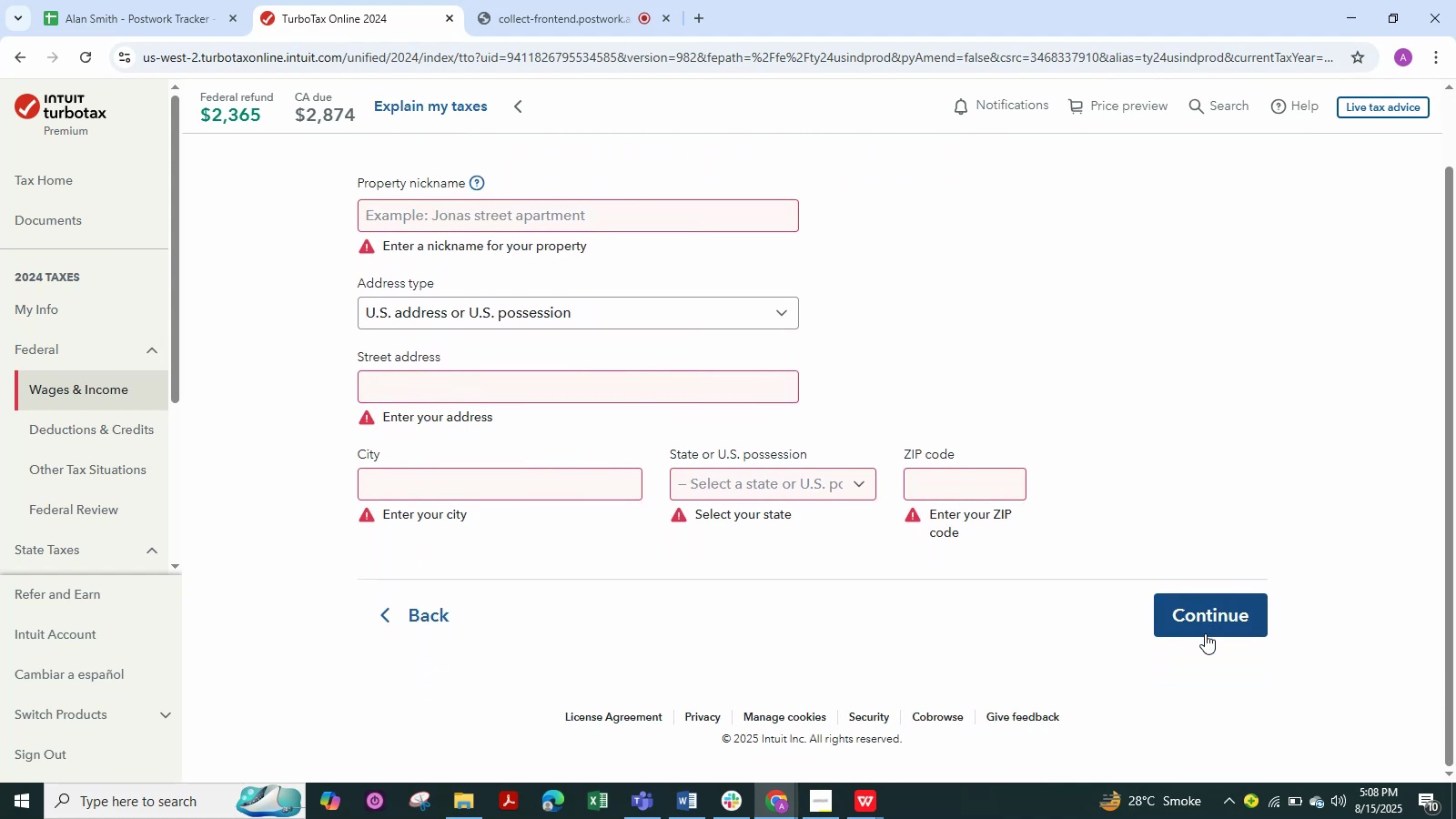 
scroll: coordinate [1081, 249], scroll_direction: up, amount: 3.0
 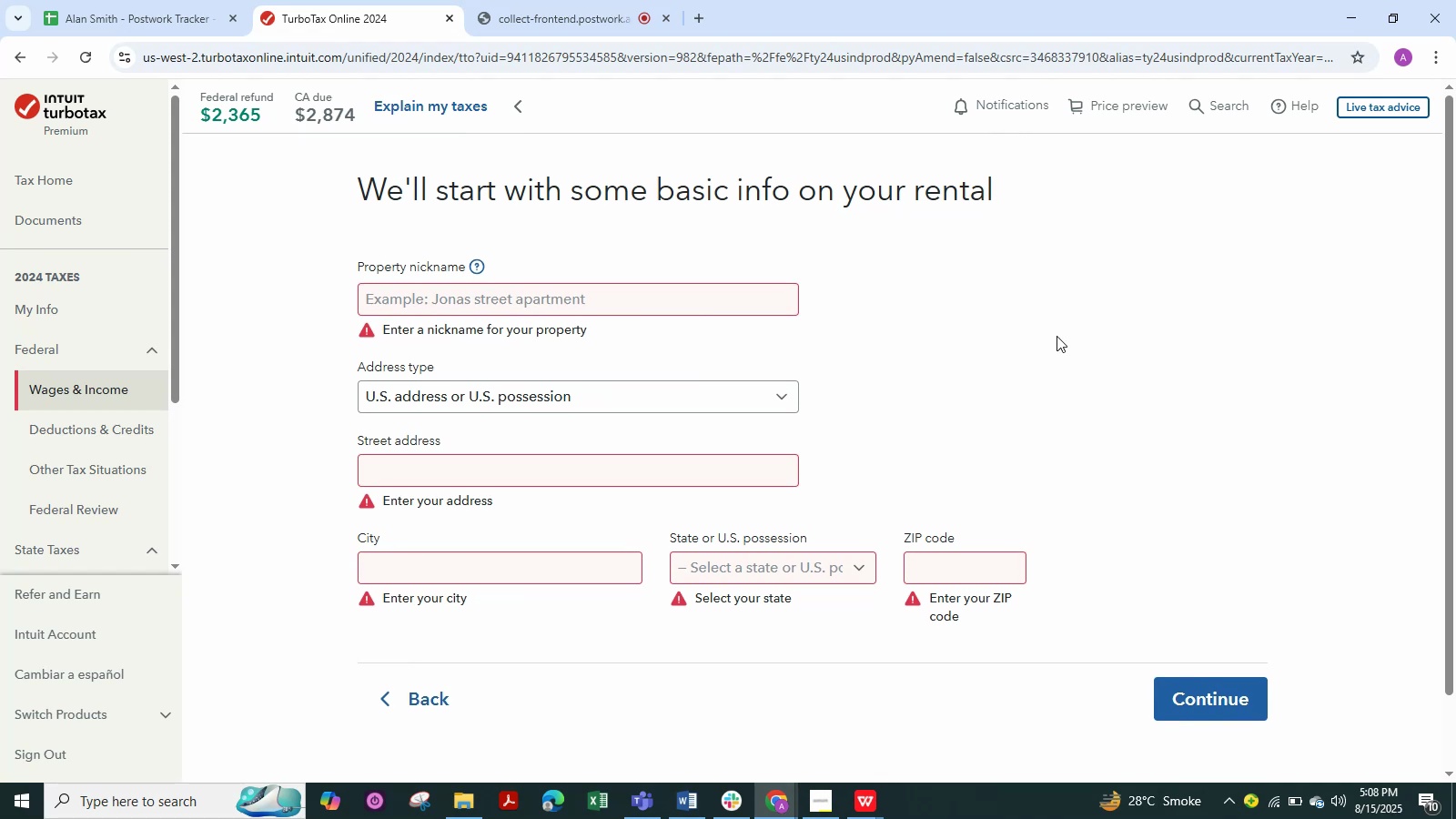 
left_click([562, 17])
 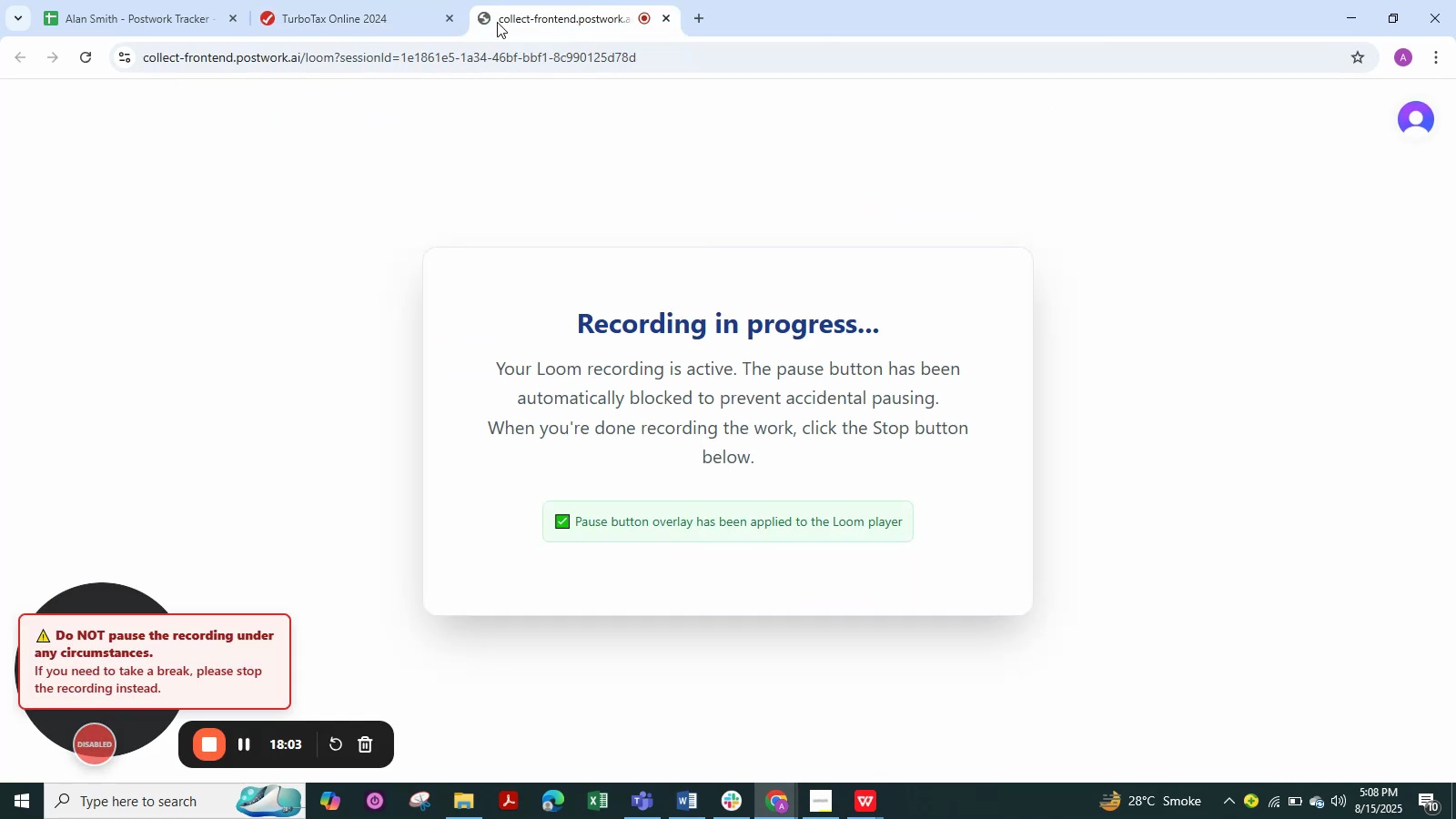 
left_click([104, 5])
 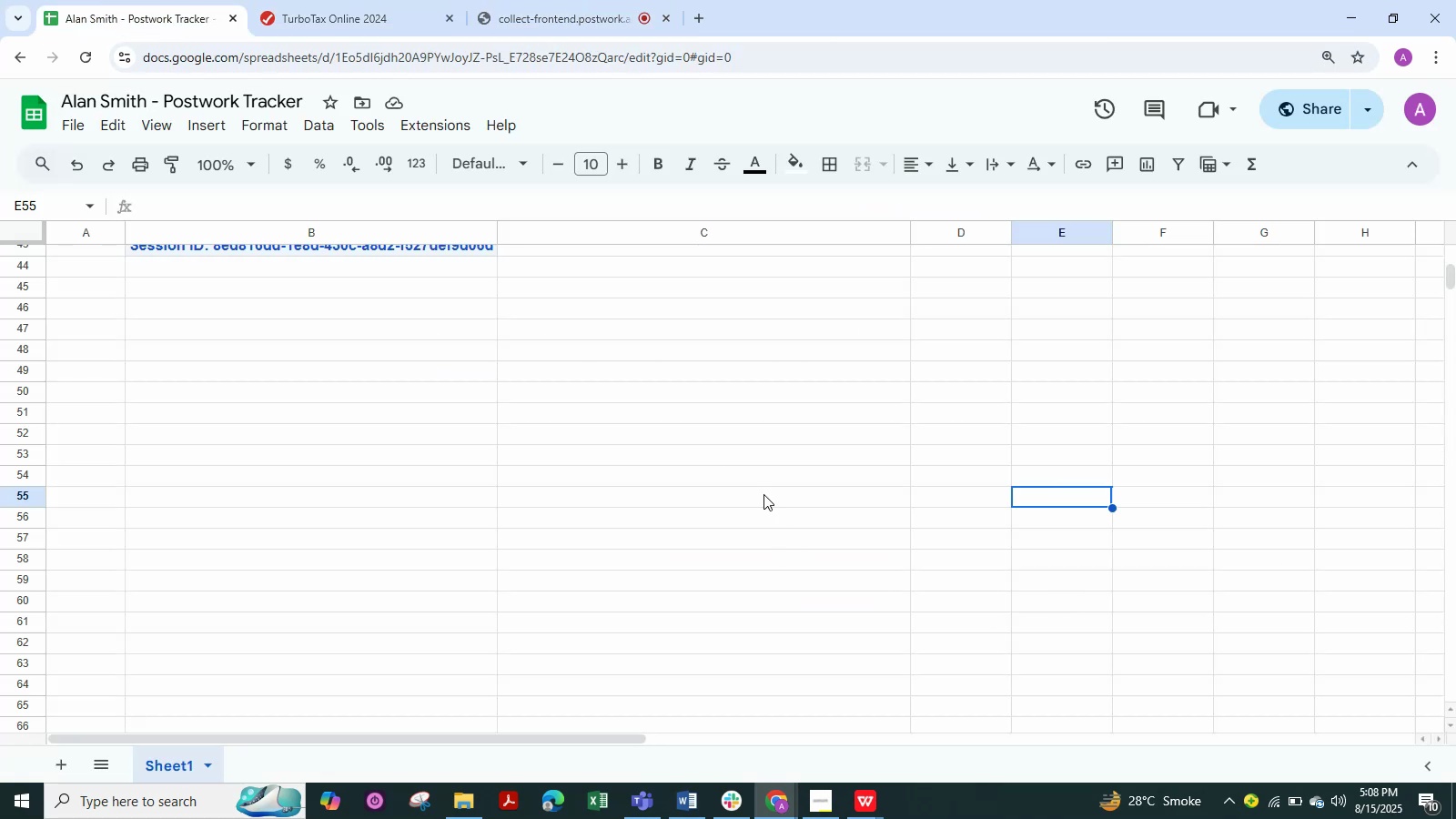 
left_click([303, 18])
 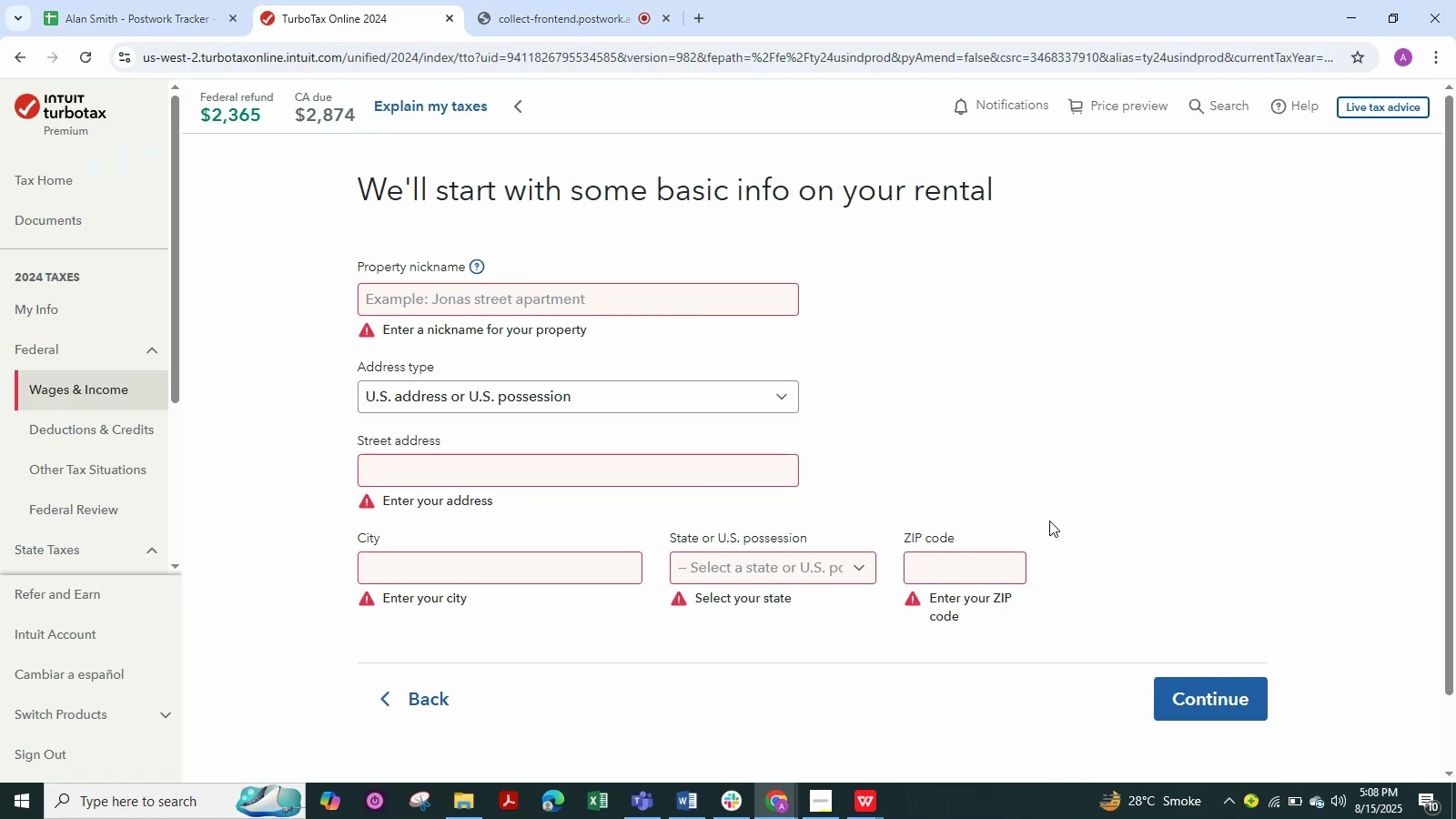 
left_click([1049, 519])
 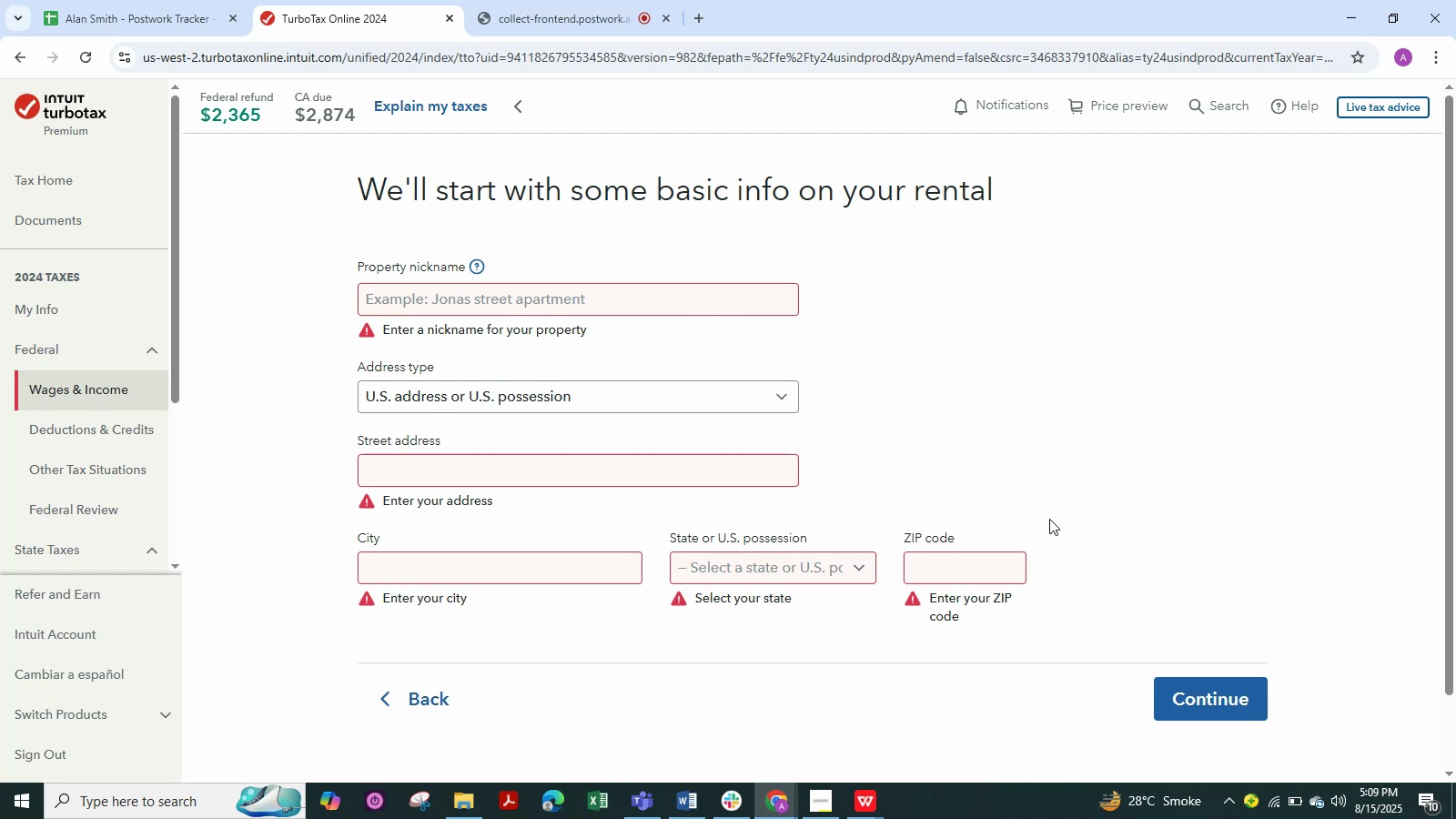 
wait(11.74)
 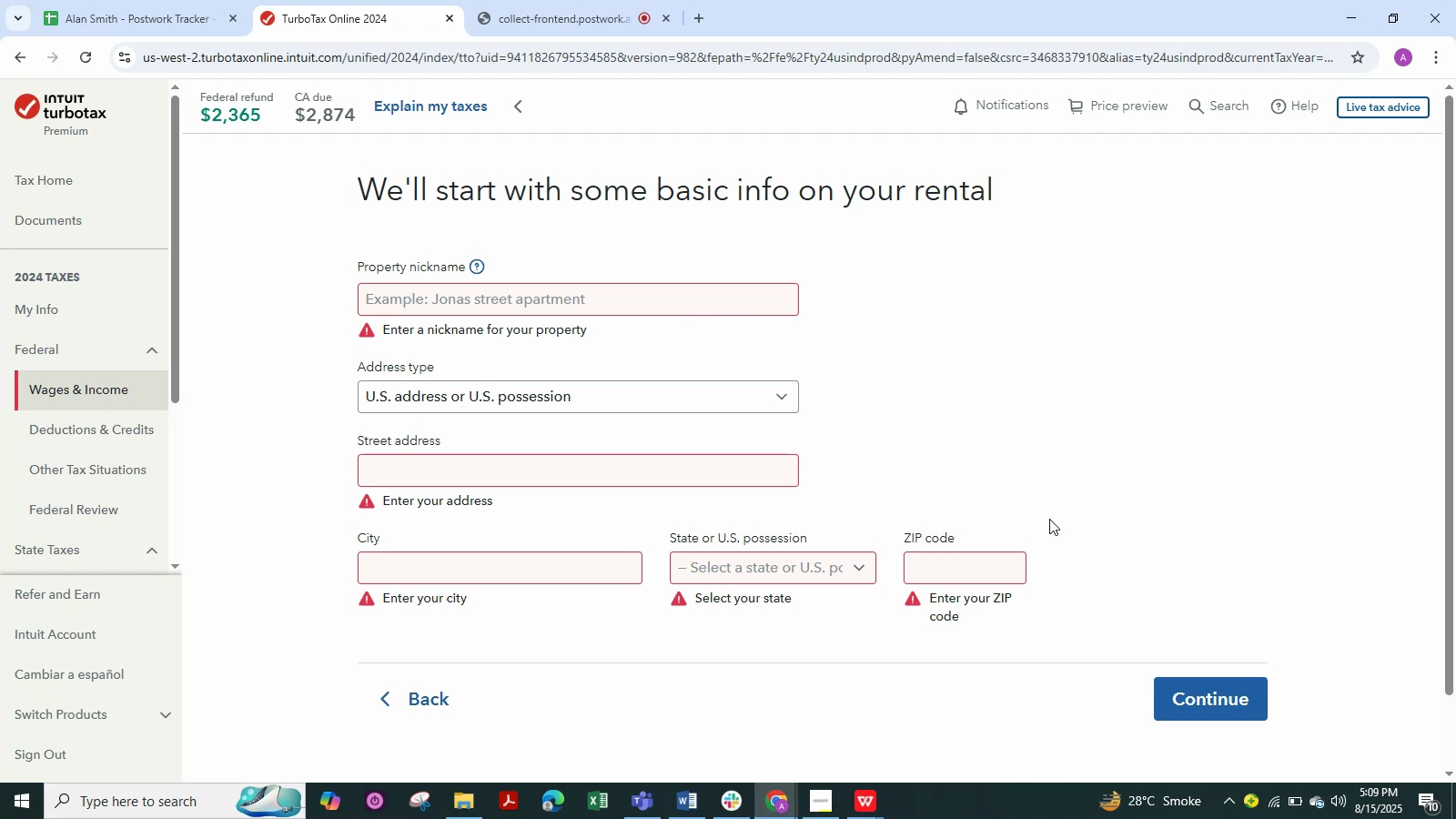 
left_click([1095, 427])
 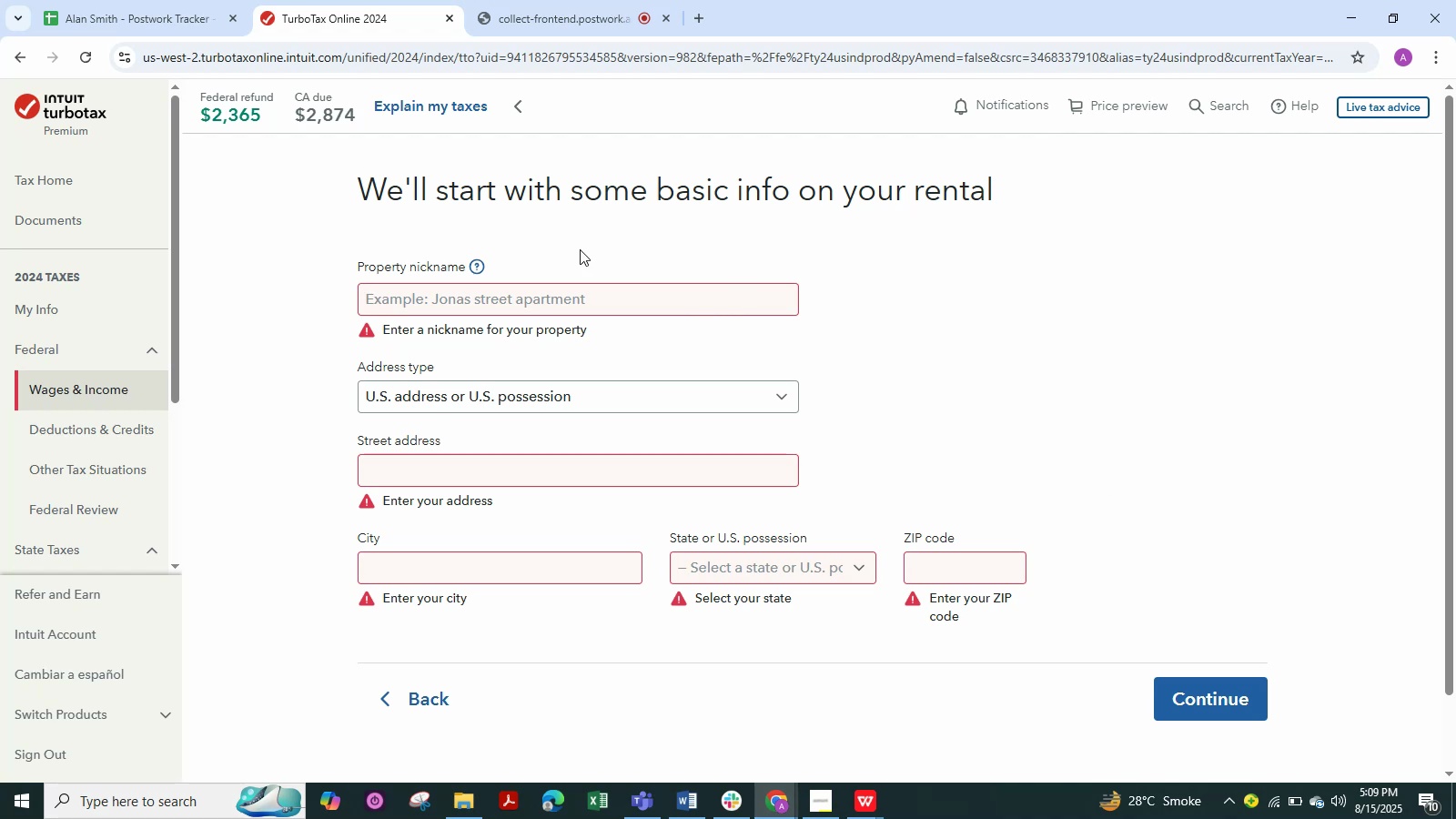 
scroll: coordinate [1268, 406], scroll_direction: up, amount: 3.0
 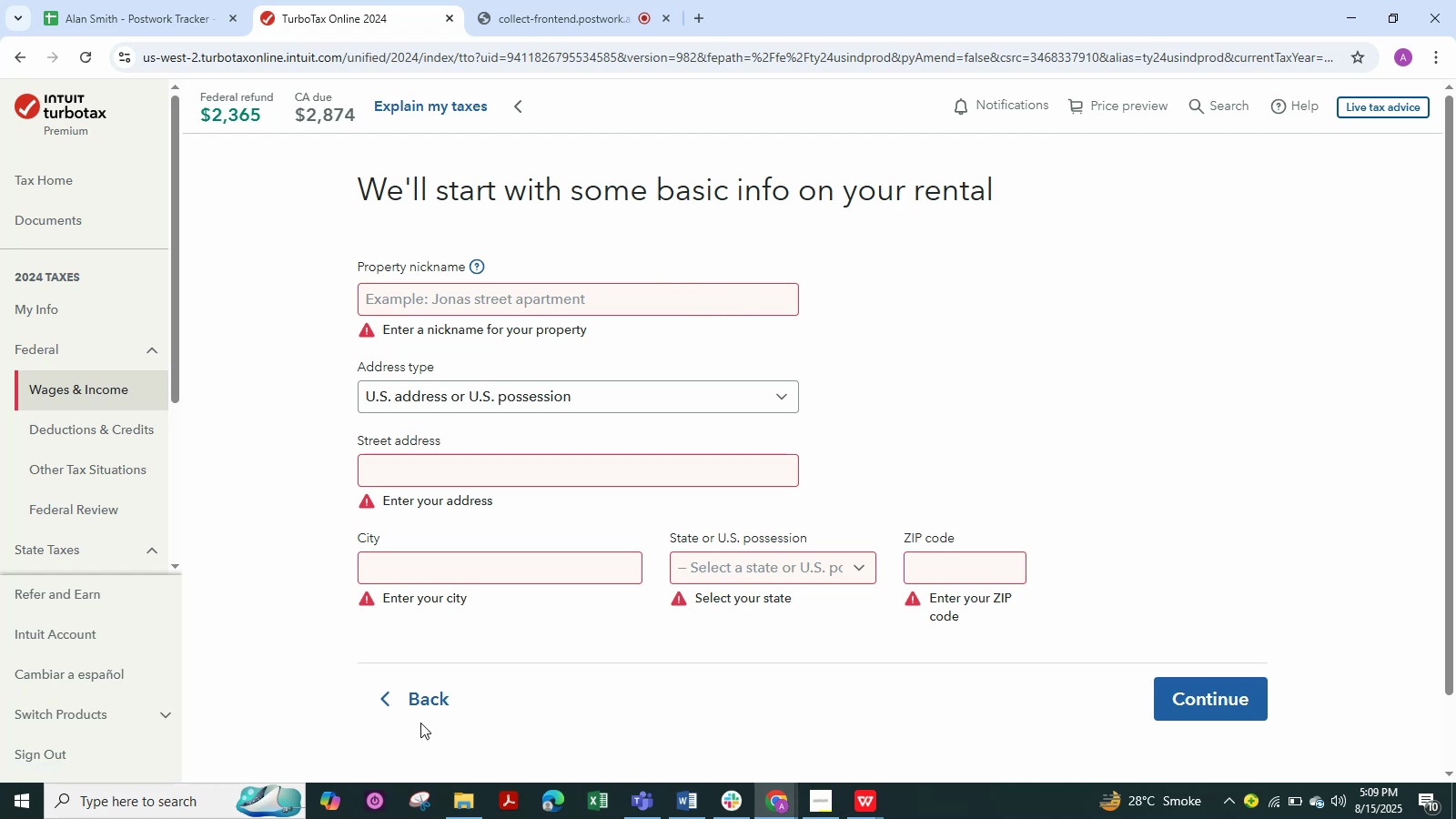 
left_click([392, 691])
 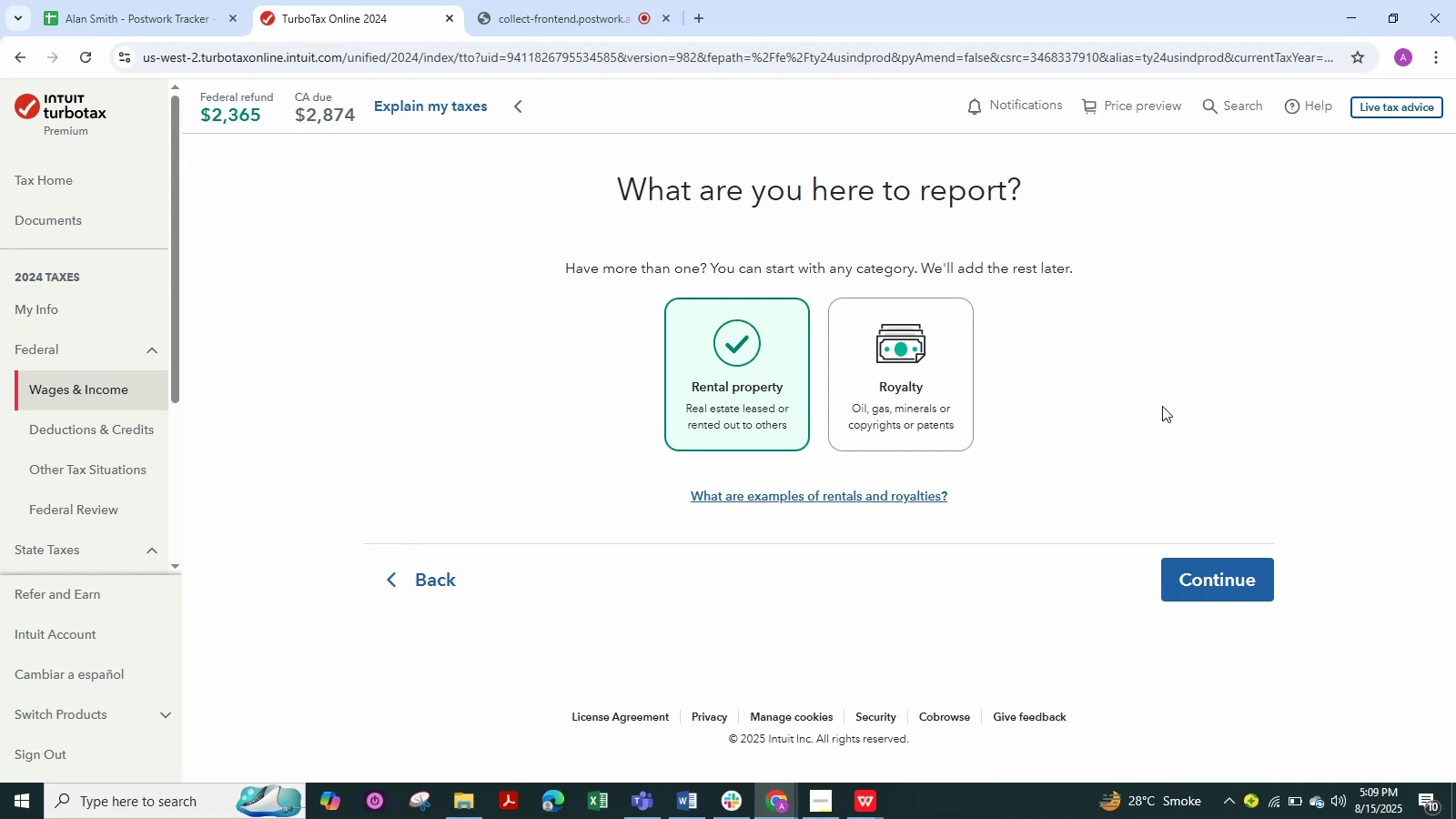 
wait(14.95)
 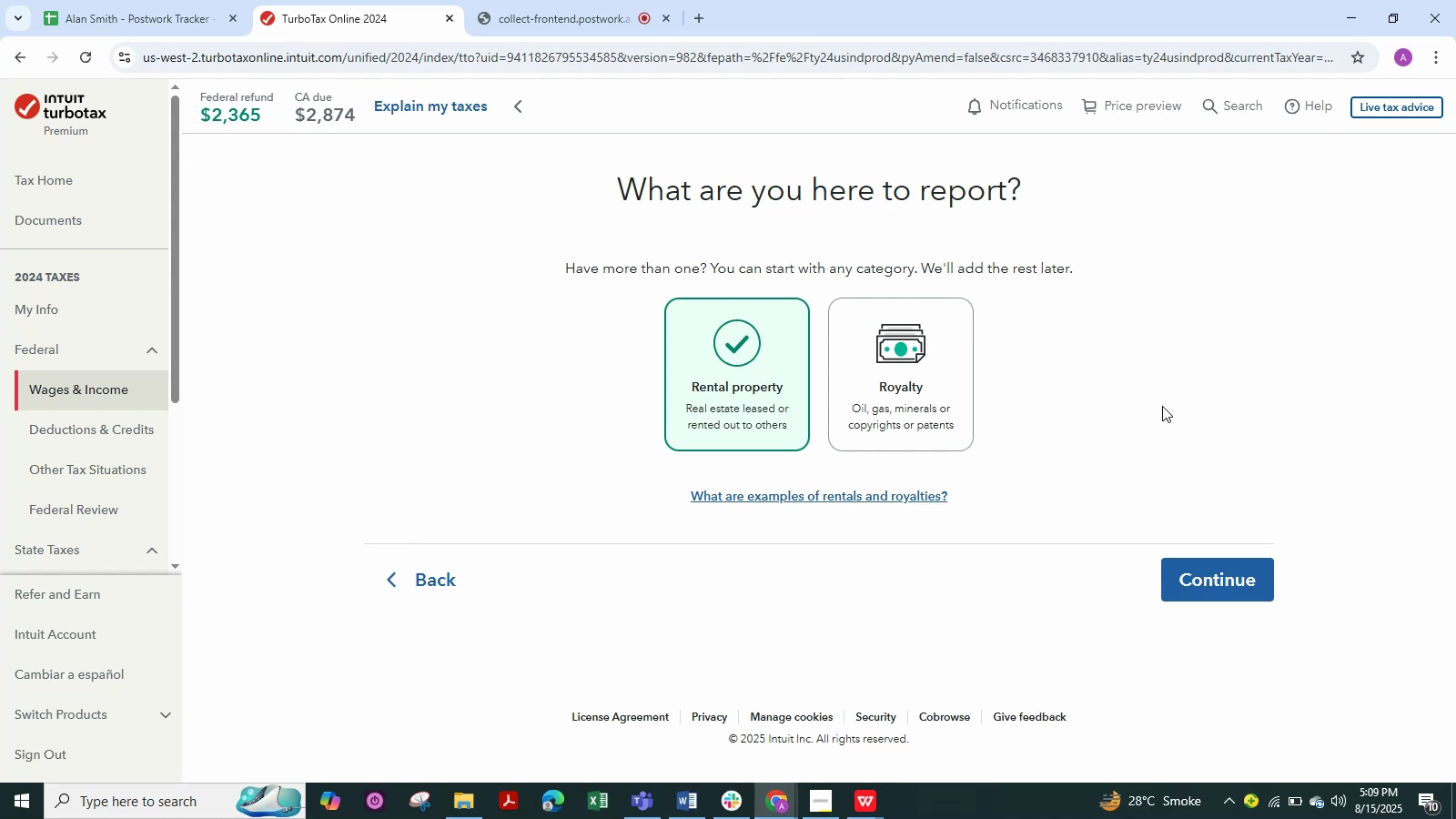 
left_click([692, 804])
 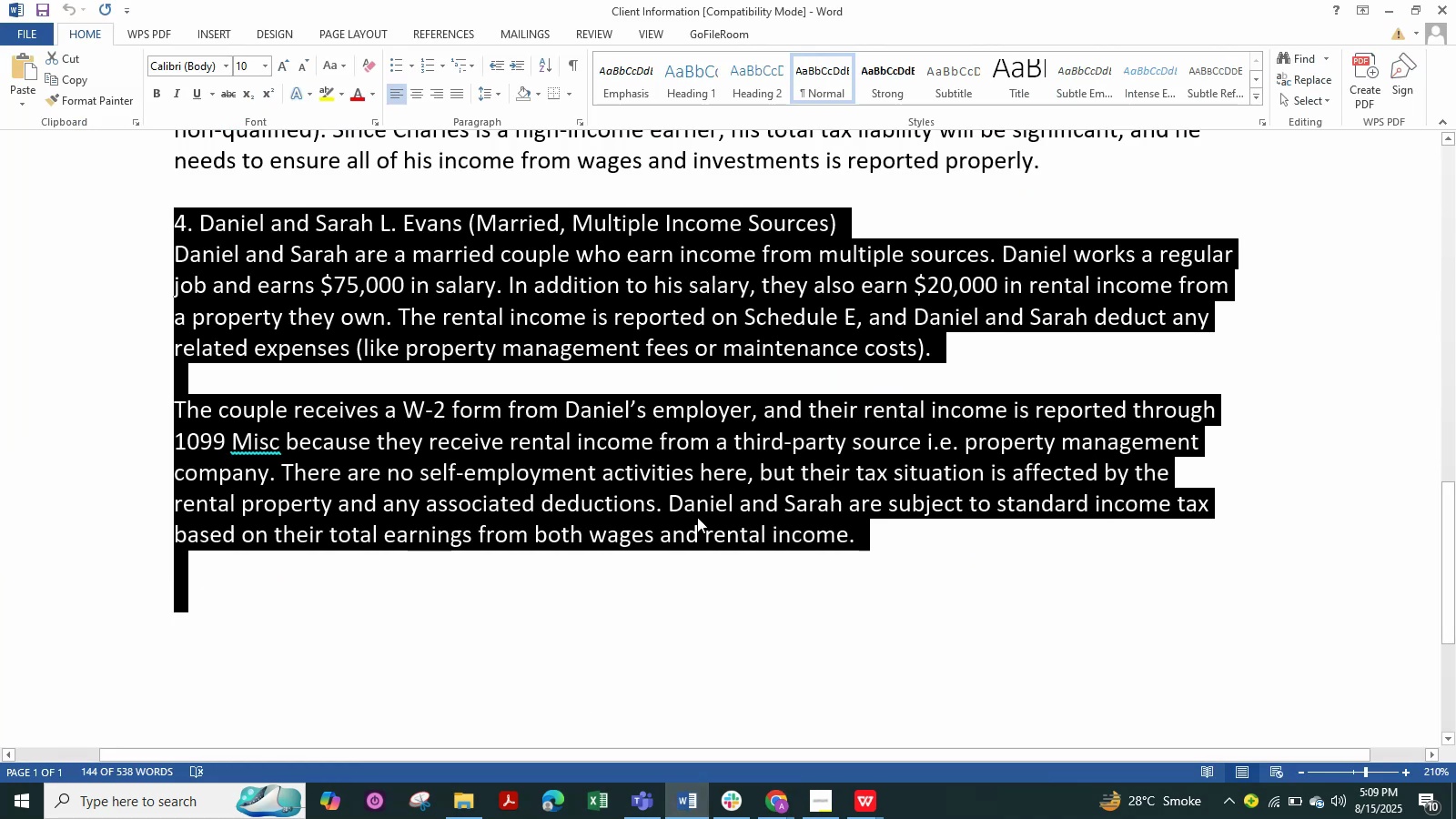 
wait(7.07)
 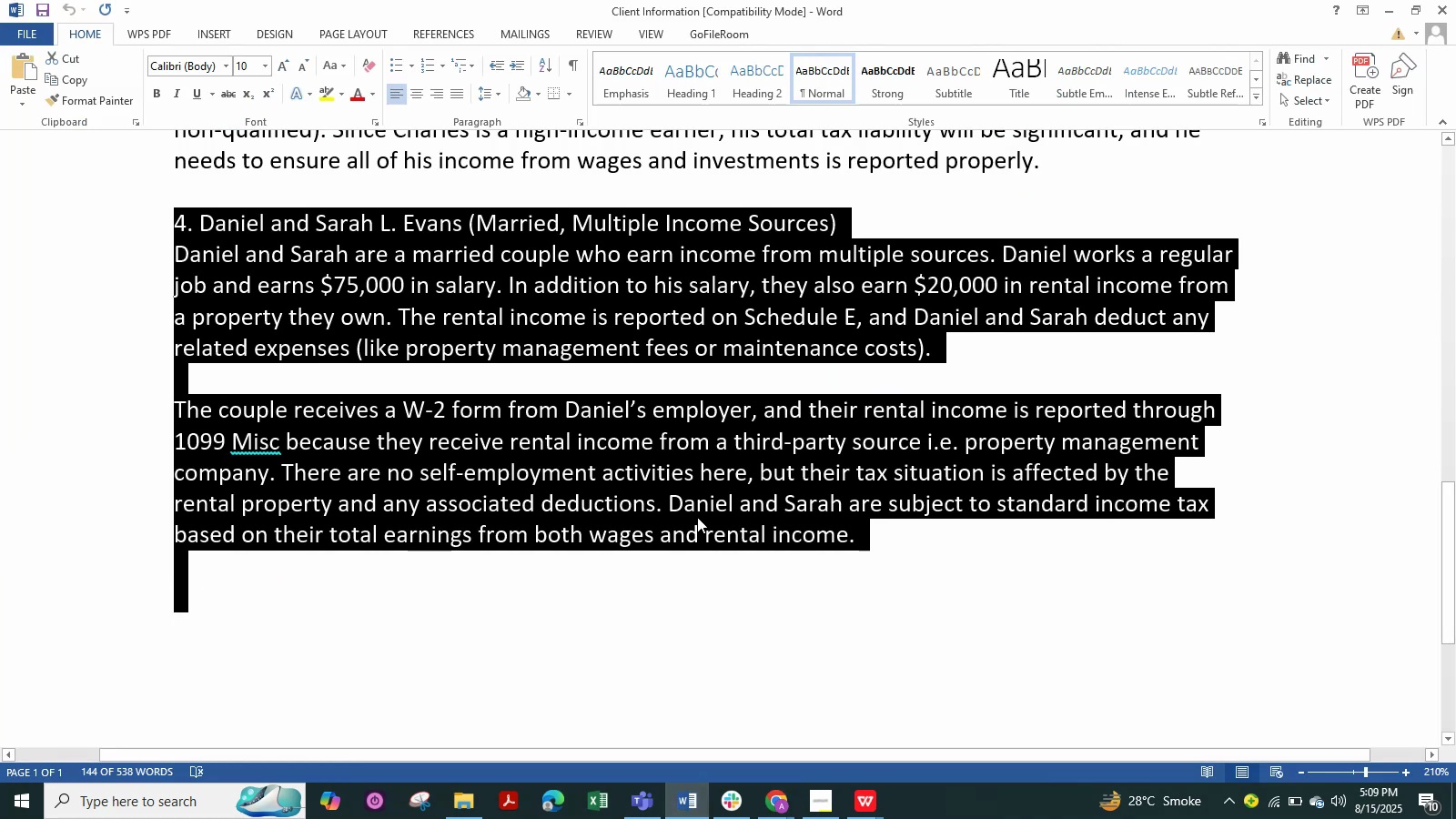 
scroll: coordinate [697, 517], scroll_direction: up, amount: 1.0
 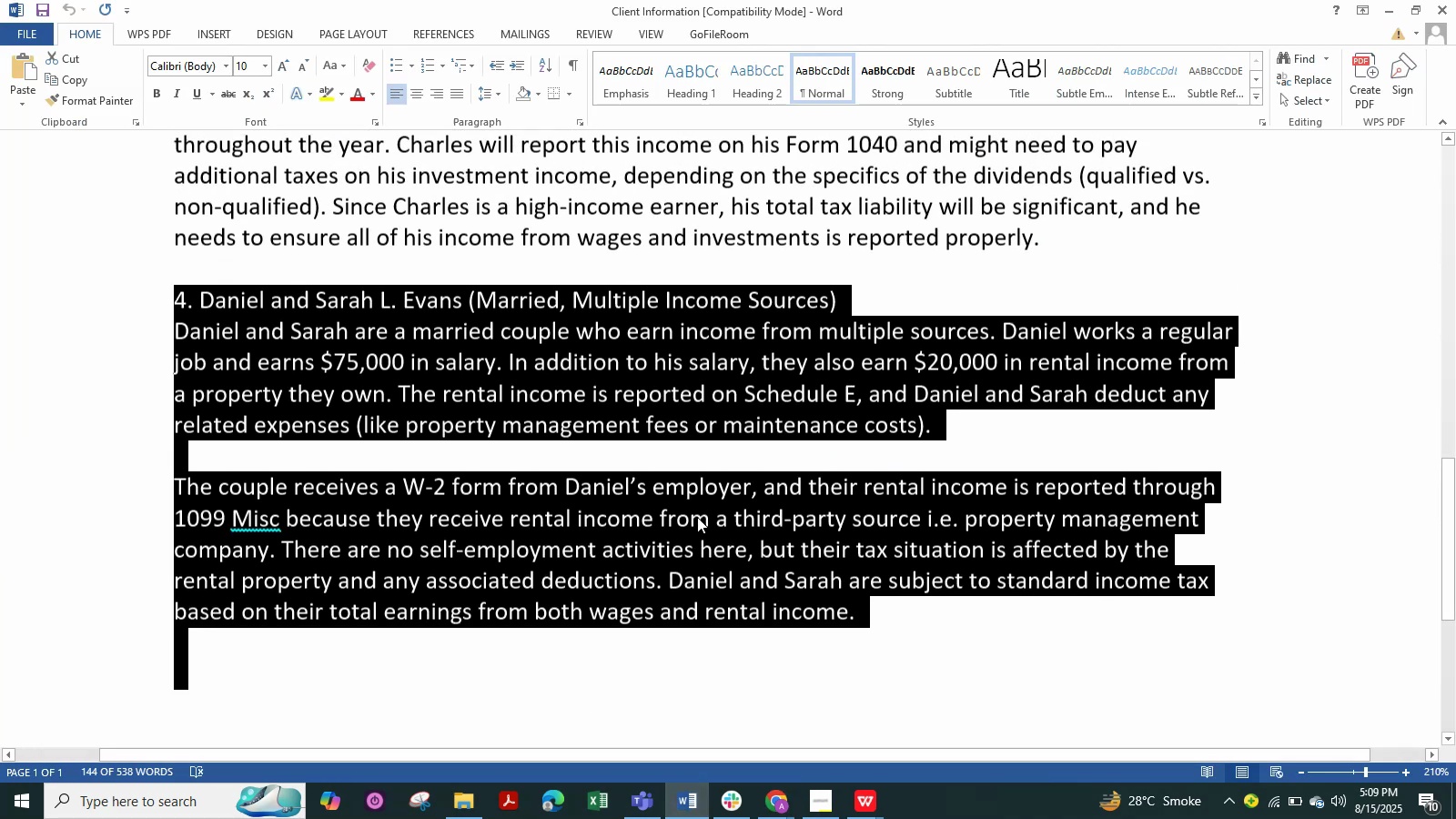 
scroll: coordinate [697, 517], scroll_direction: down, amount: 1.0
 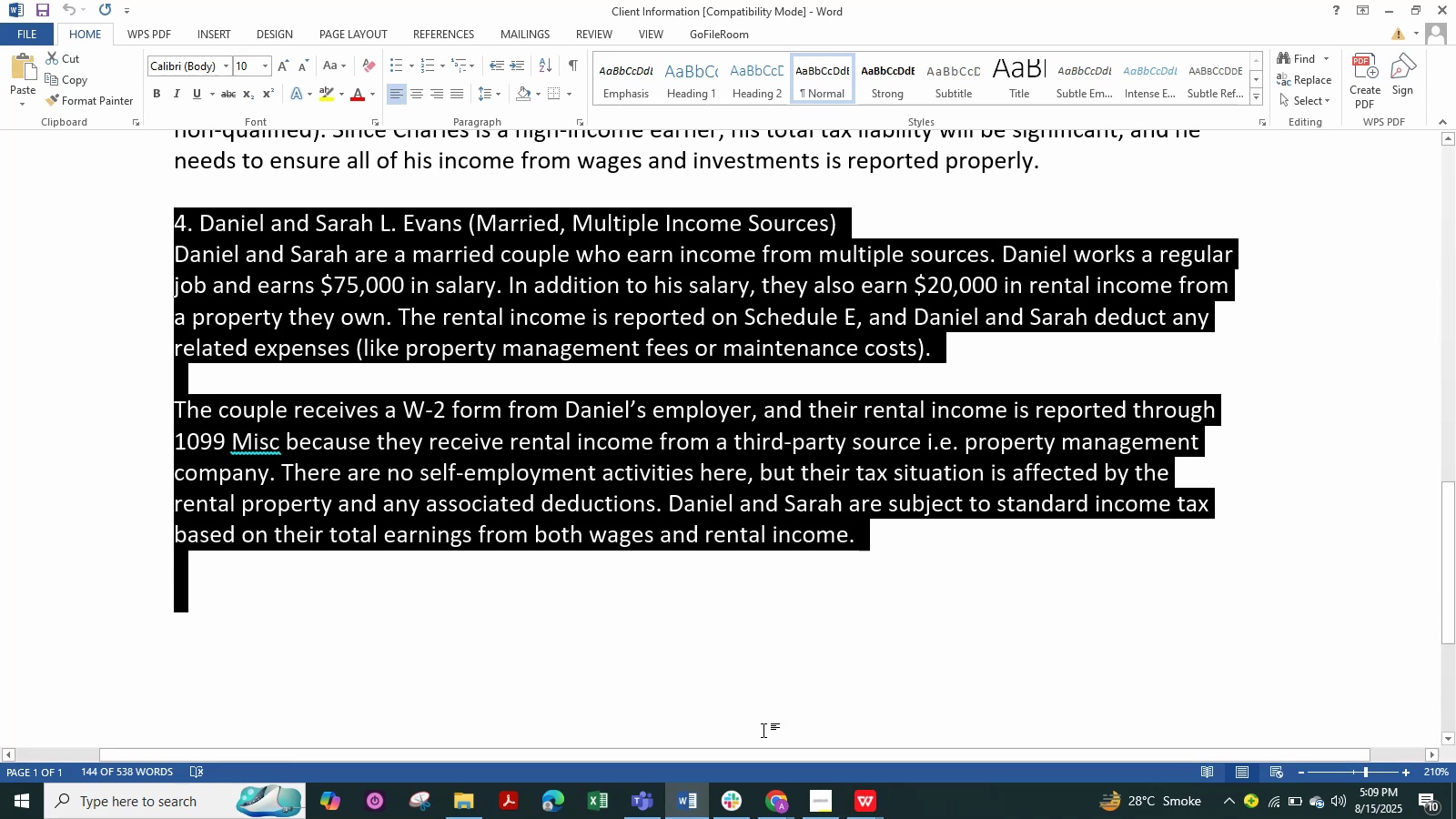 
left_click([772, 804])
 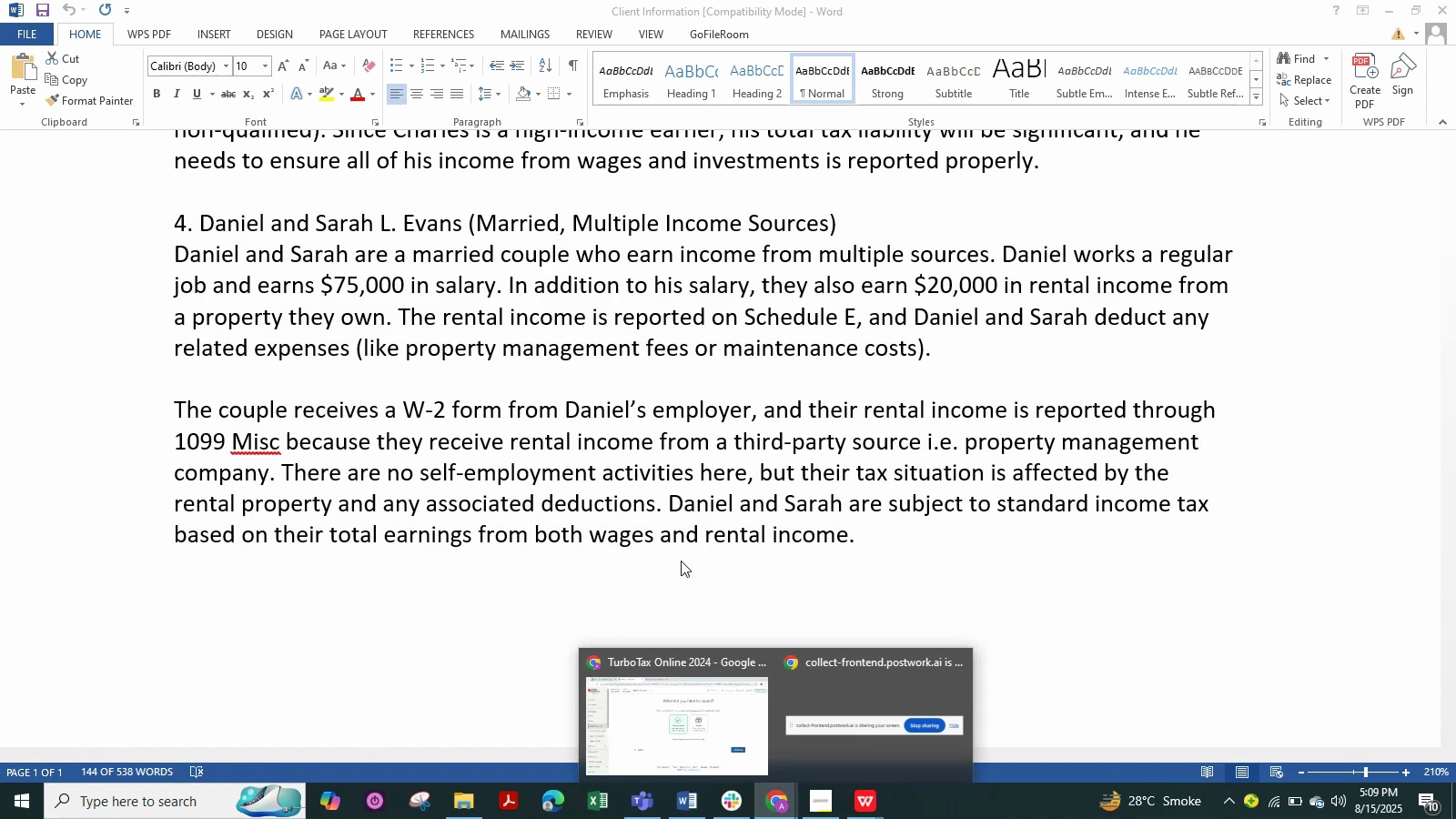 
left_click([710, 717])
 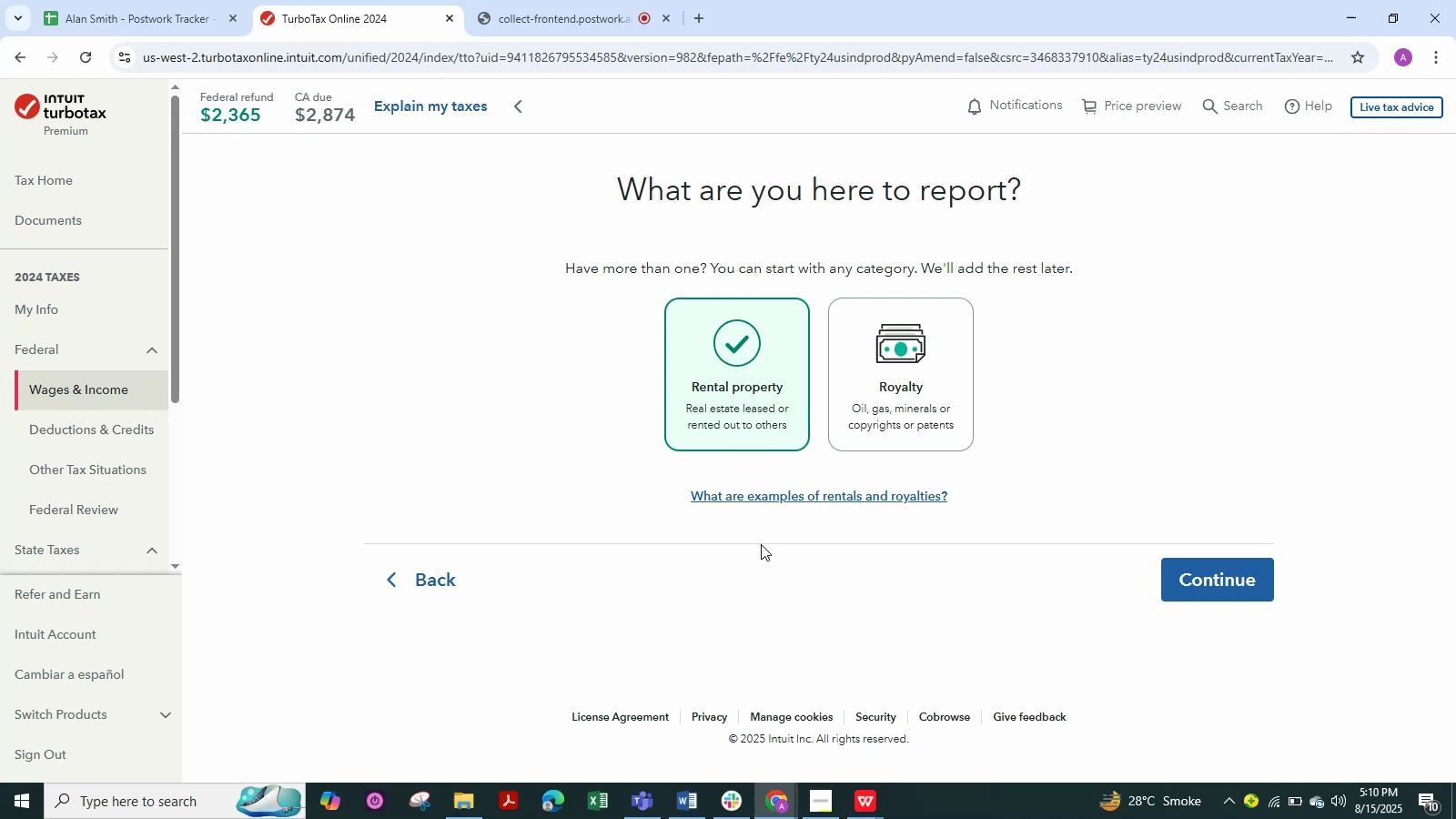 
wait(31.48)
 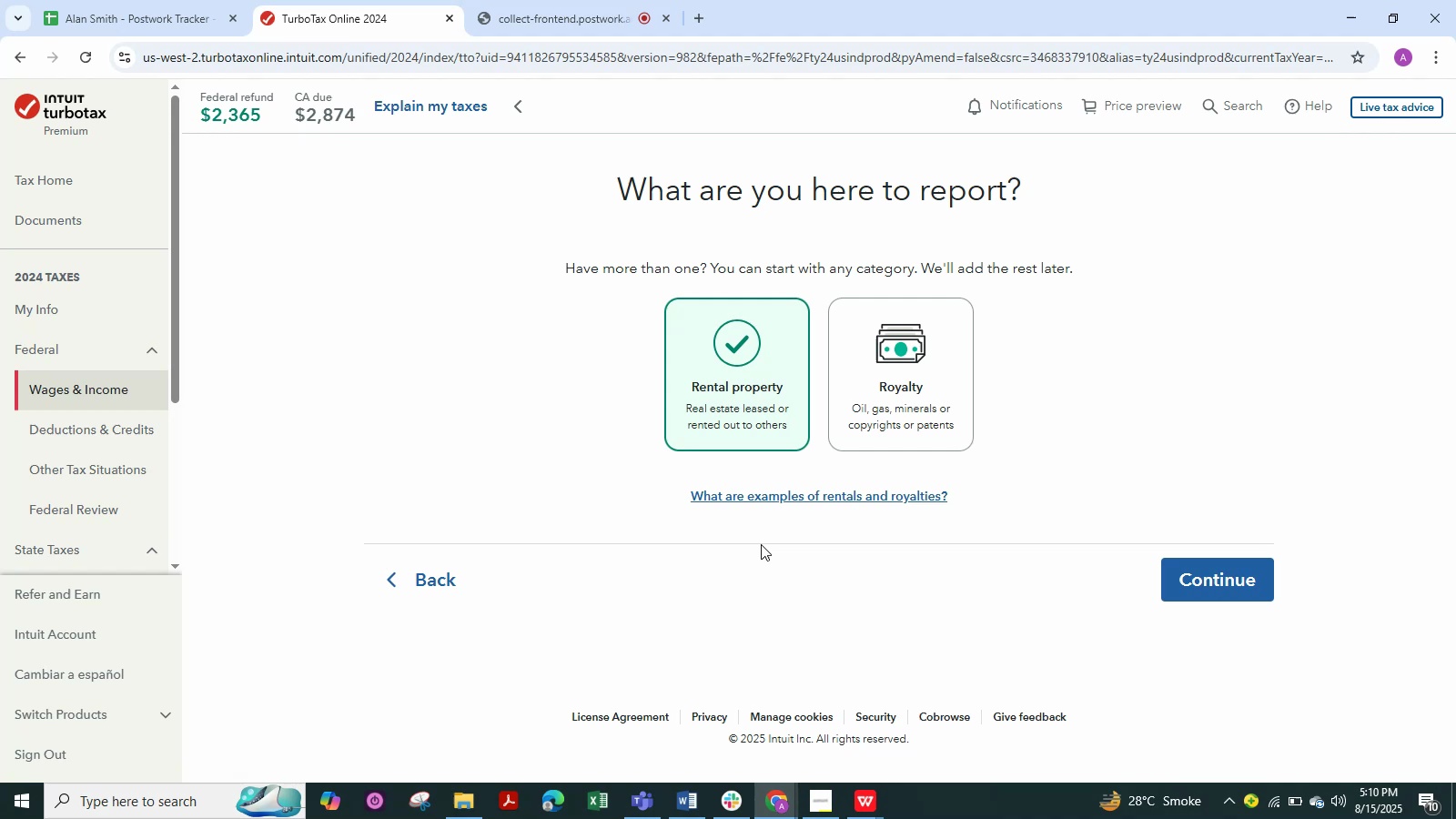 
left_click([1192, 576])
 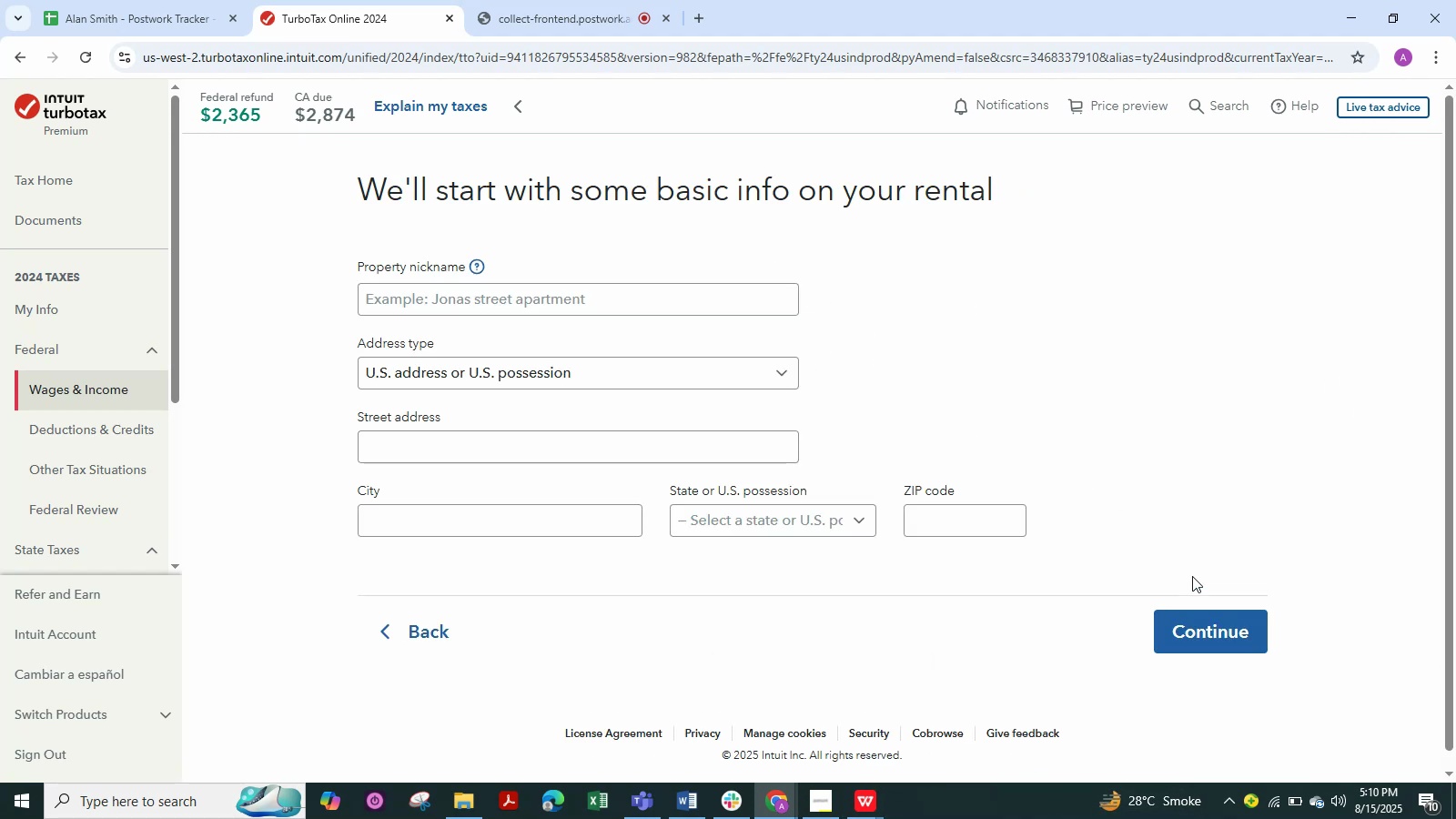 
wait(8.58)
 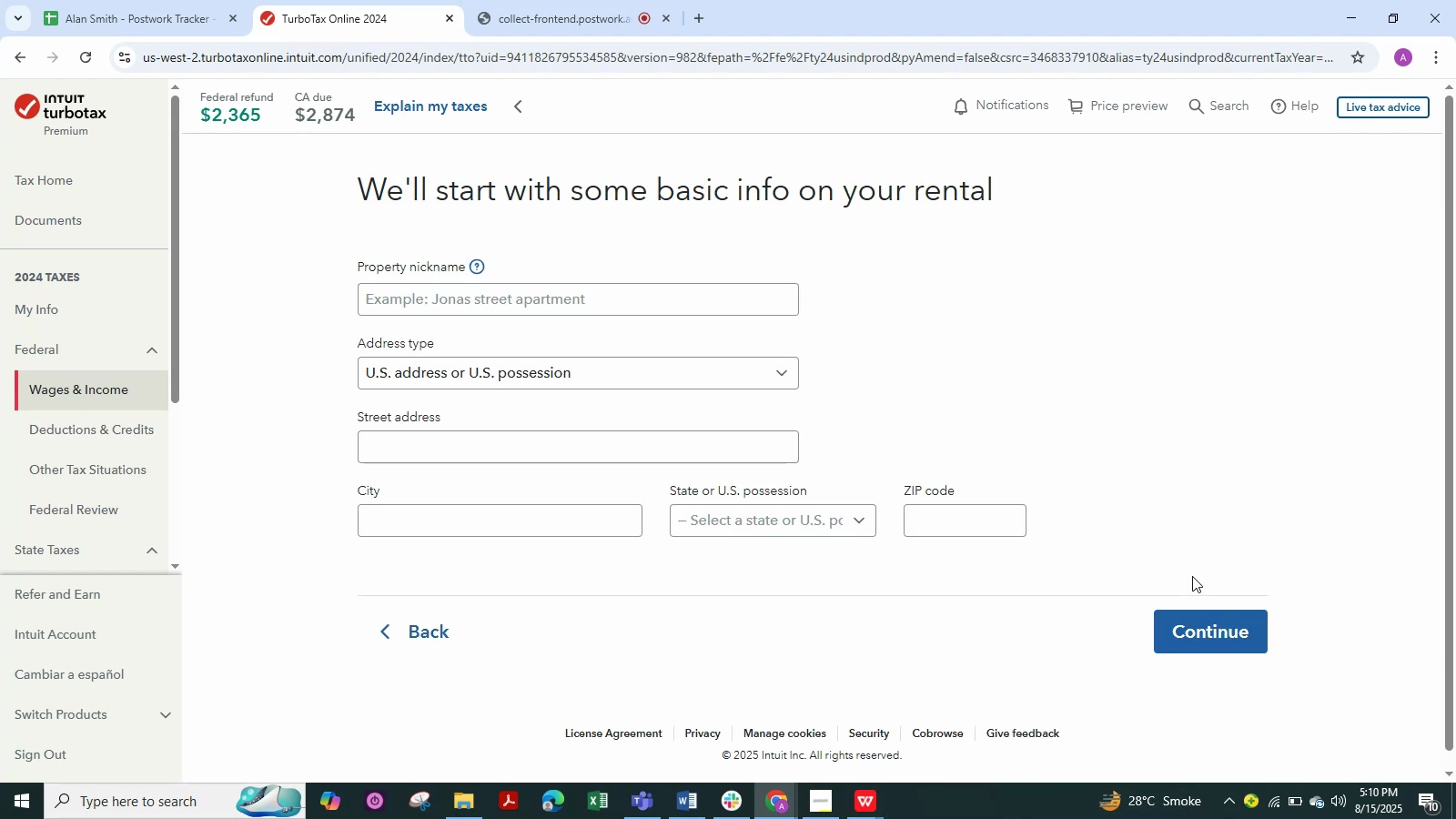 
left_click([513, 444])
 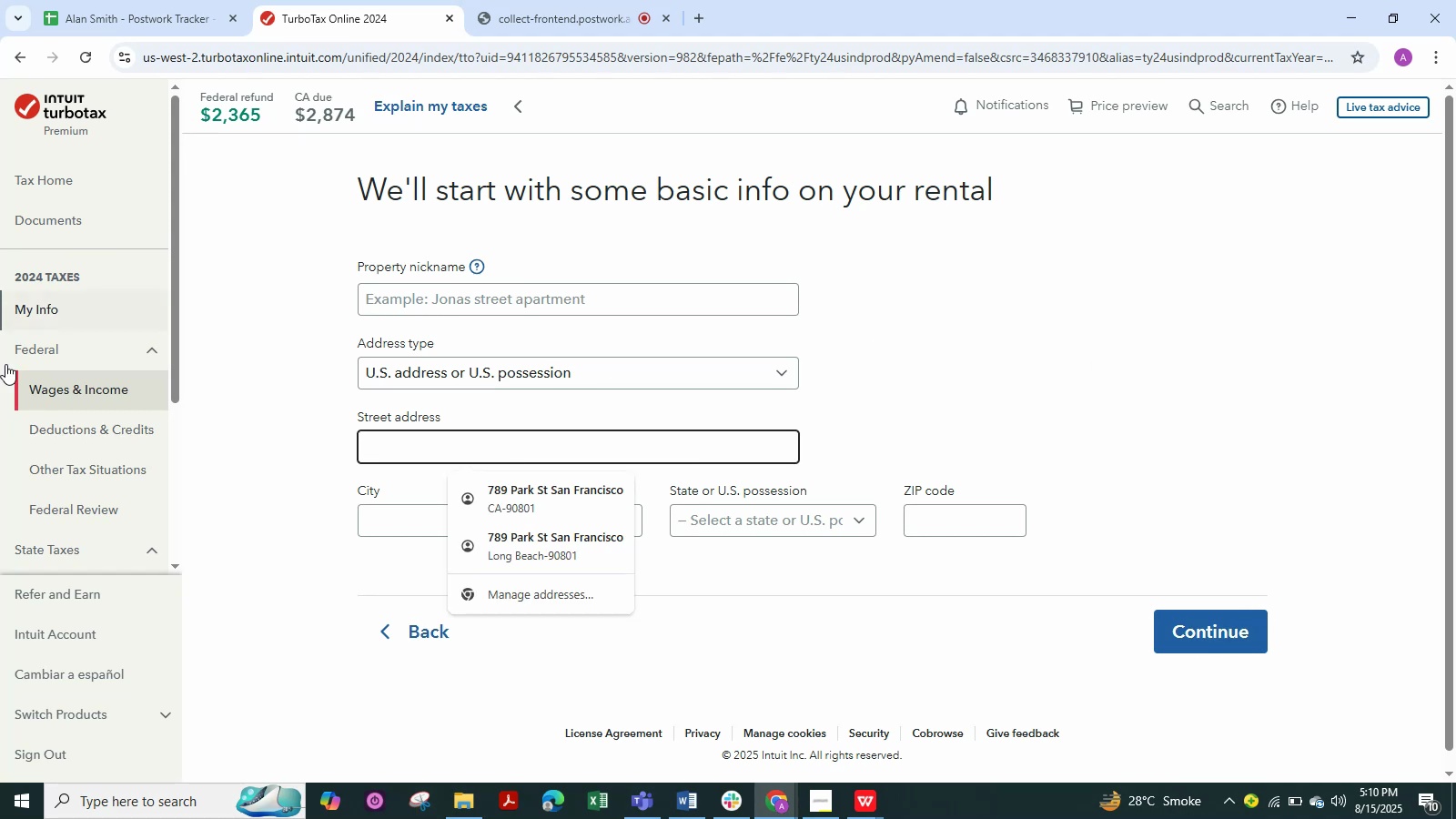 
wait(6.04)
 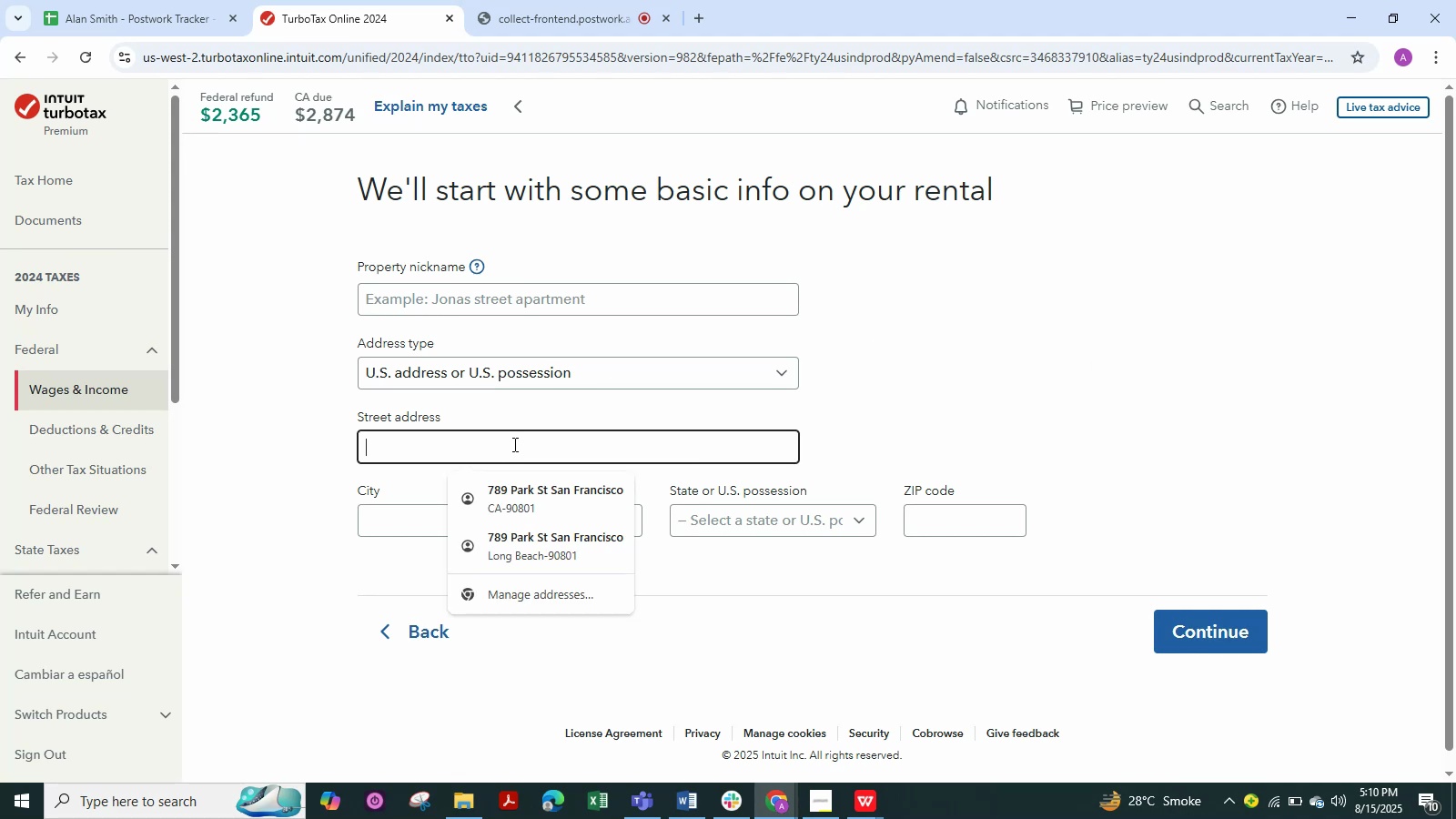 
left_click([550, 503])
 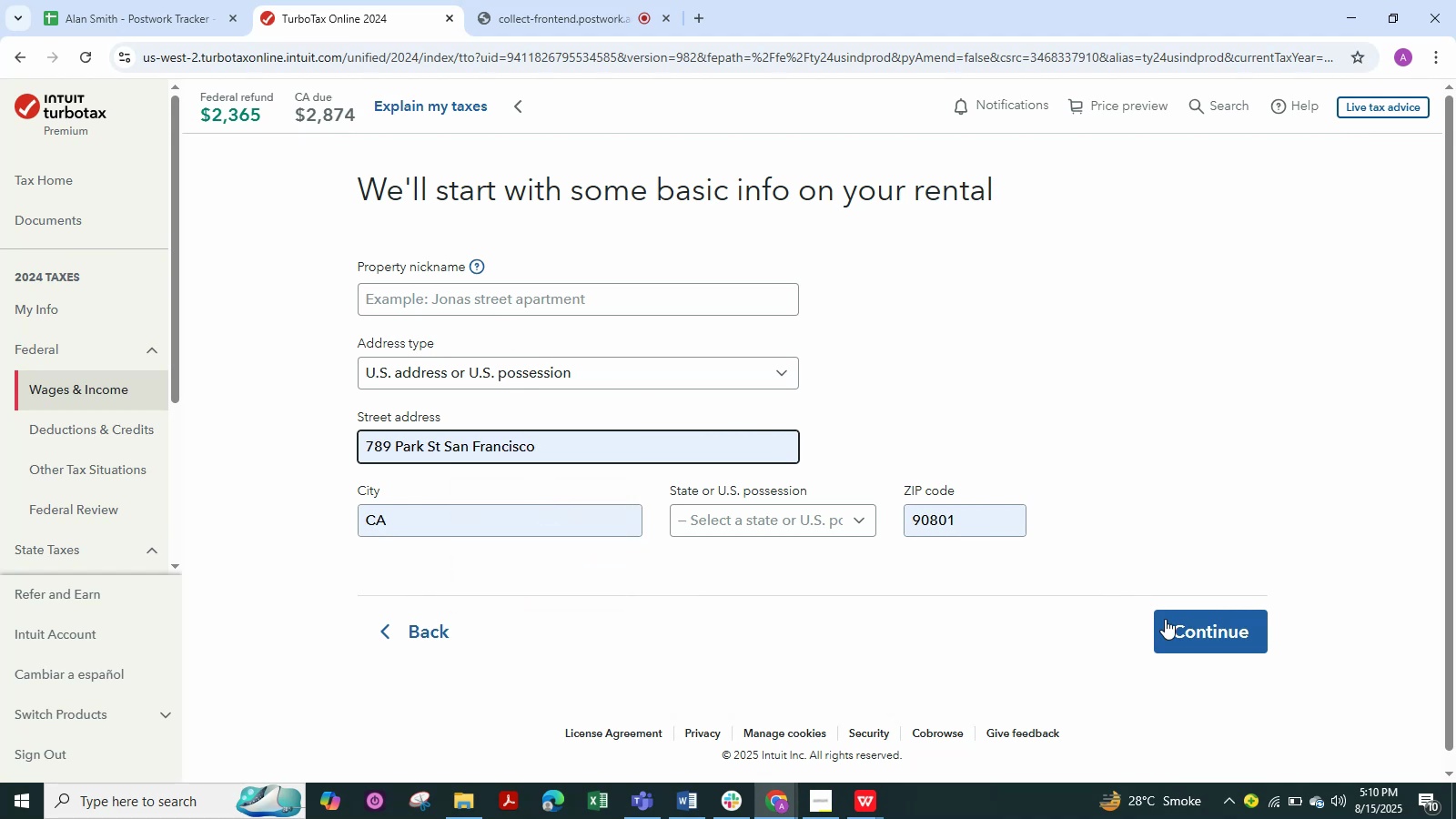 
key(Alt+Tab)
 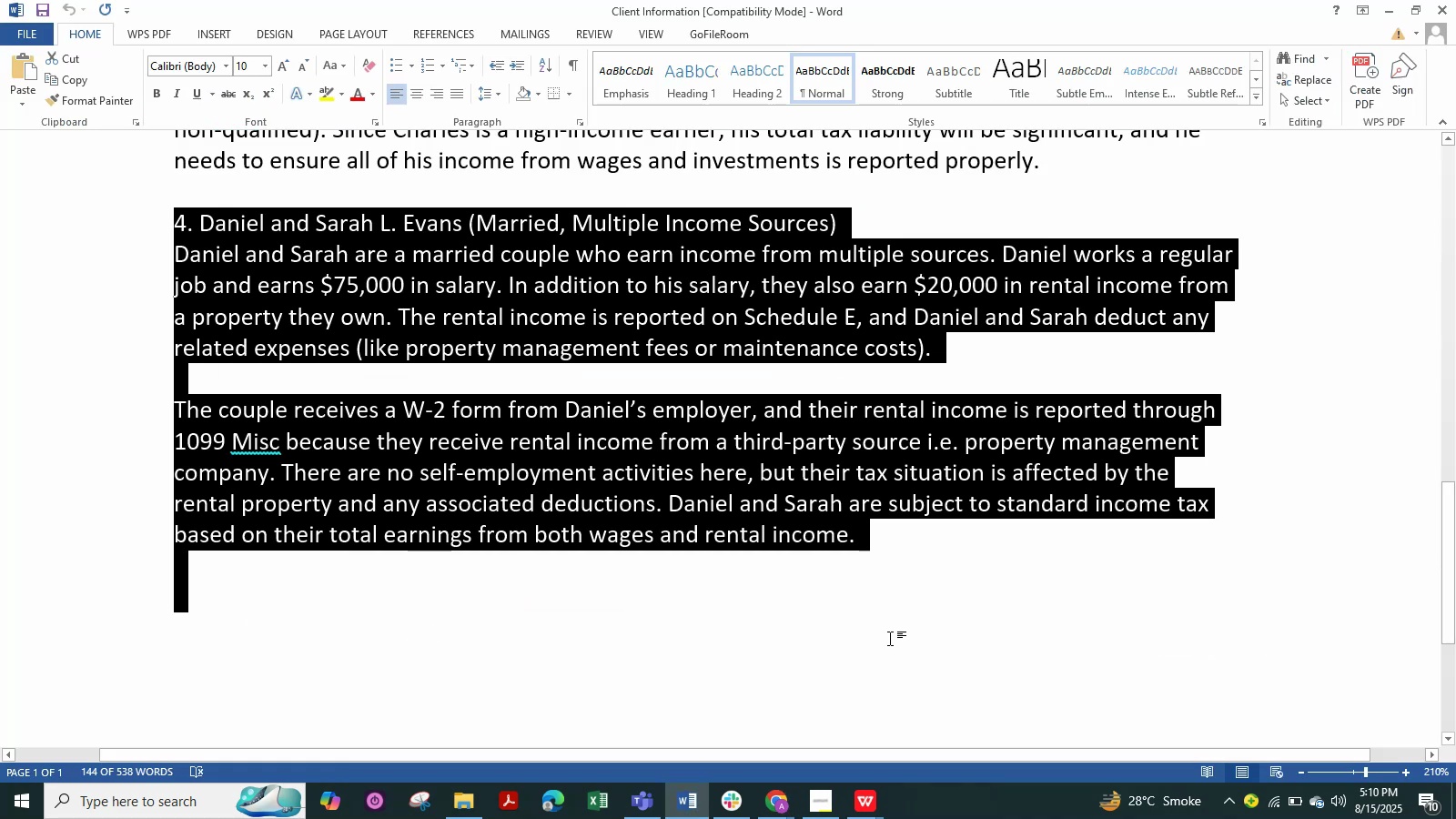 
key(Alt+Tab)
 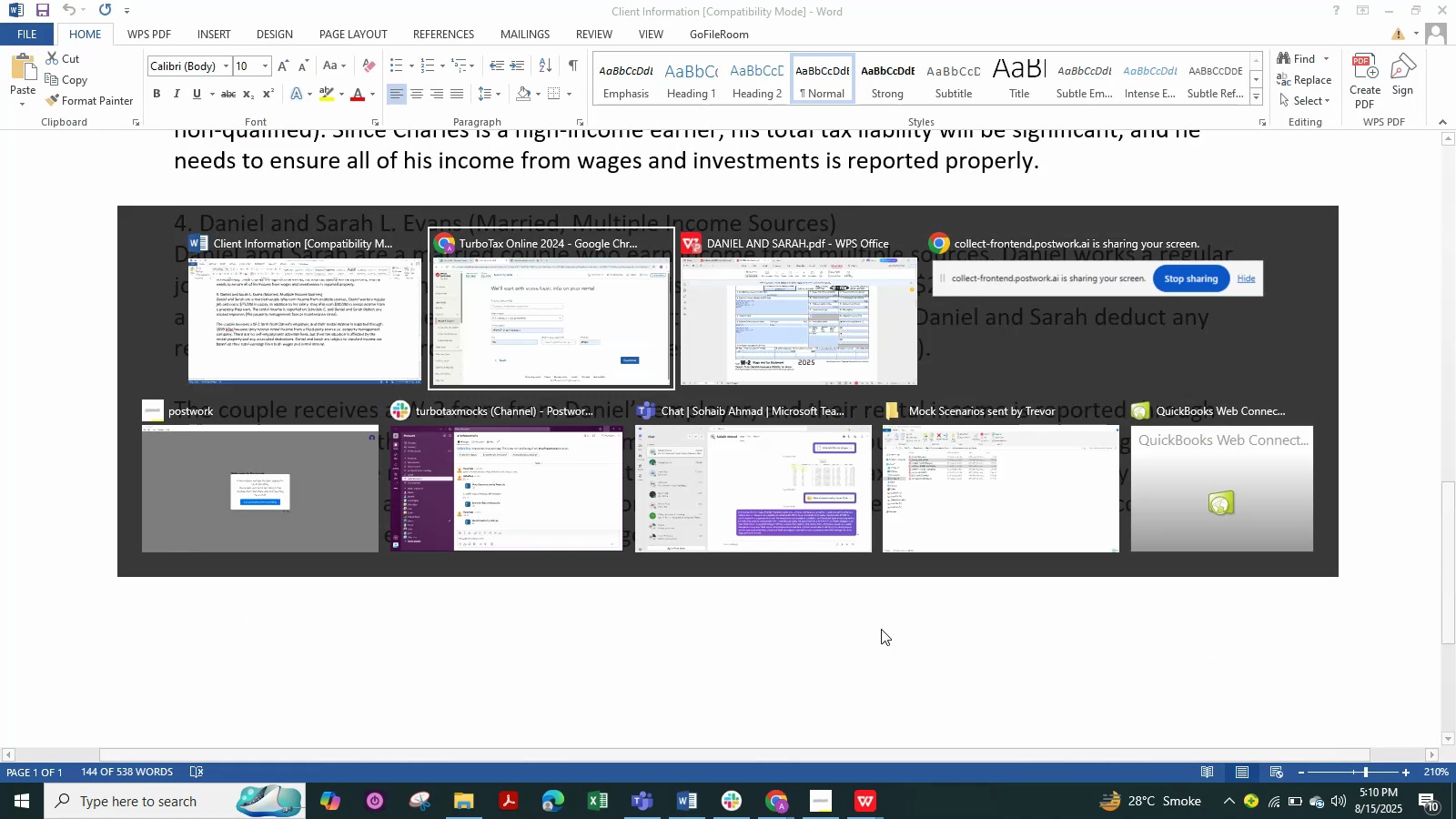 
key(Alt+Tab)
 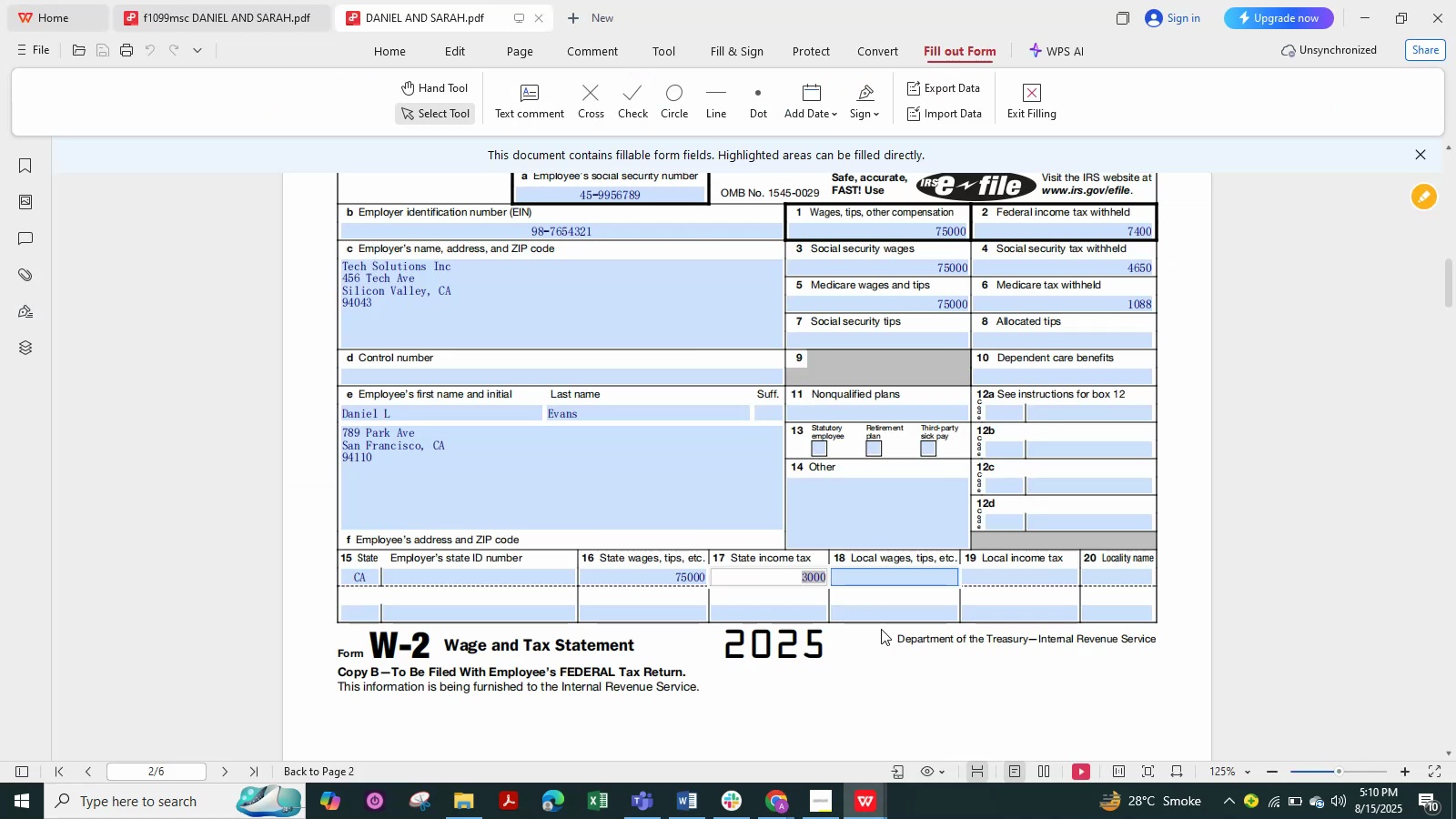 
key(Alt+Tab)
 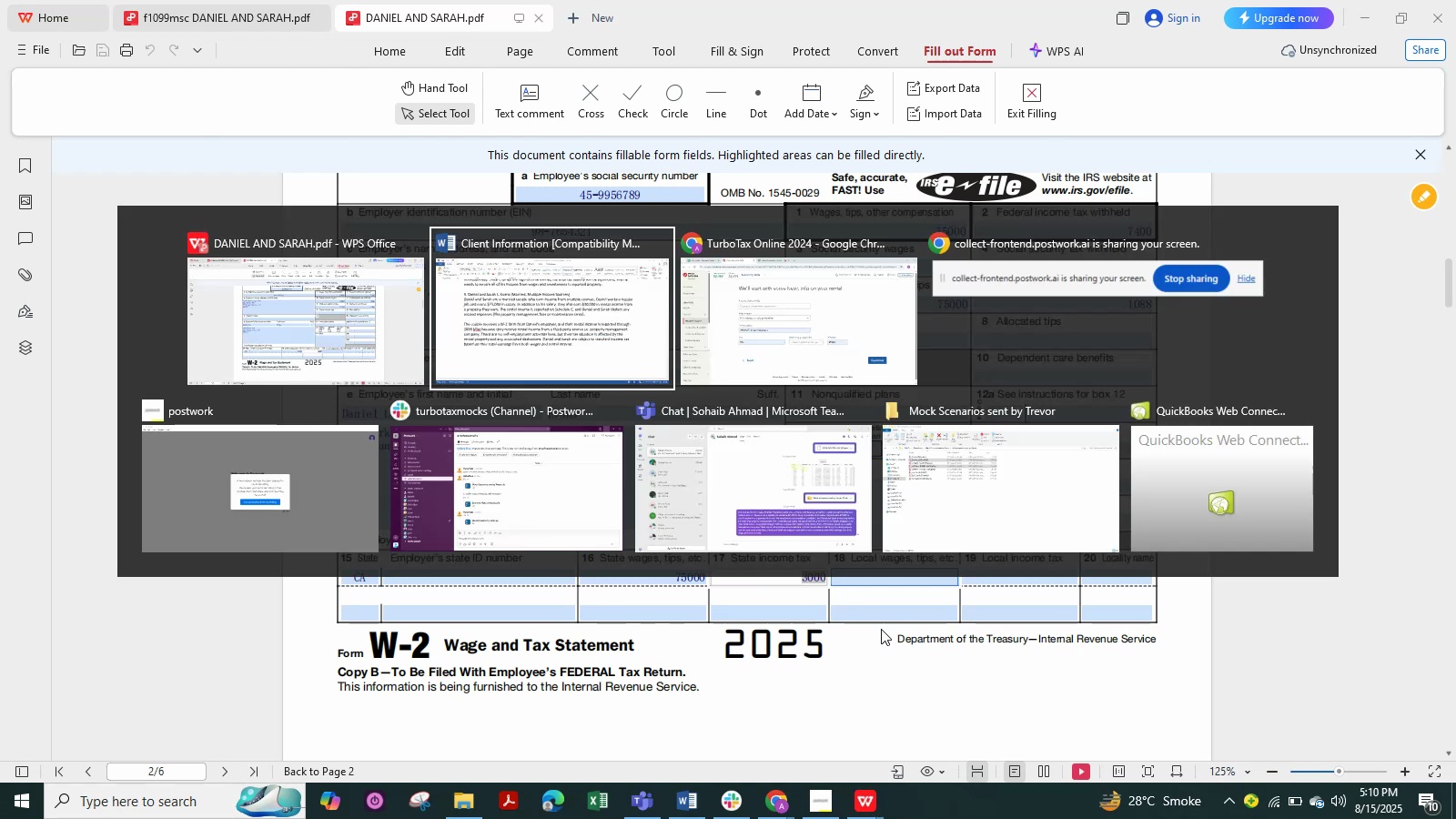 
key(Alt+Tab)
 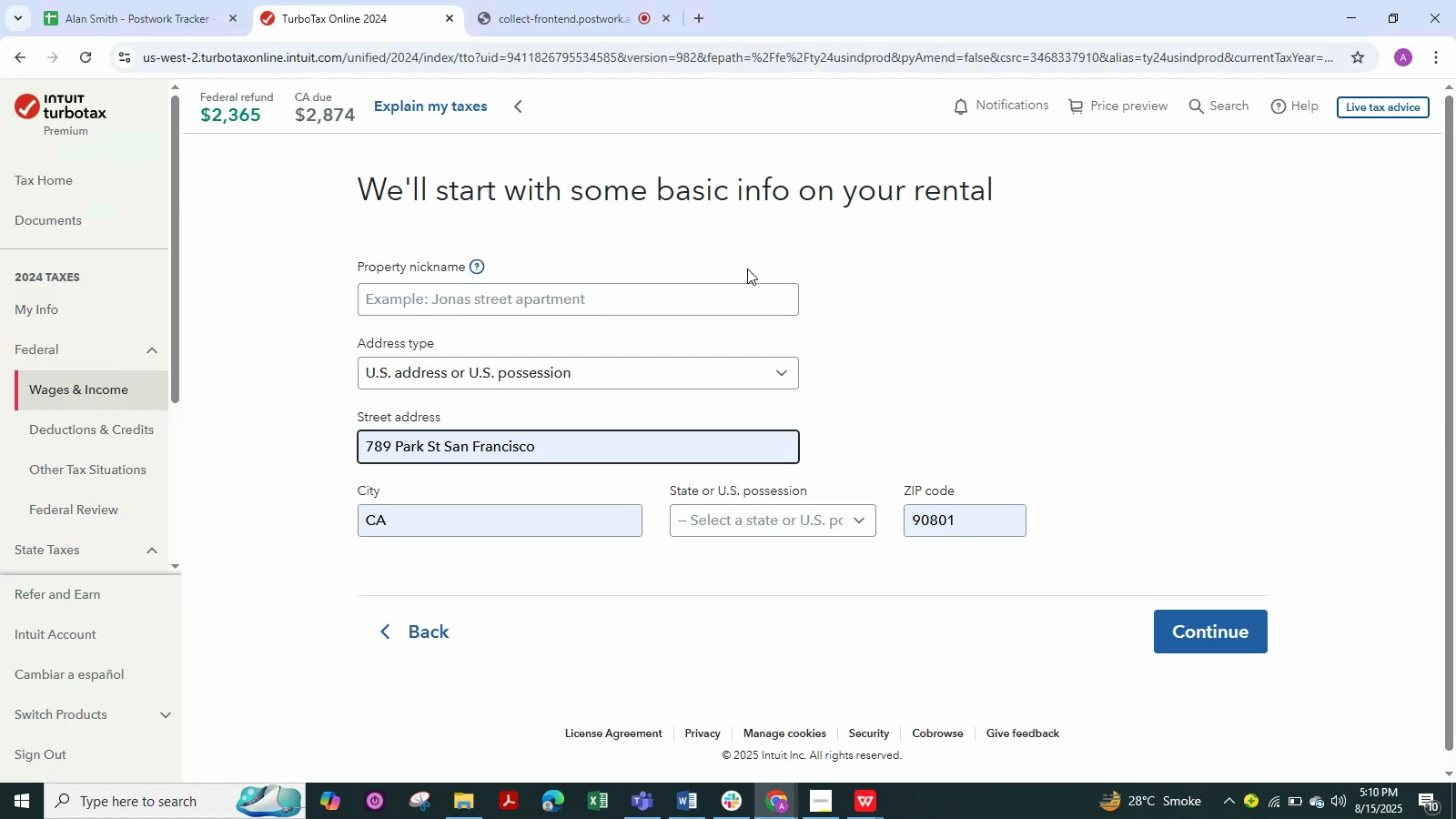 
left_click([419, 293])
 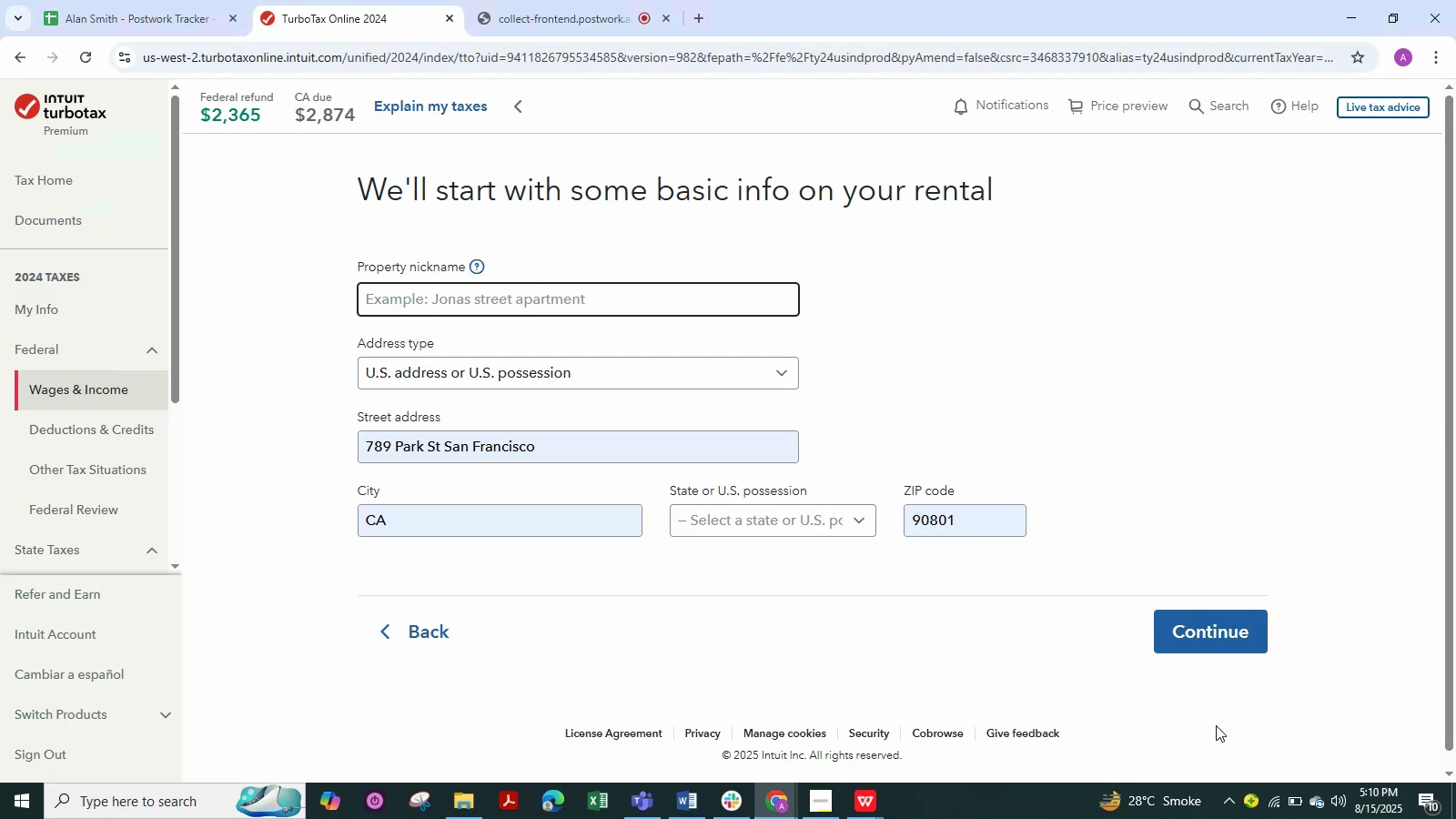 
left_click([1197, 623])
 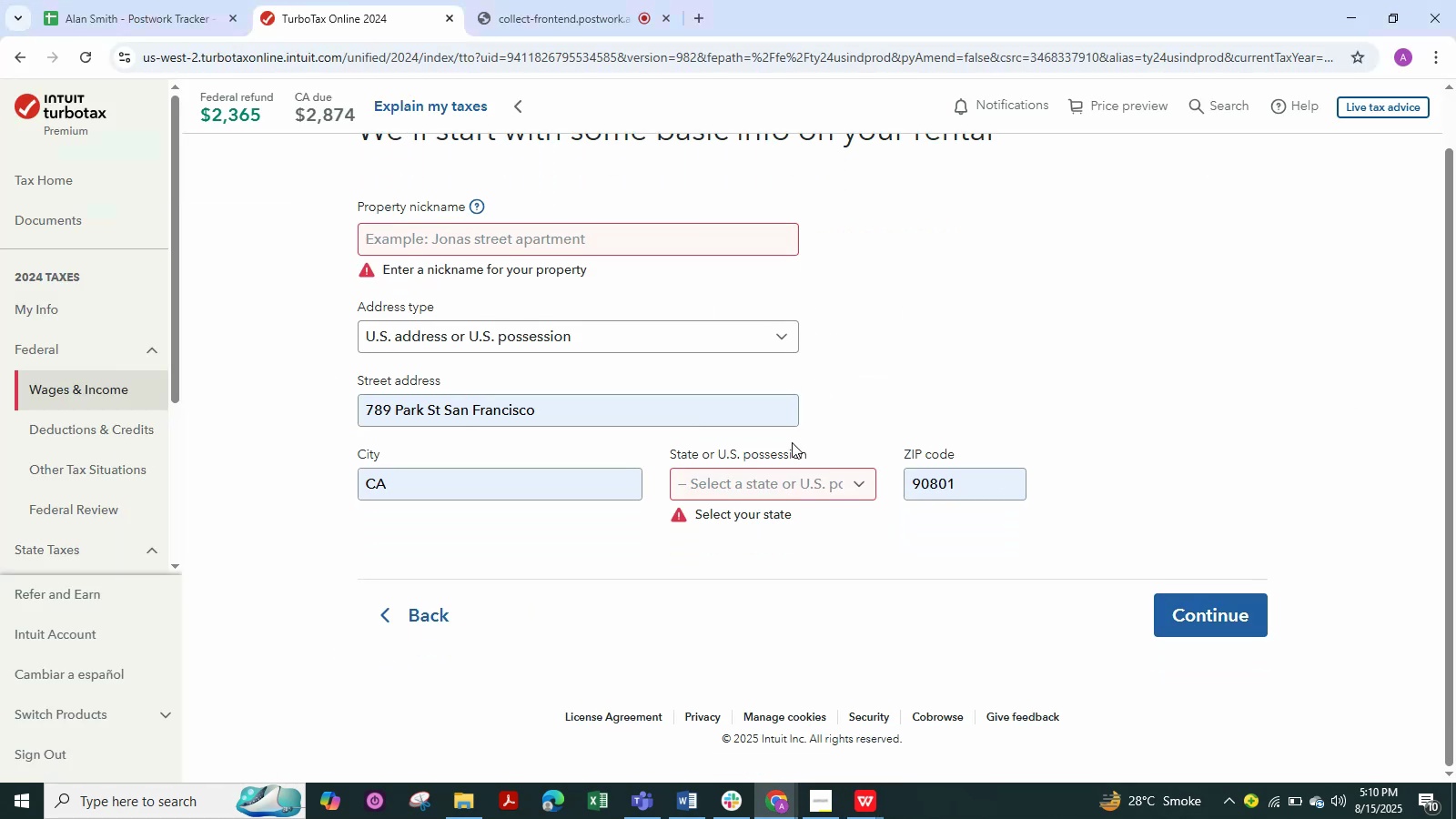 
left_click([804, 474])
 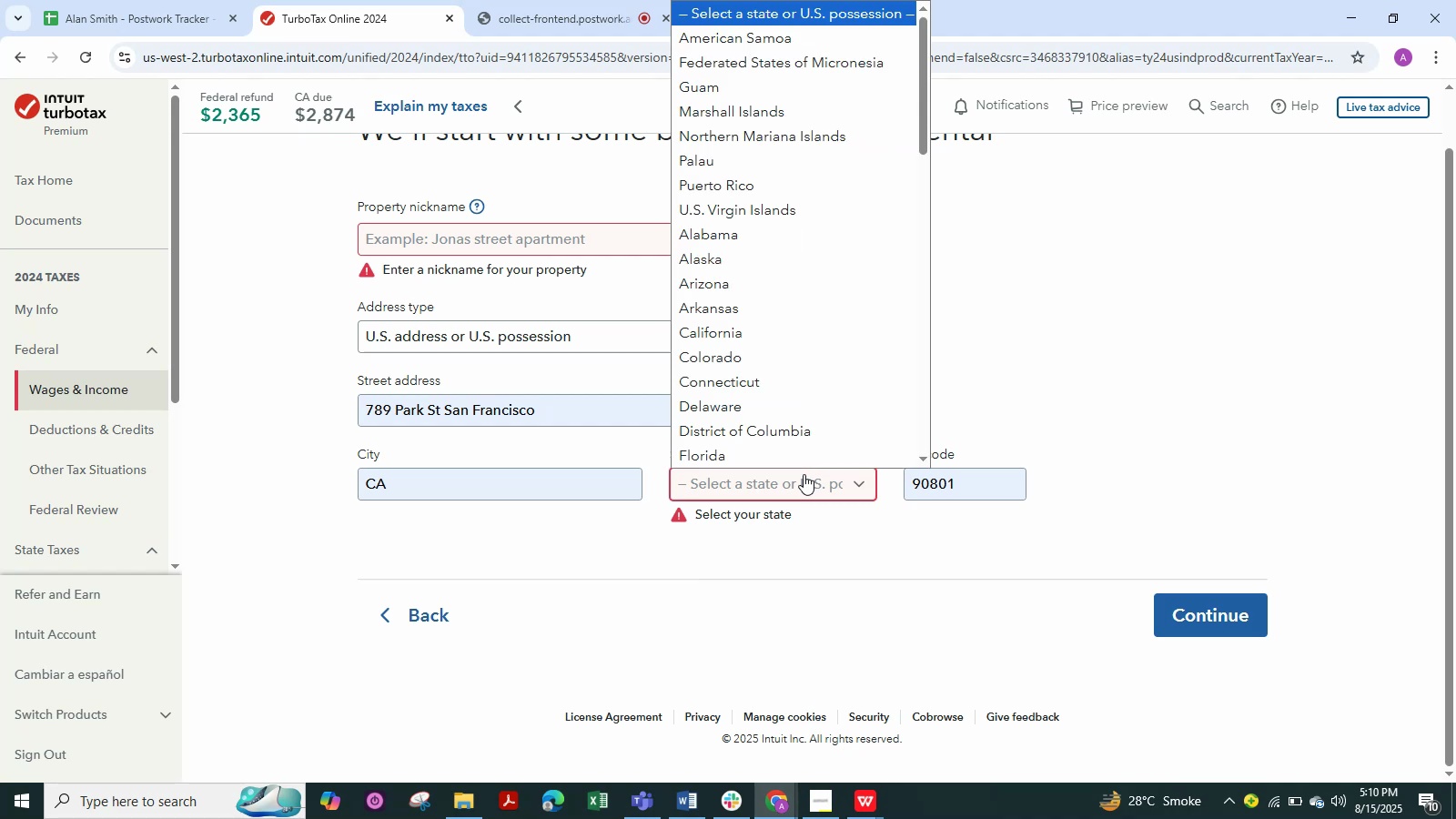 
left_click([782, 449])
 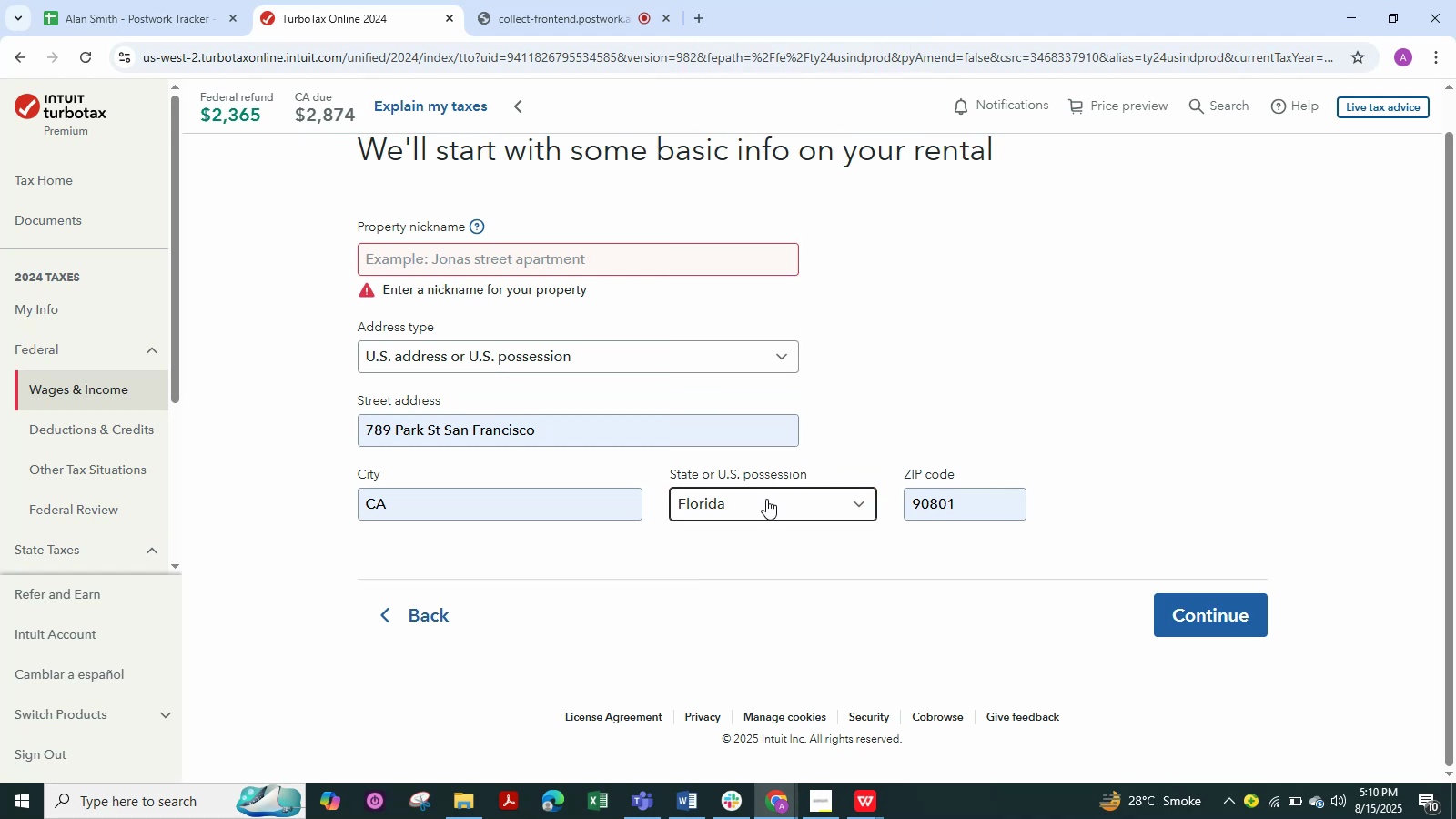 
left_click([766, 500])
 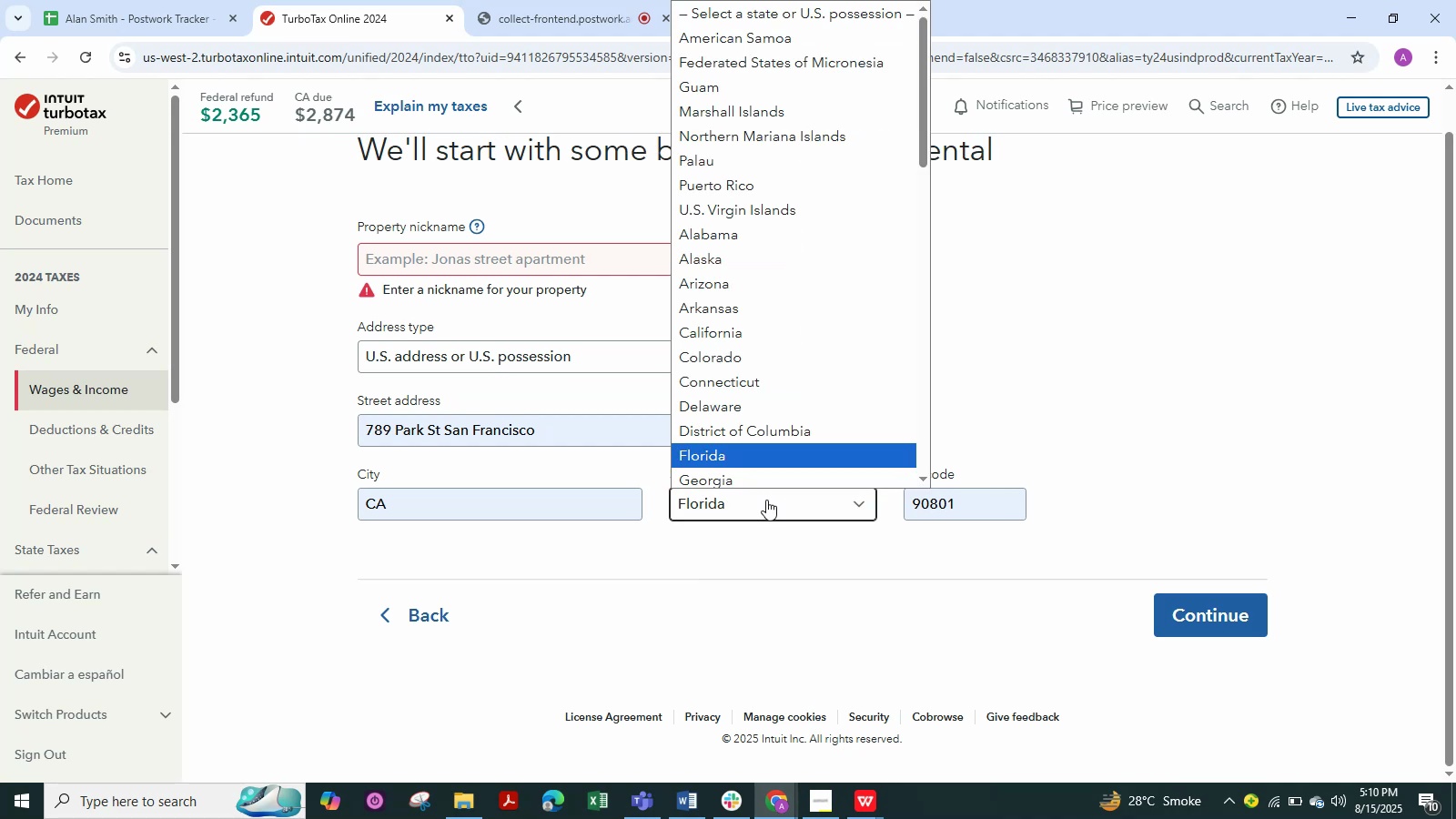 
type(ca)
 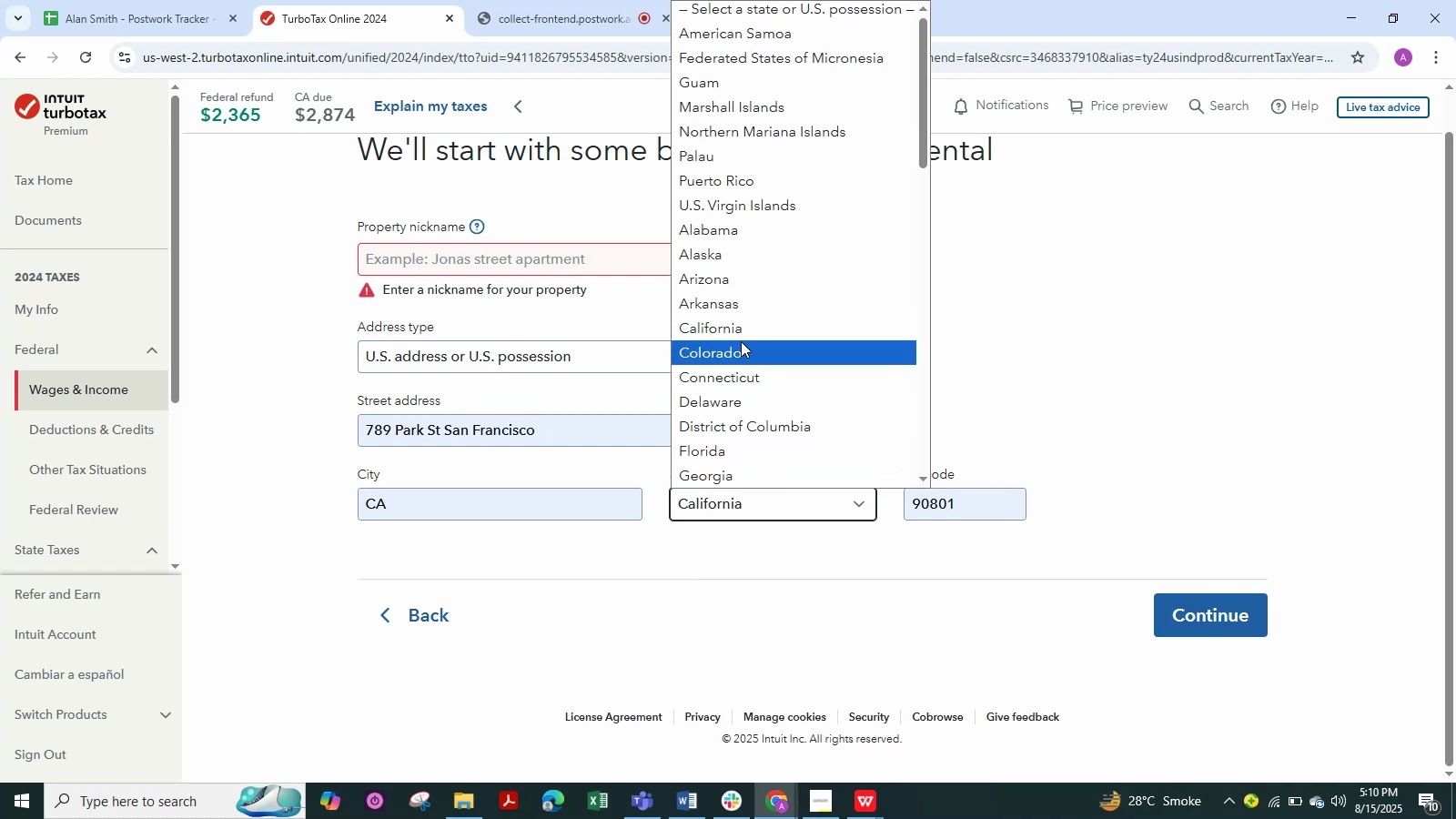 
left_click([741, 330])
 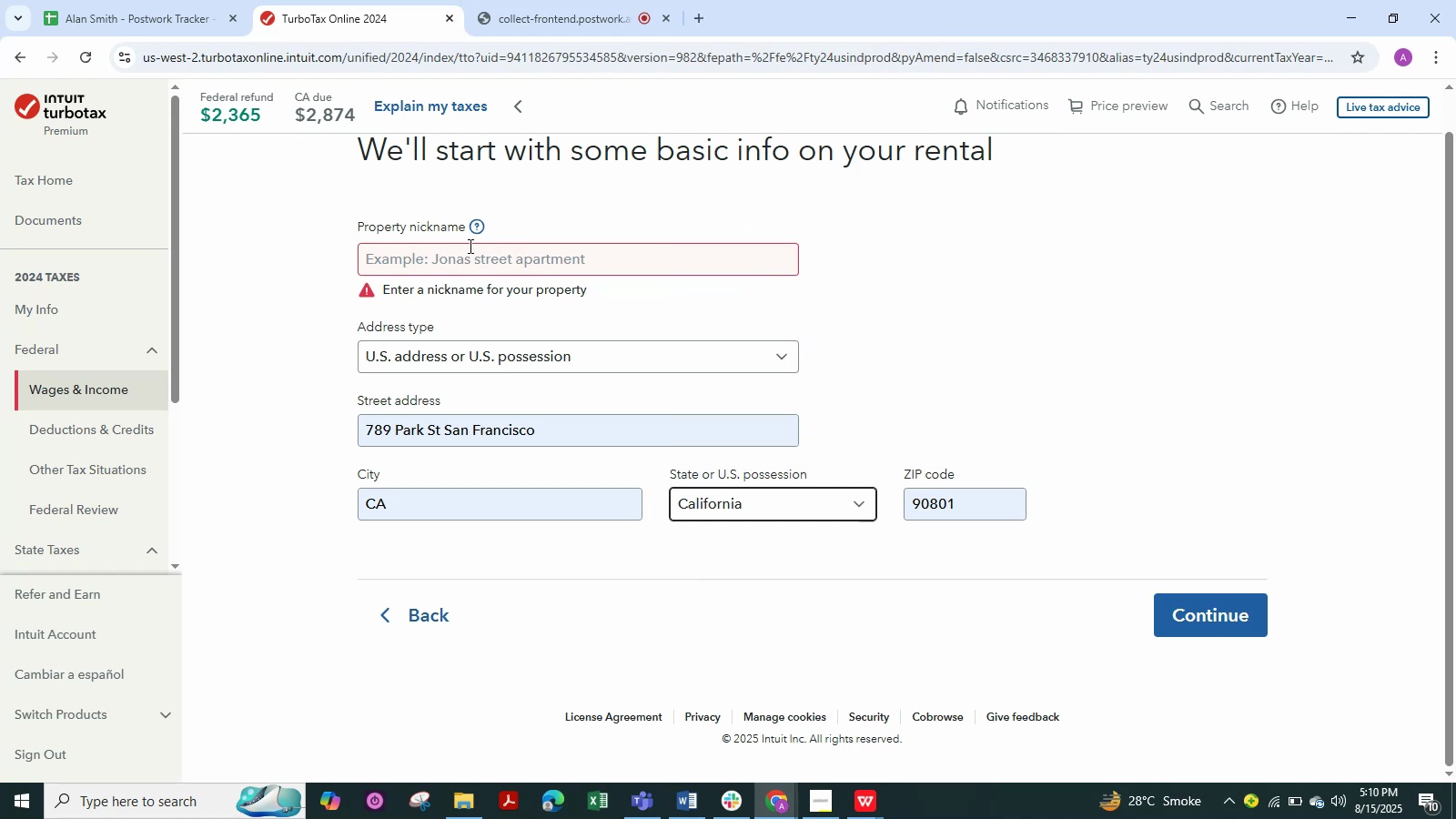 
left_click([474, 251])
 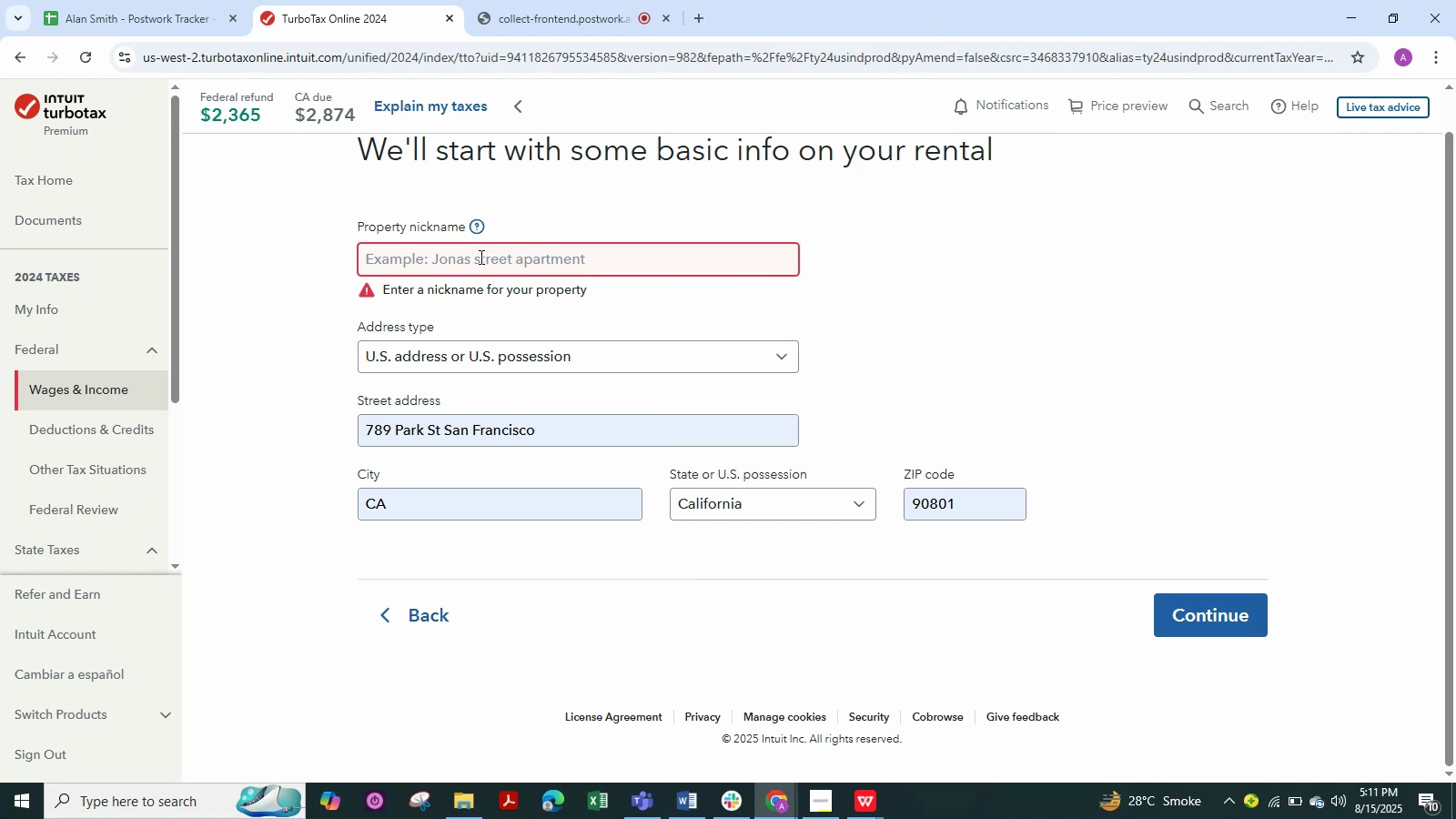 
wait(5.88)
 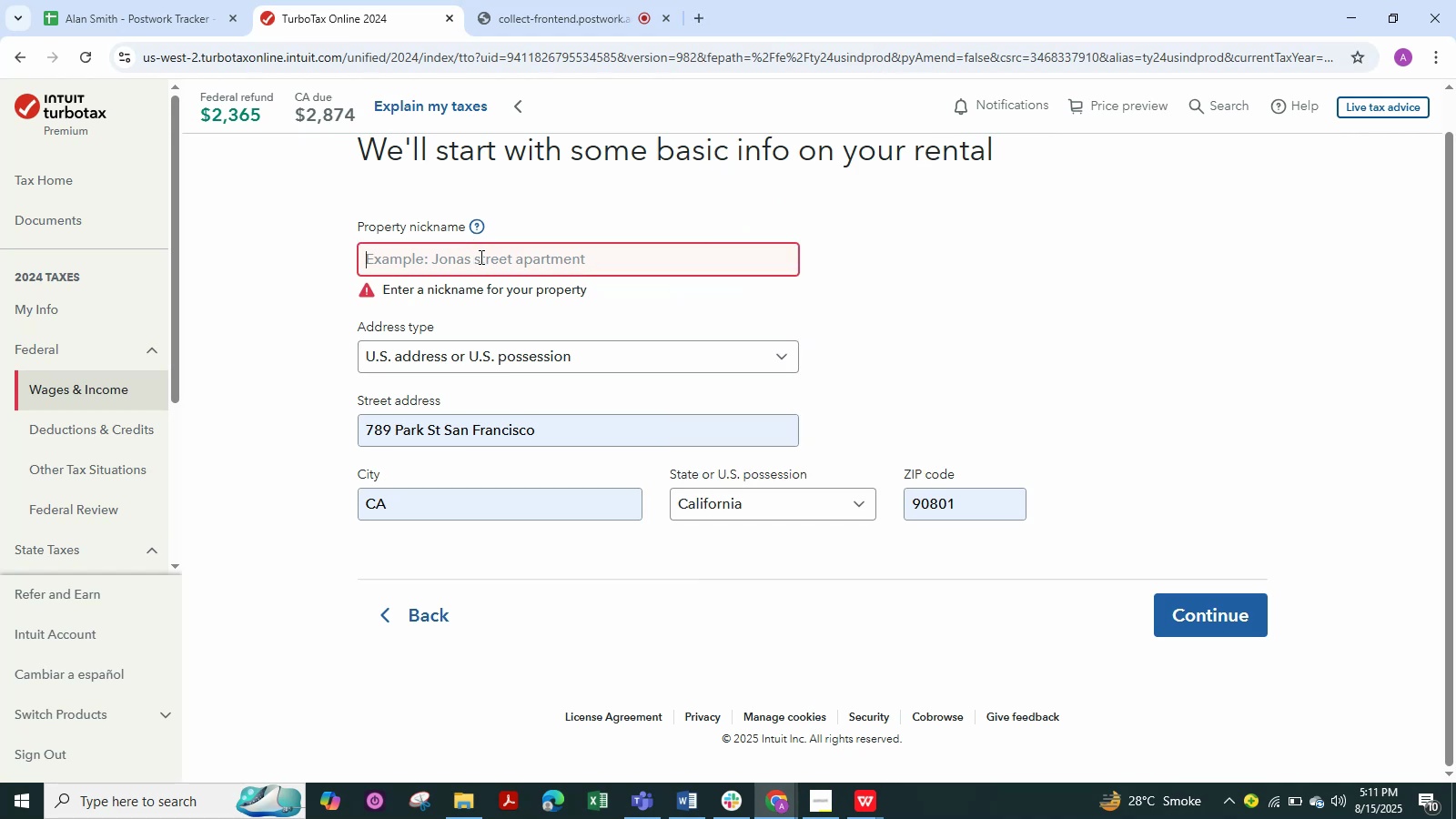 
key(Alt+Tab)
 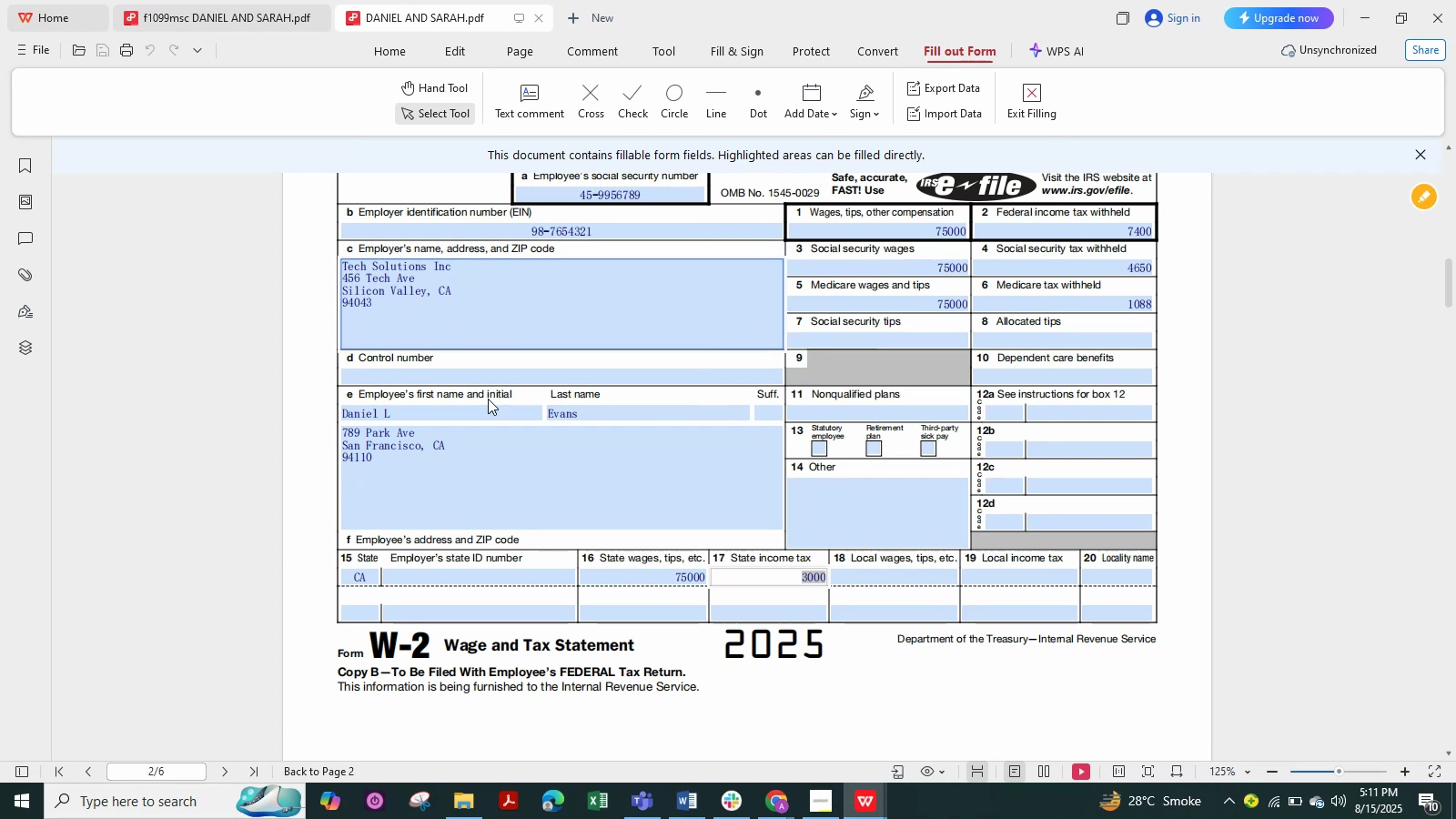 
left_click([692, 807])
 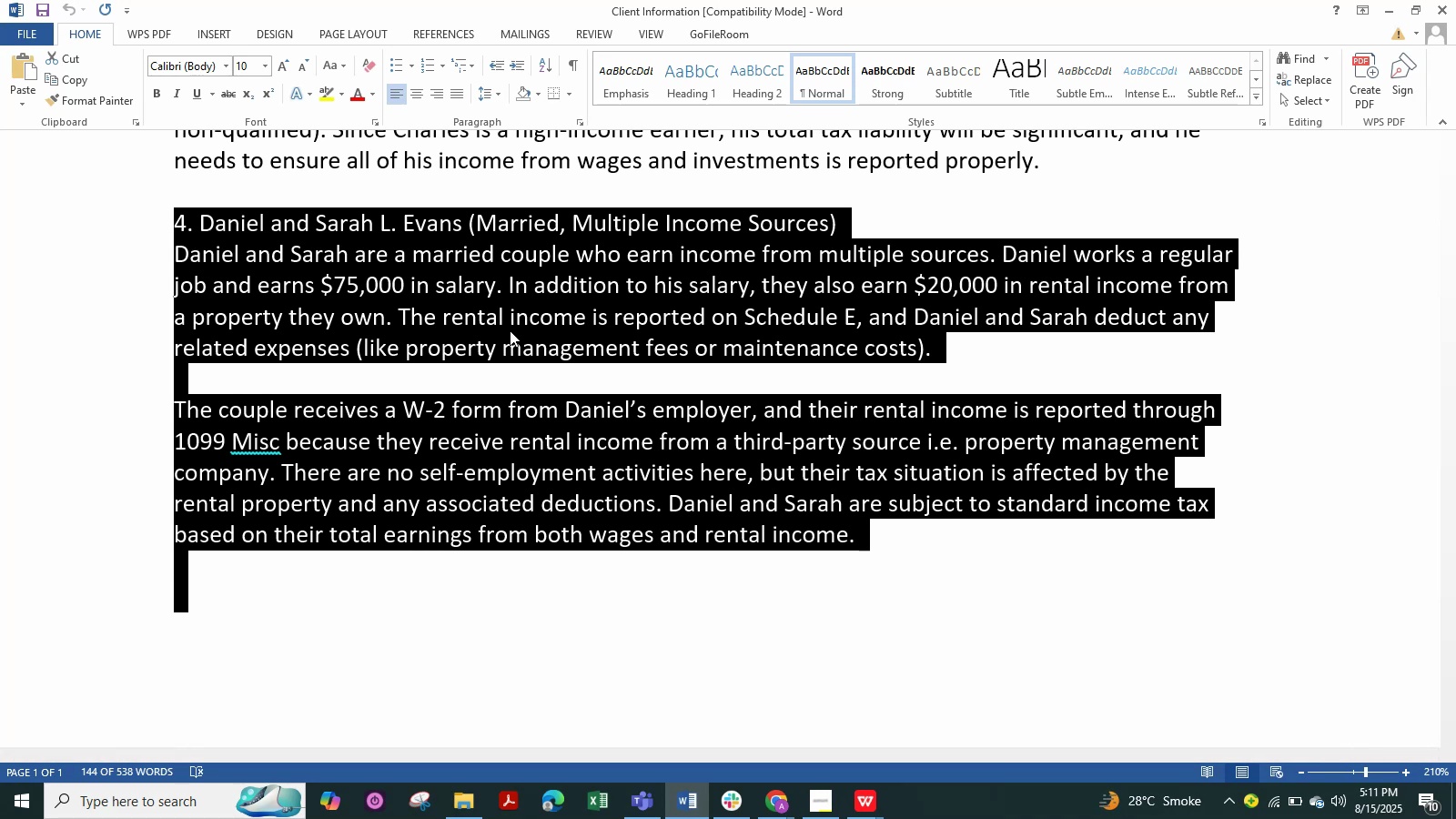 
wait(19.72)
 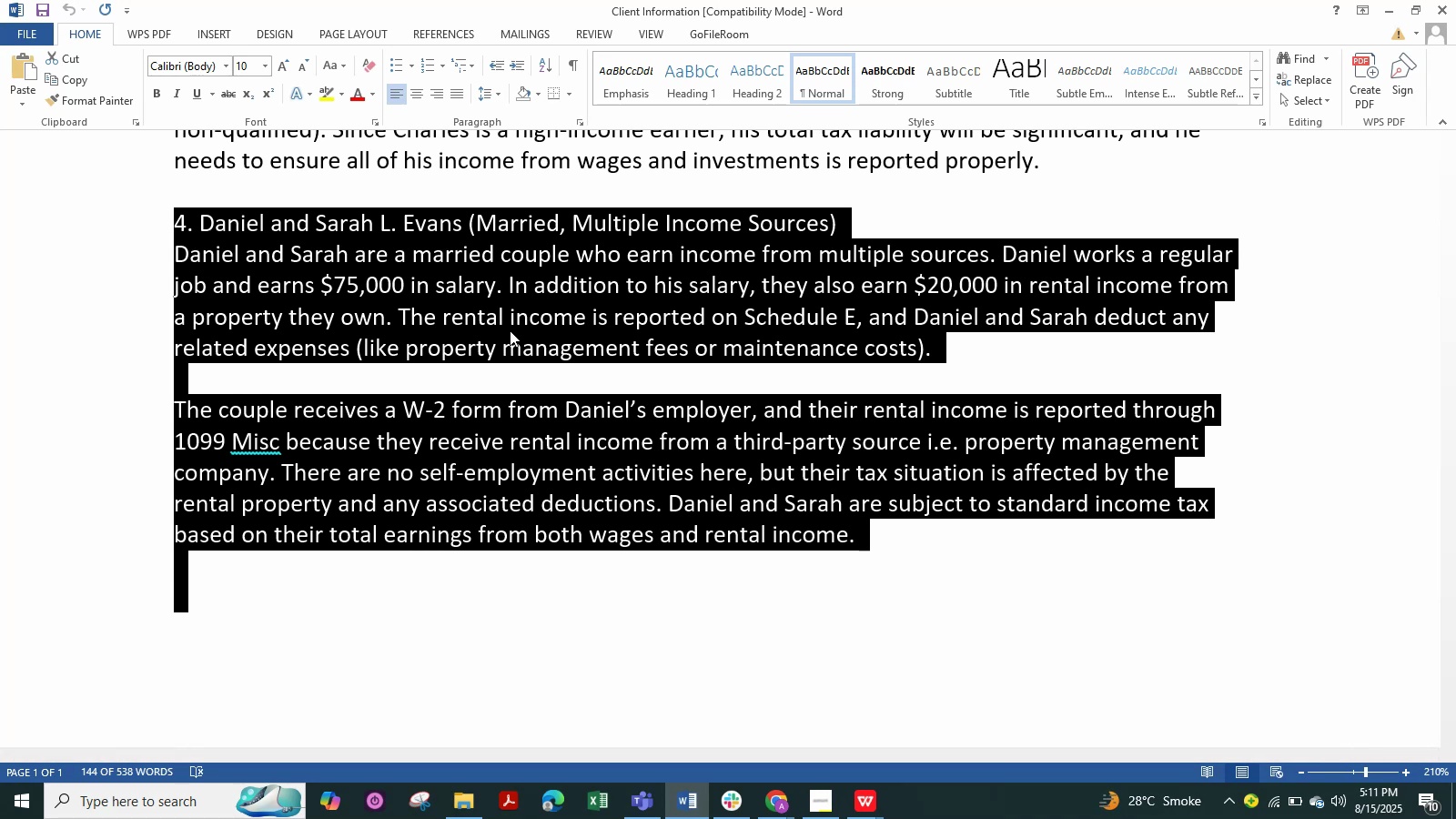 
scroll: coordinate [294, 386], scroll_direction: down, amount: 1.0
 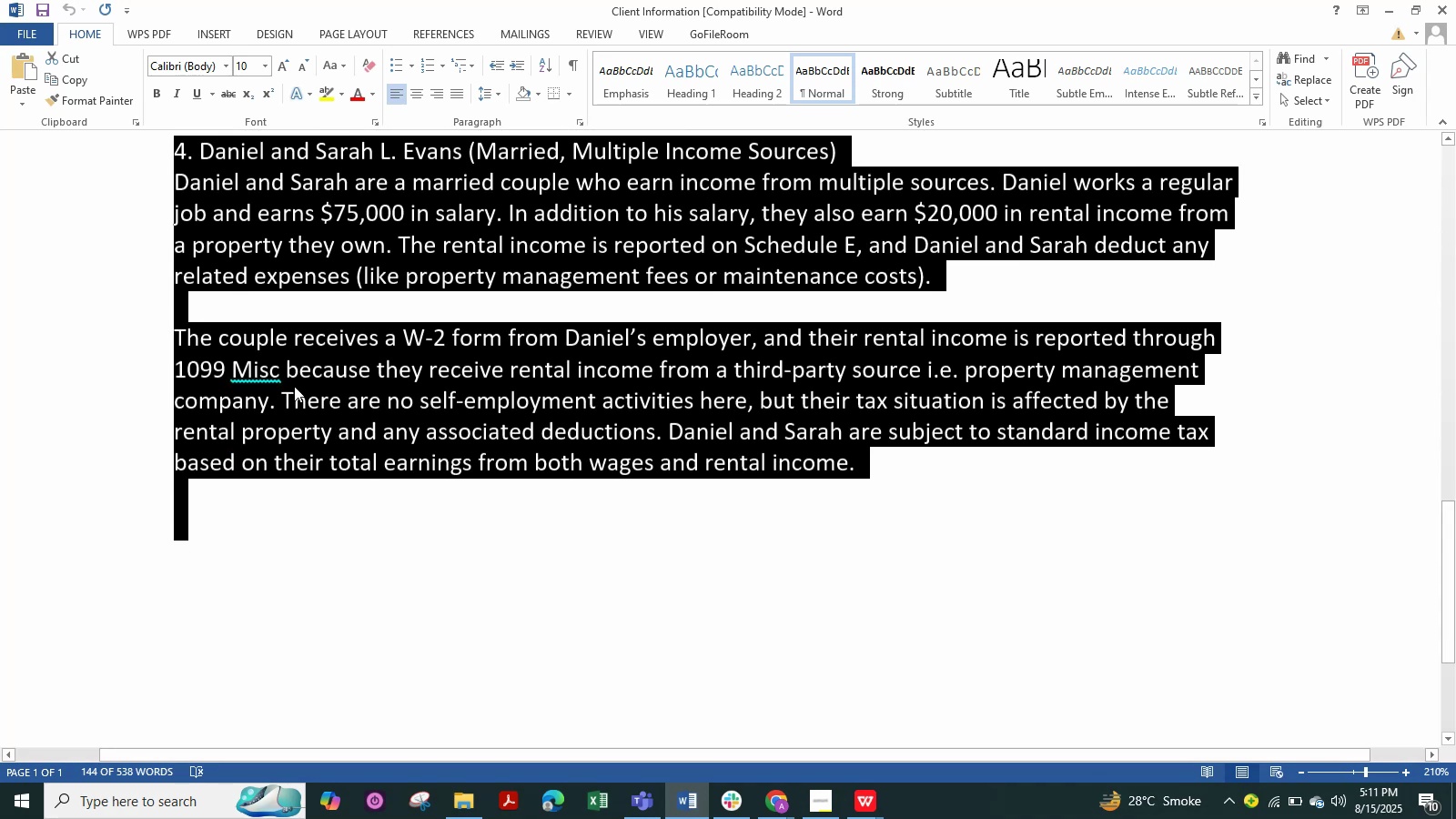 
scroll: coordinate [294, 386], scroll_direction: up, amount: 2.0
 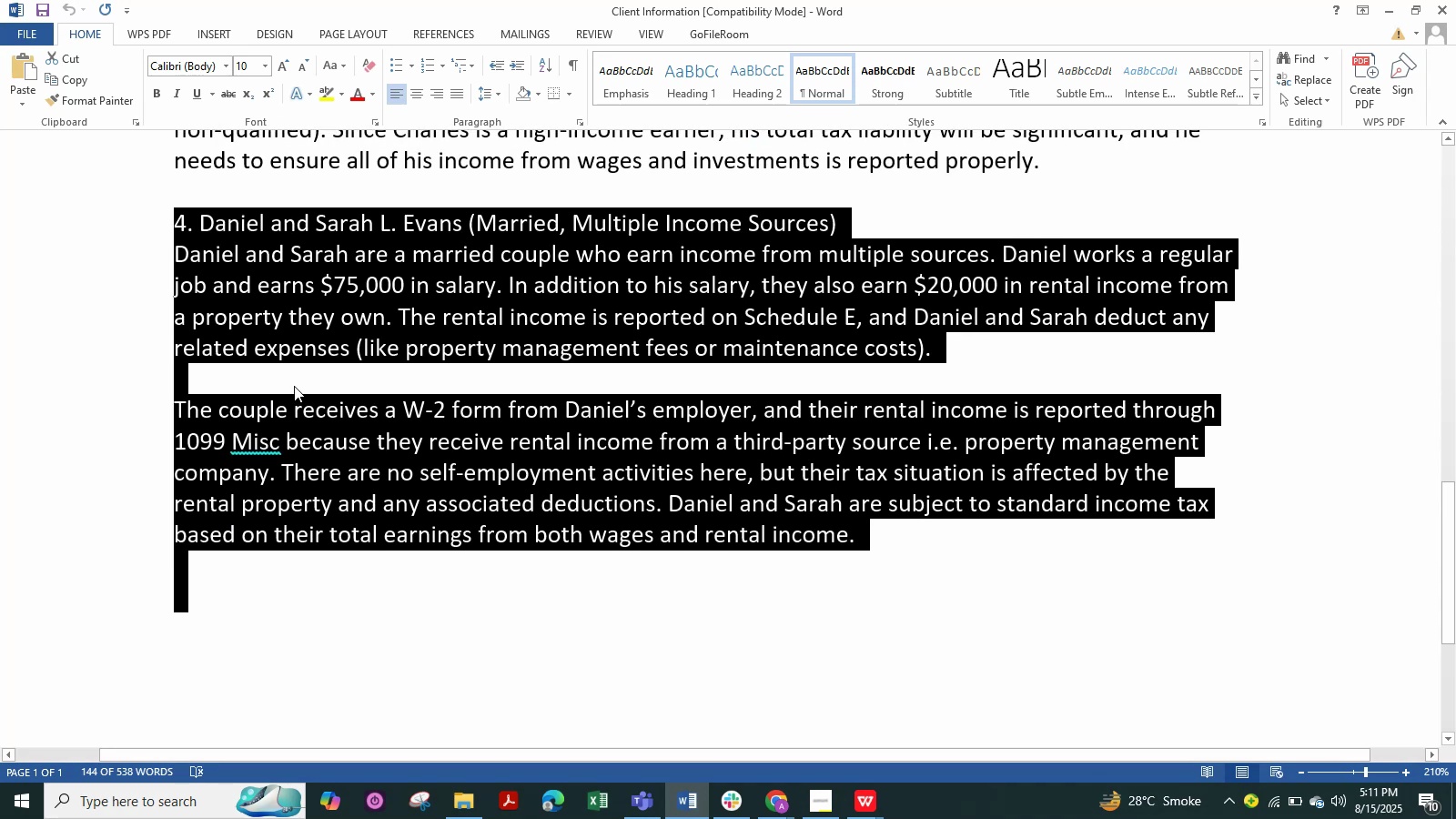 
scroll: coordinate [294, 386], scroll_direction: down, amount: 1.0
 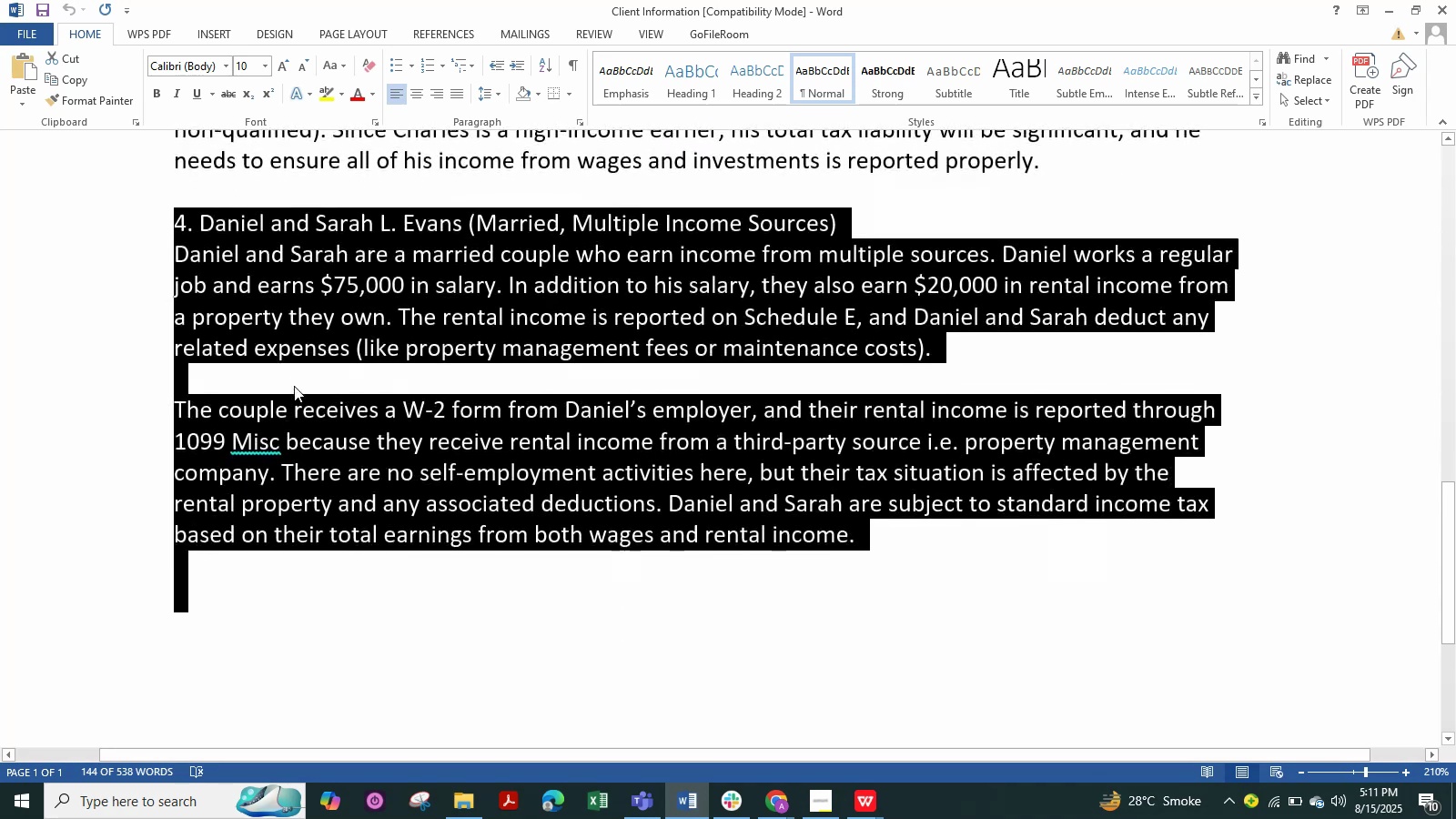 
key(Alt+Tab)
 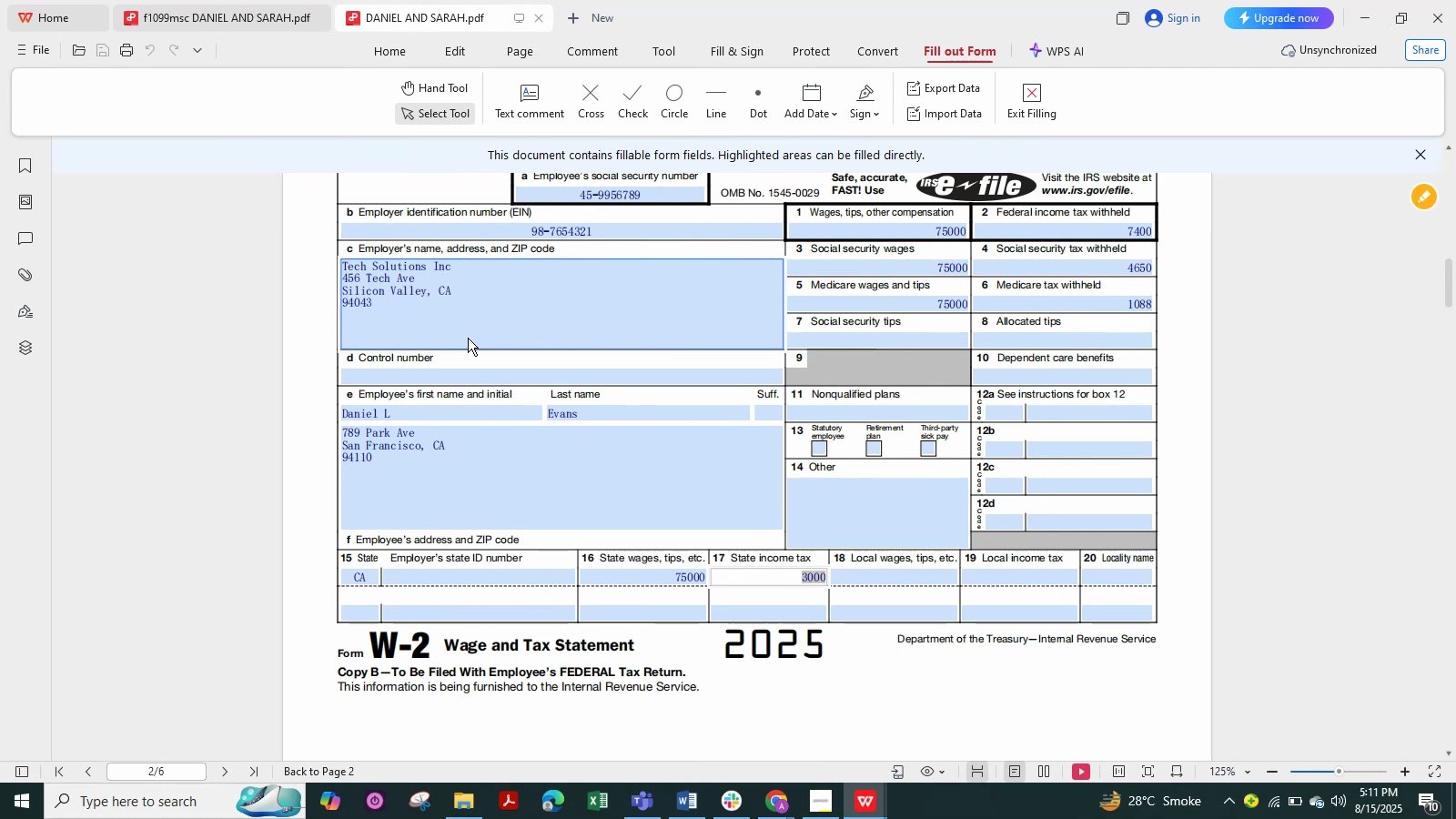 
wait(17.76)
 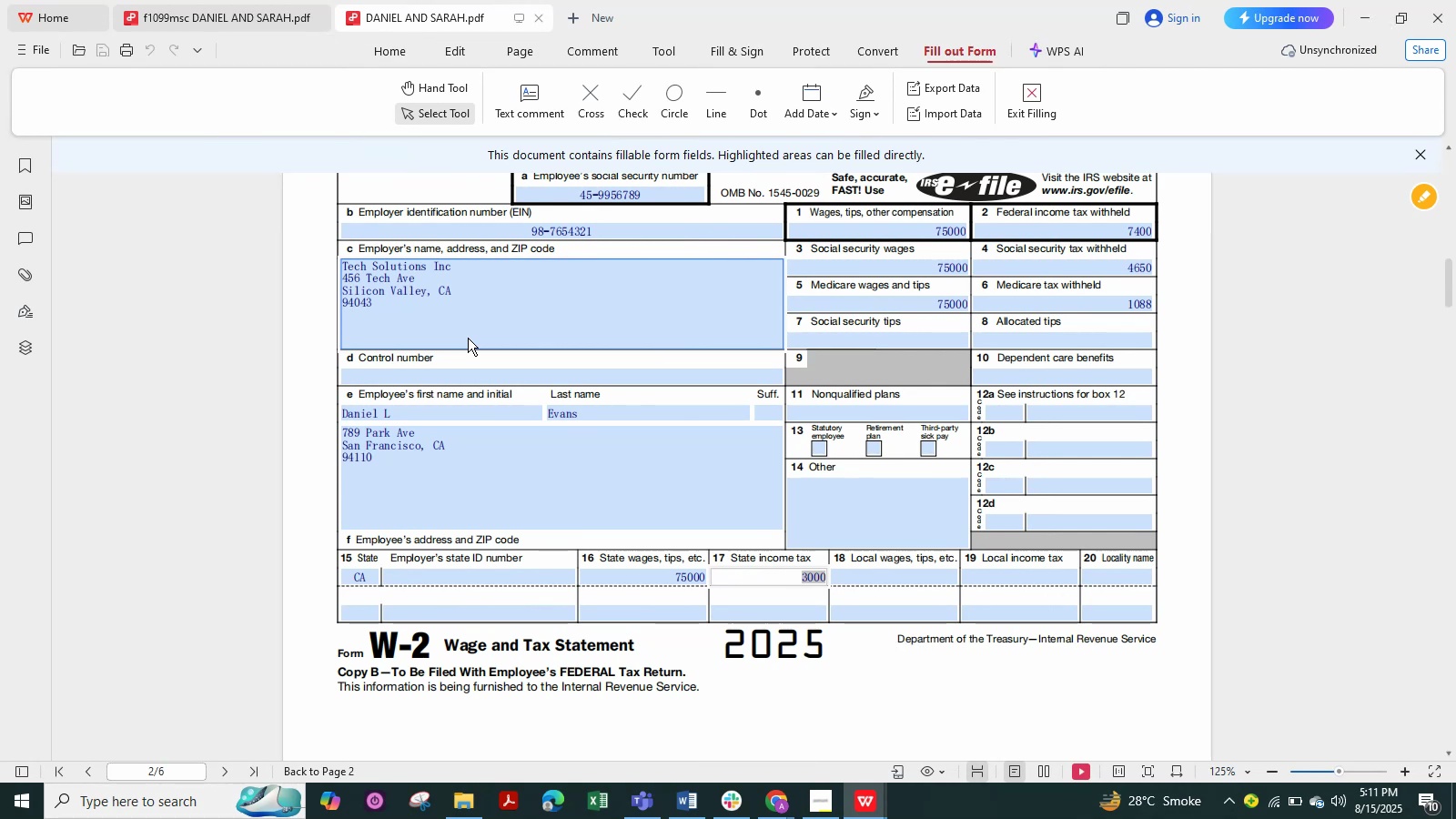 
scroll: coordinate [533, 341], scroll_direction: up, amount: 3.0
 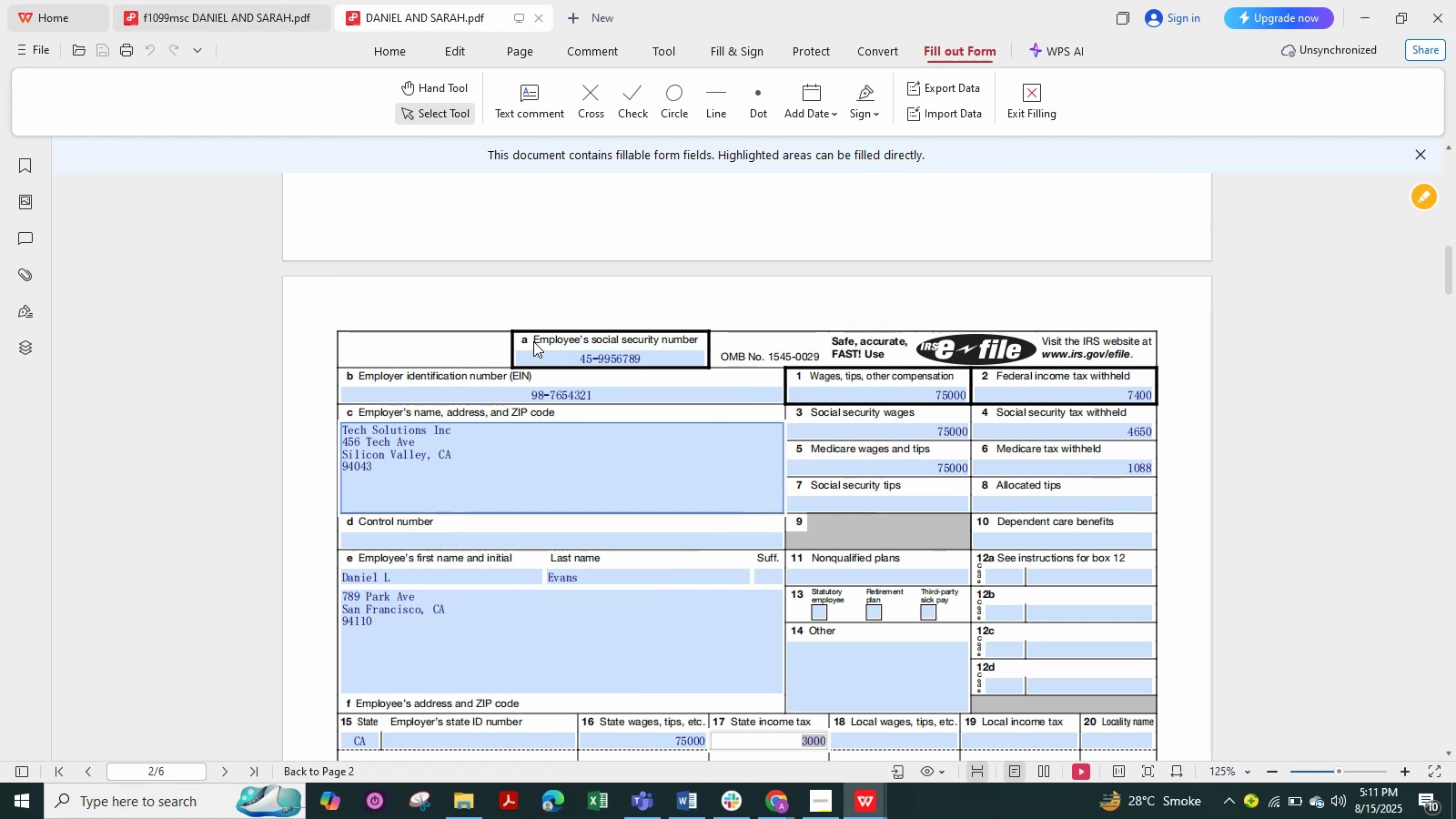 
scroll: coordinate [533, 341], scroll_direction: down, amount: 2.0
 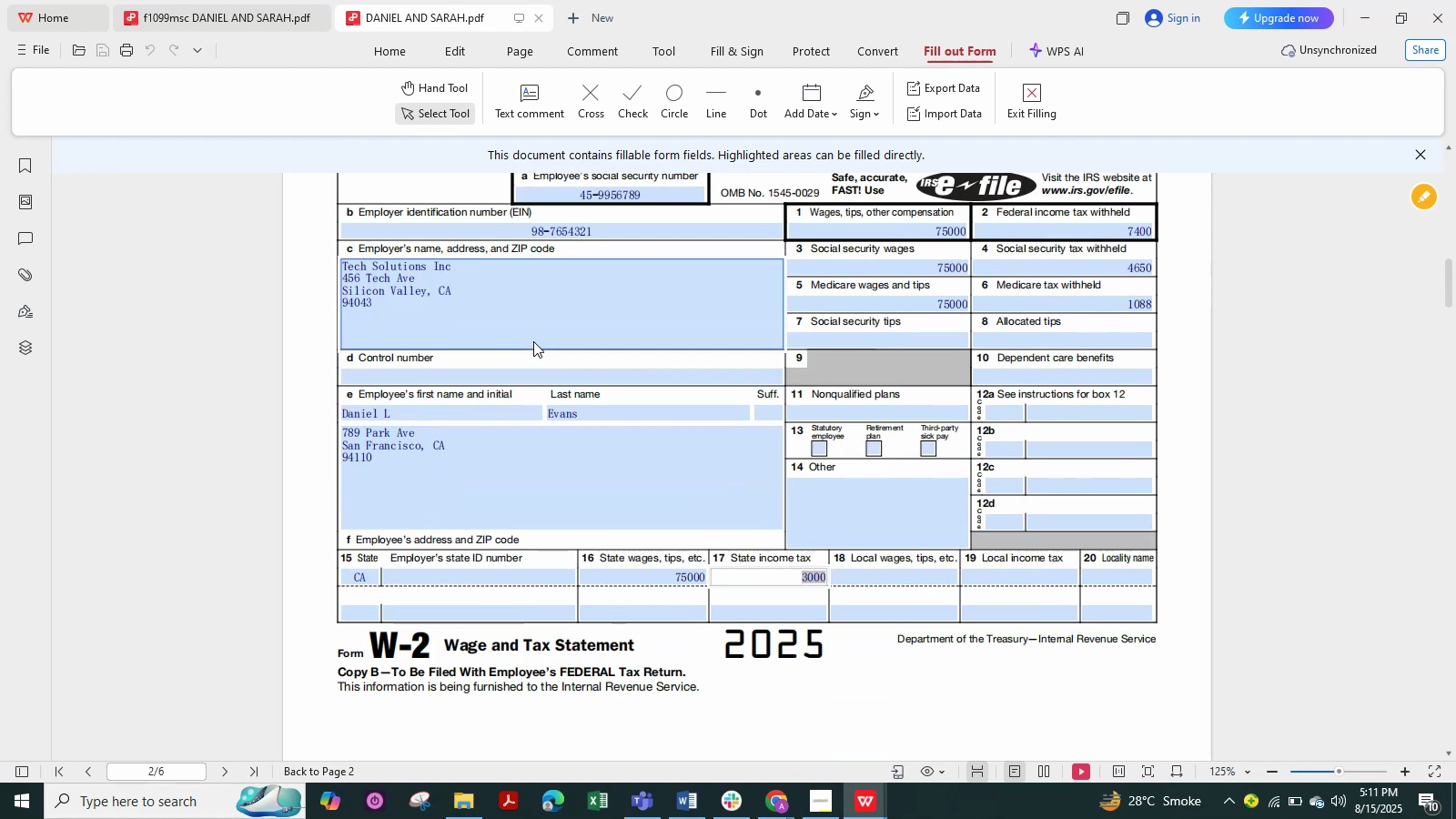 
scroll: coordinate [533, 341], scroll_direction: up, amount: 1.0
 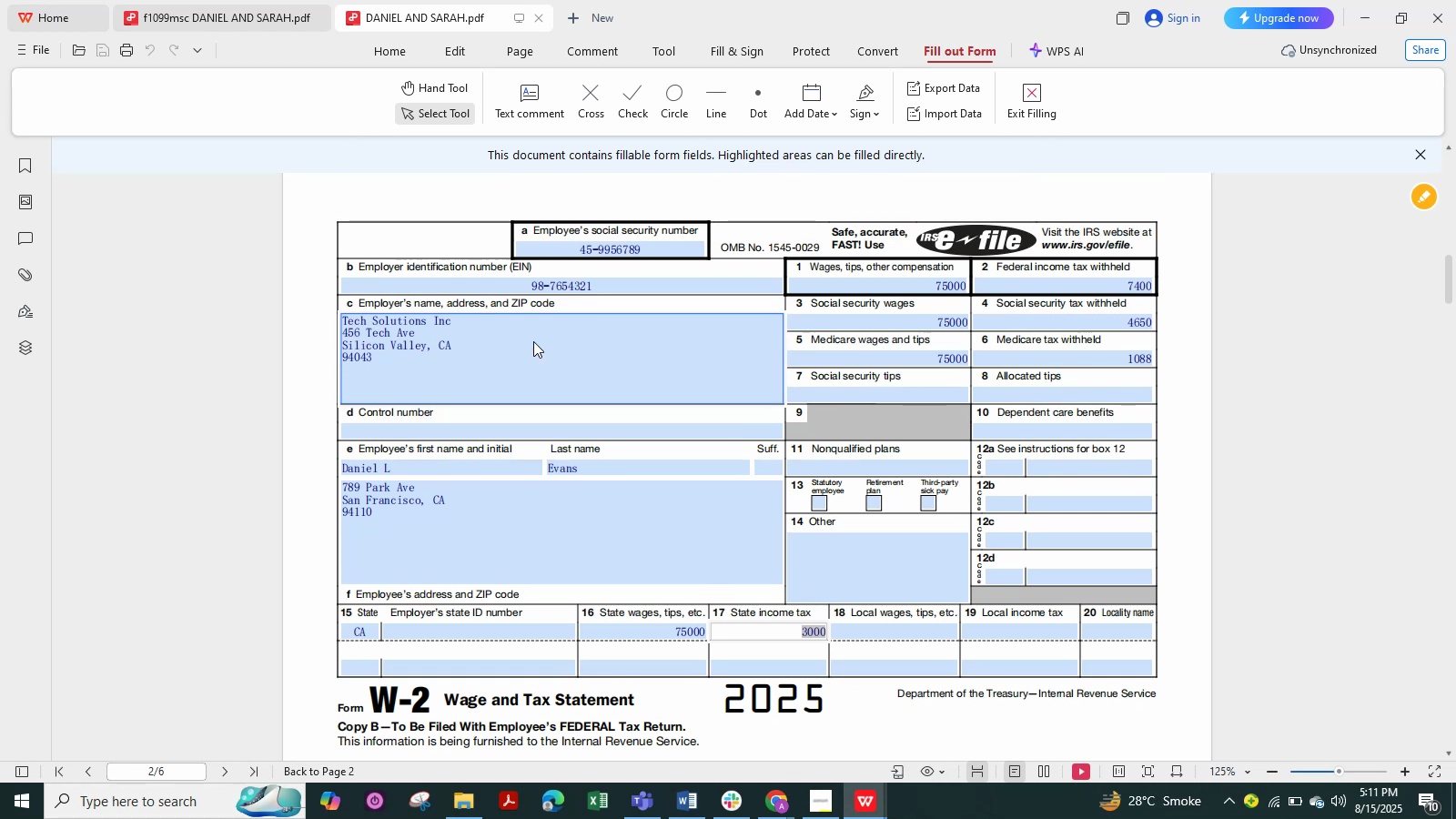 
key(Alt+Tab)
 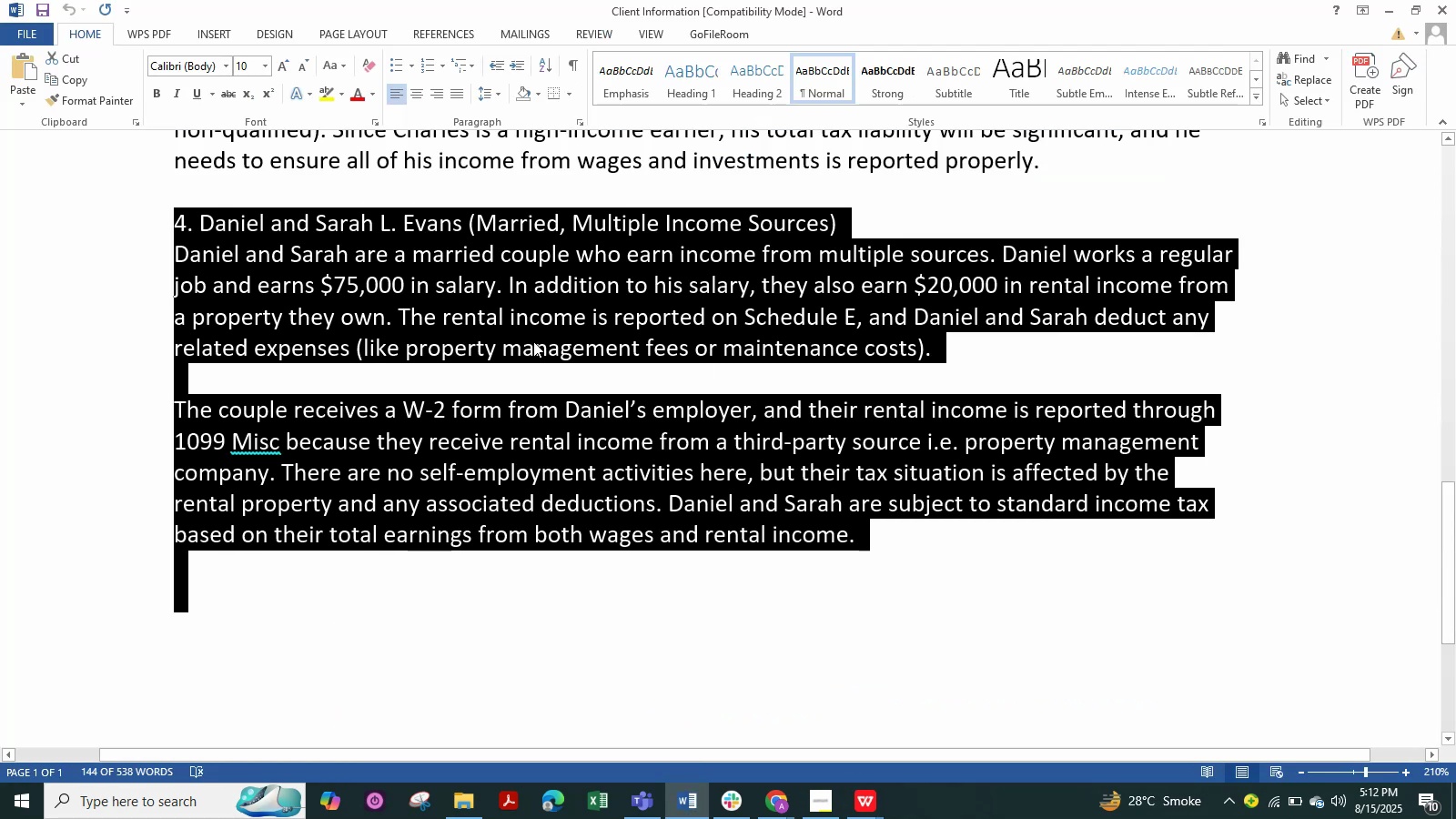 
key(Alt+Tab)
 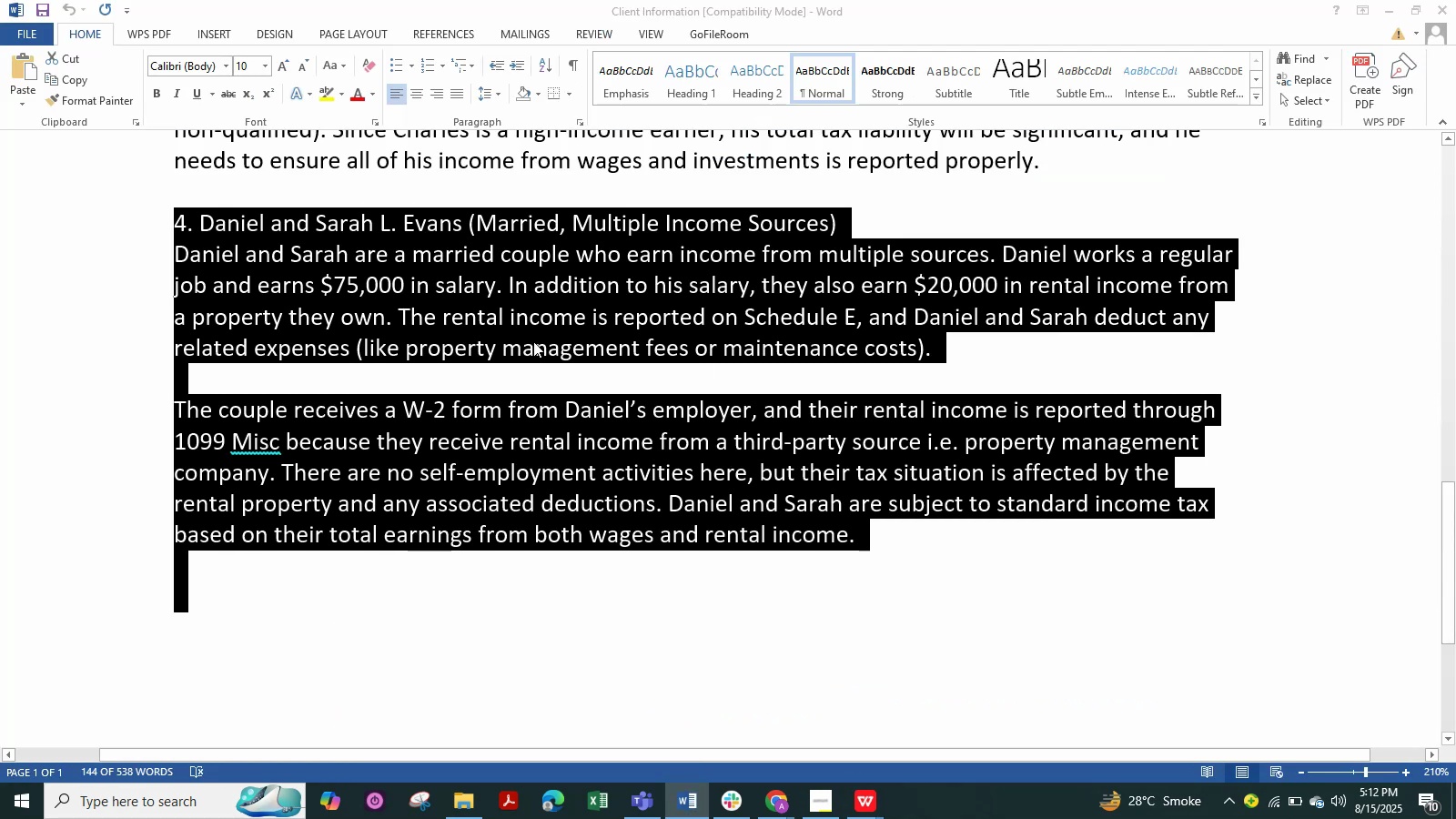 
key(Alt+Tab)
 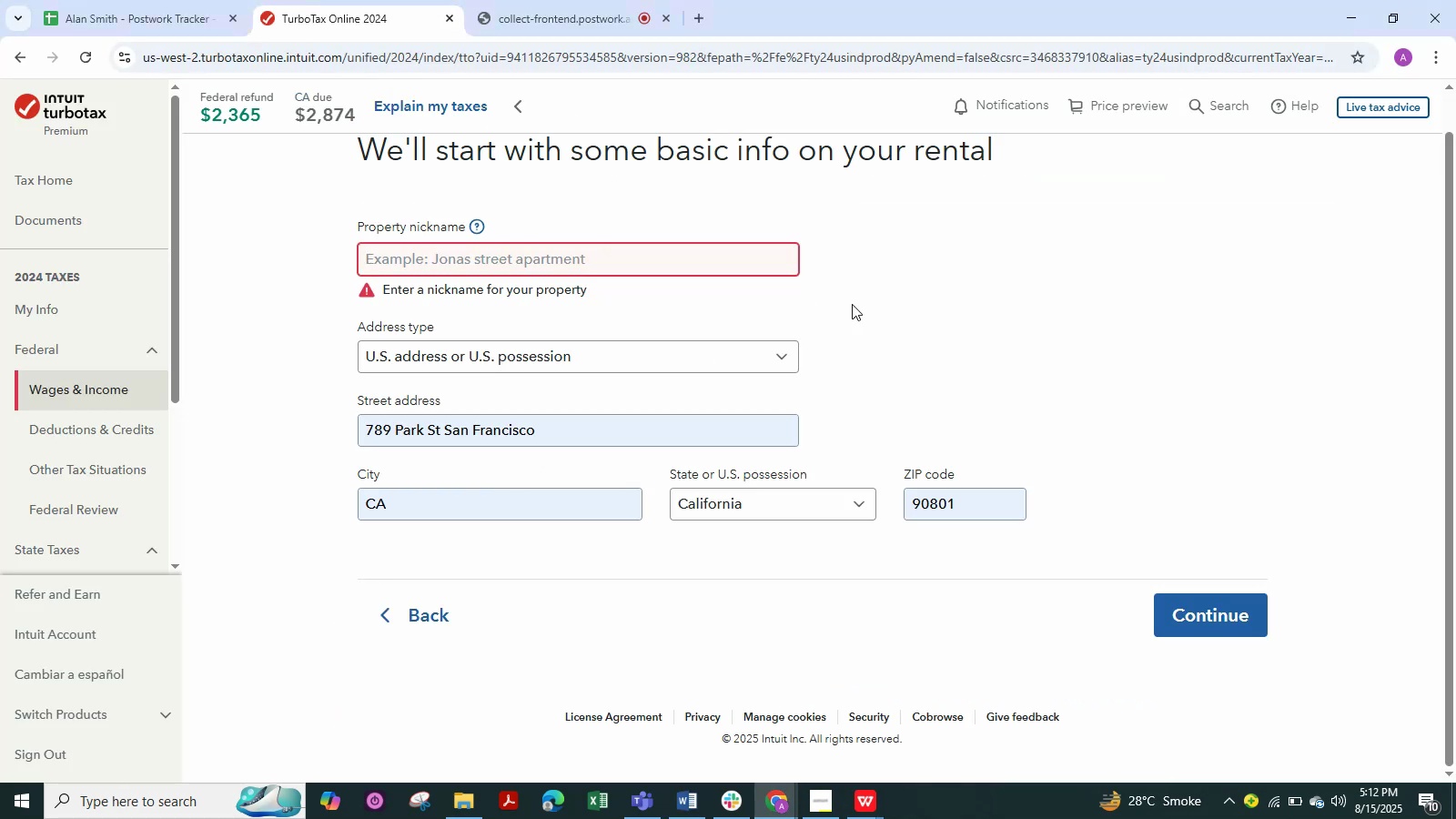 
left_click([935, 290])
 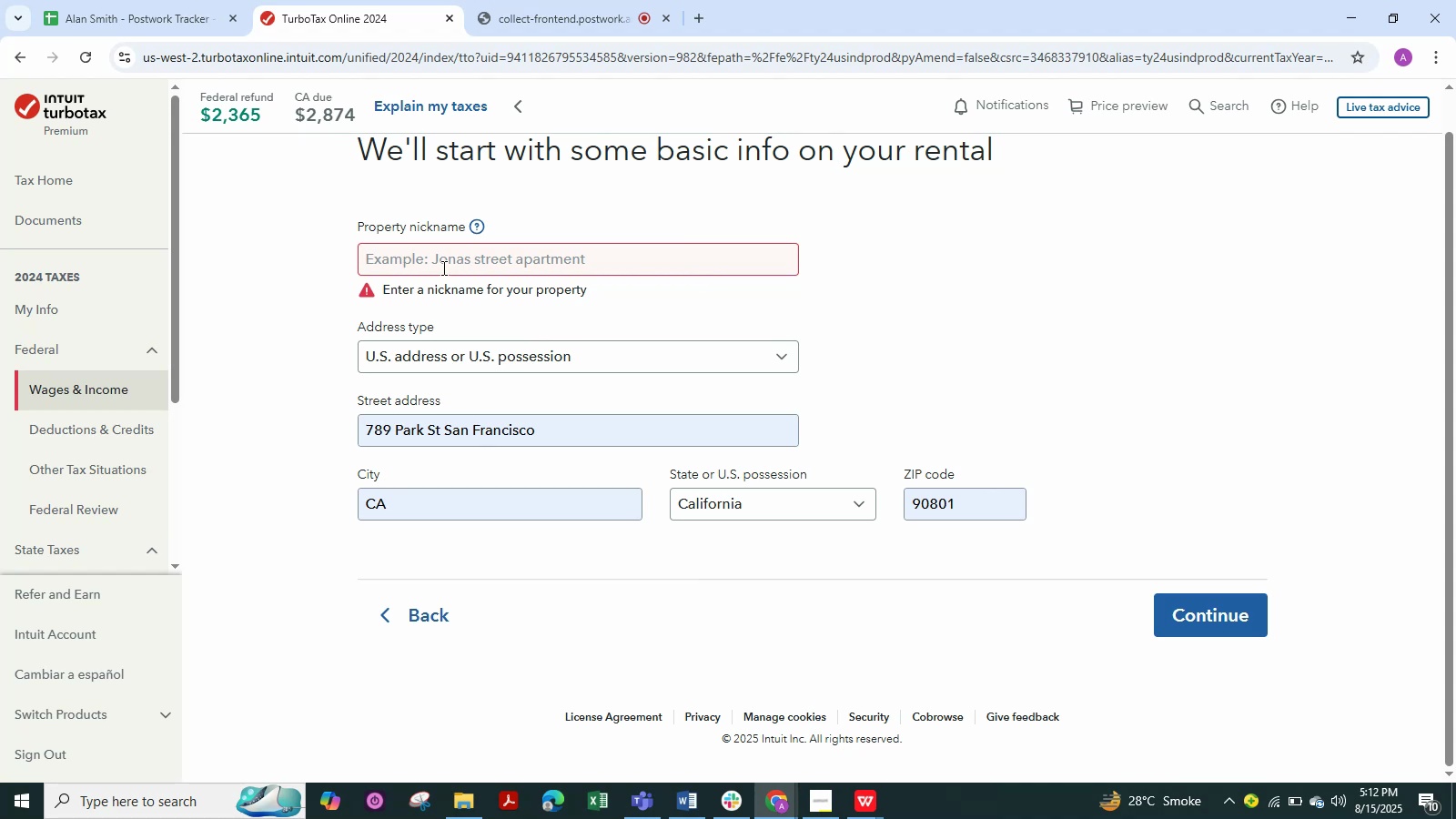 
wait(13.25)
 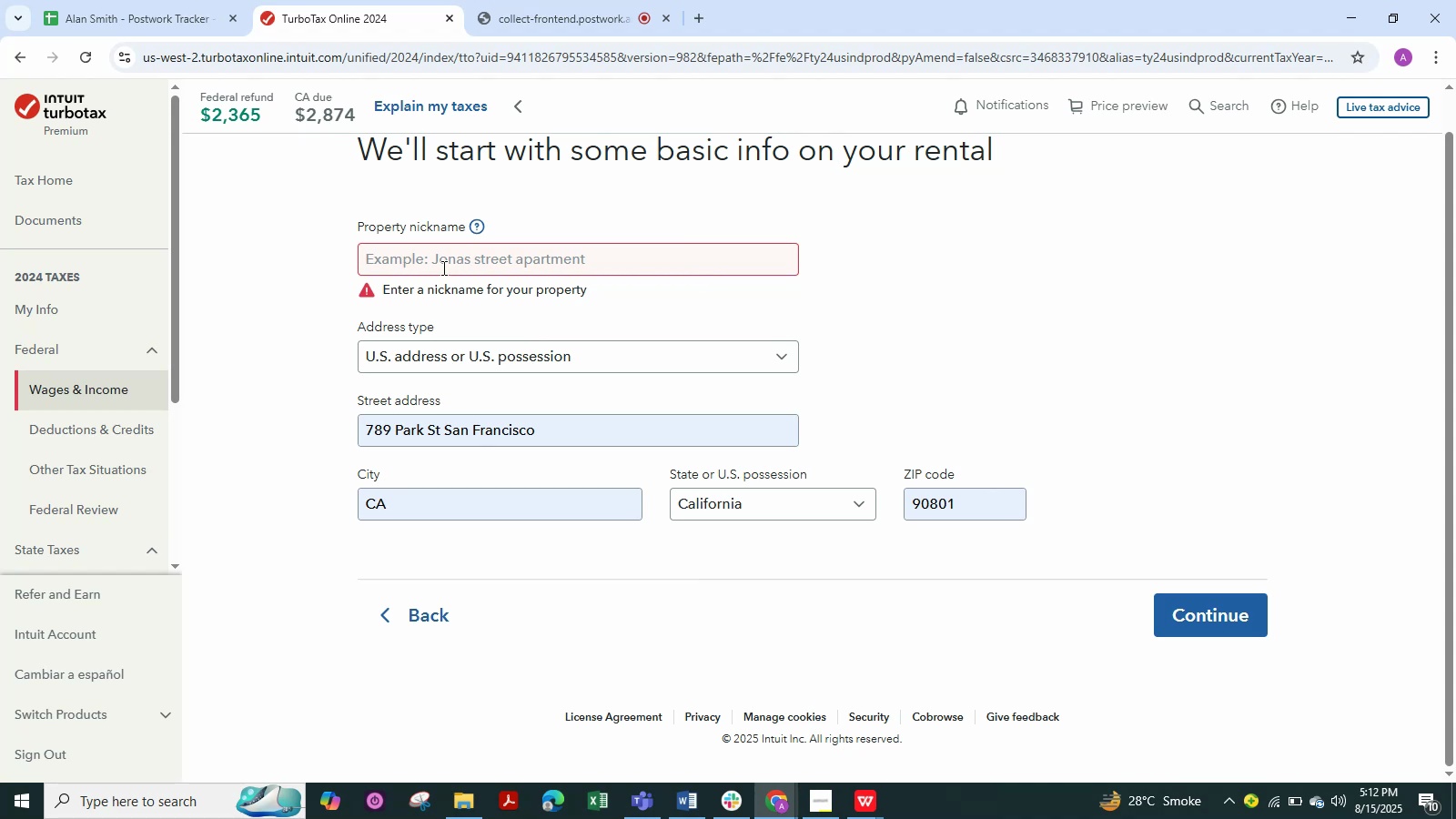 
left_click([456, 258])
 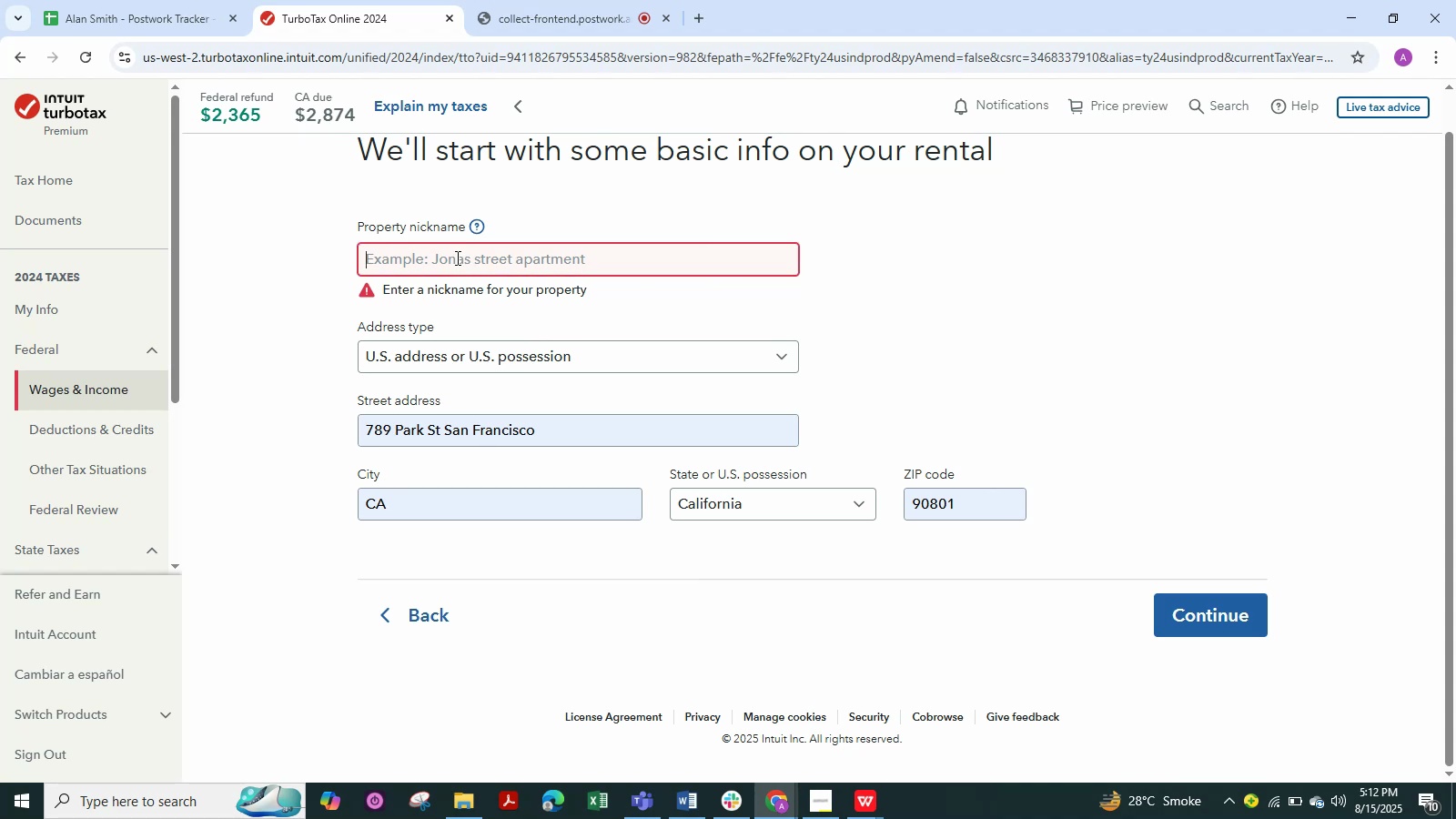 
hold_key(key=Tab, duration=0.35)
 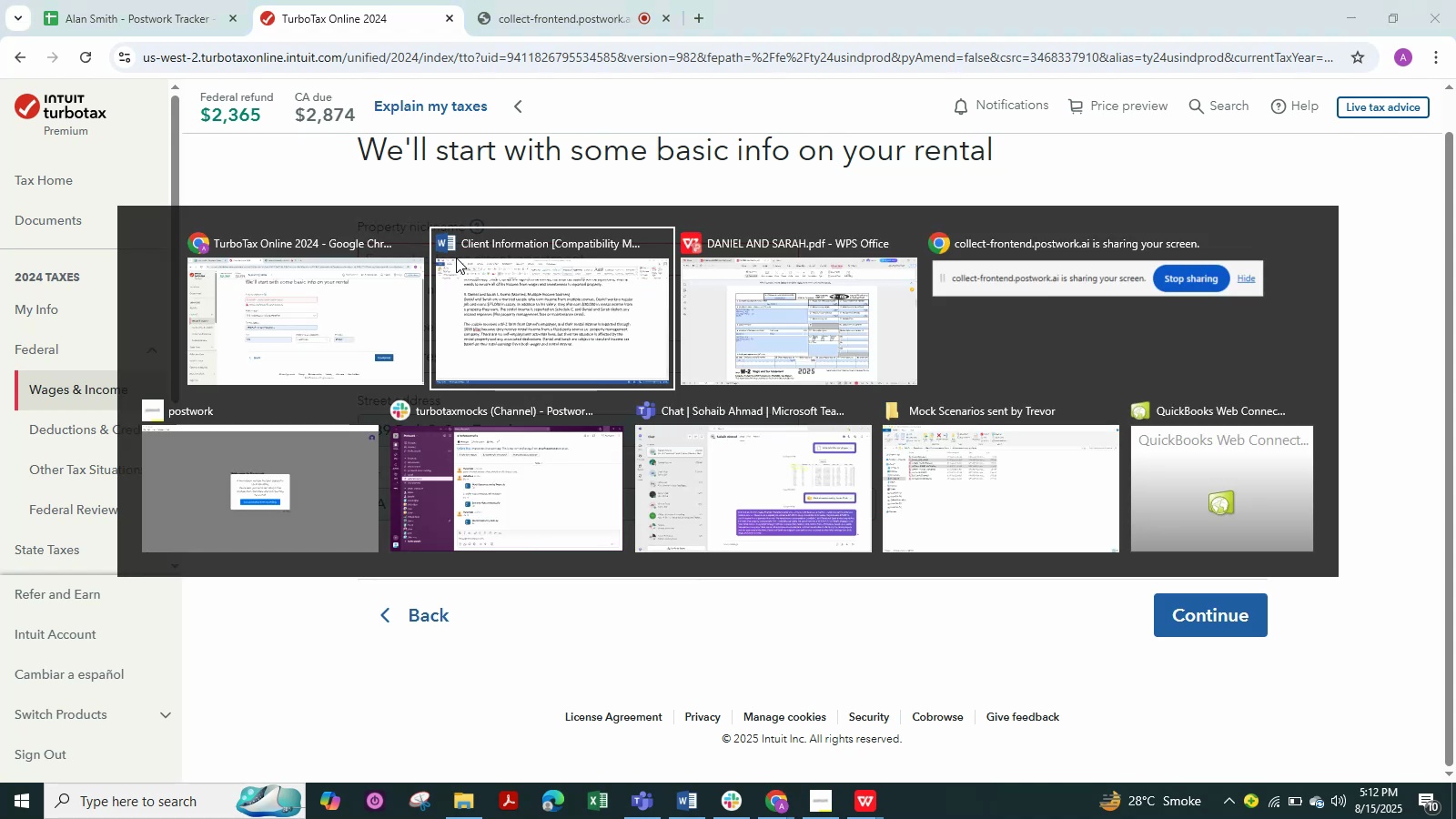 
key(Alt+Tab)
 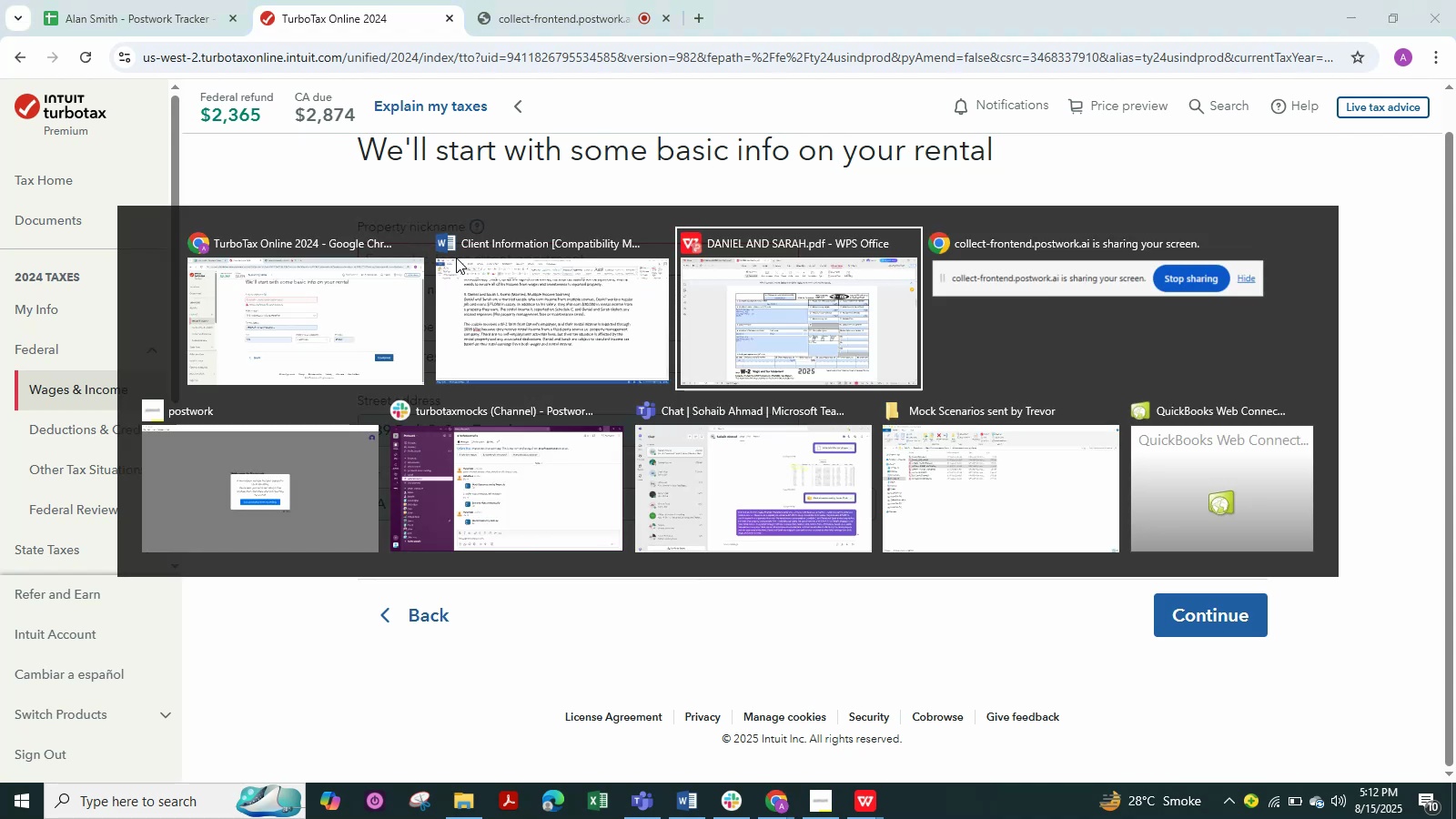 
key(Alt+Tab)
 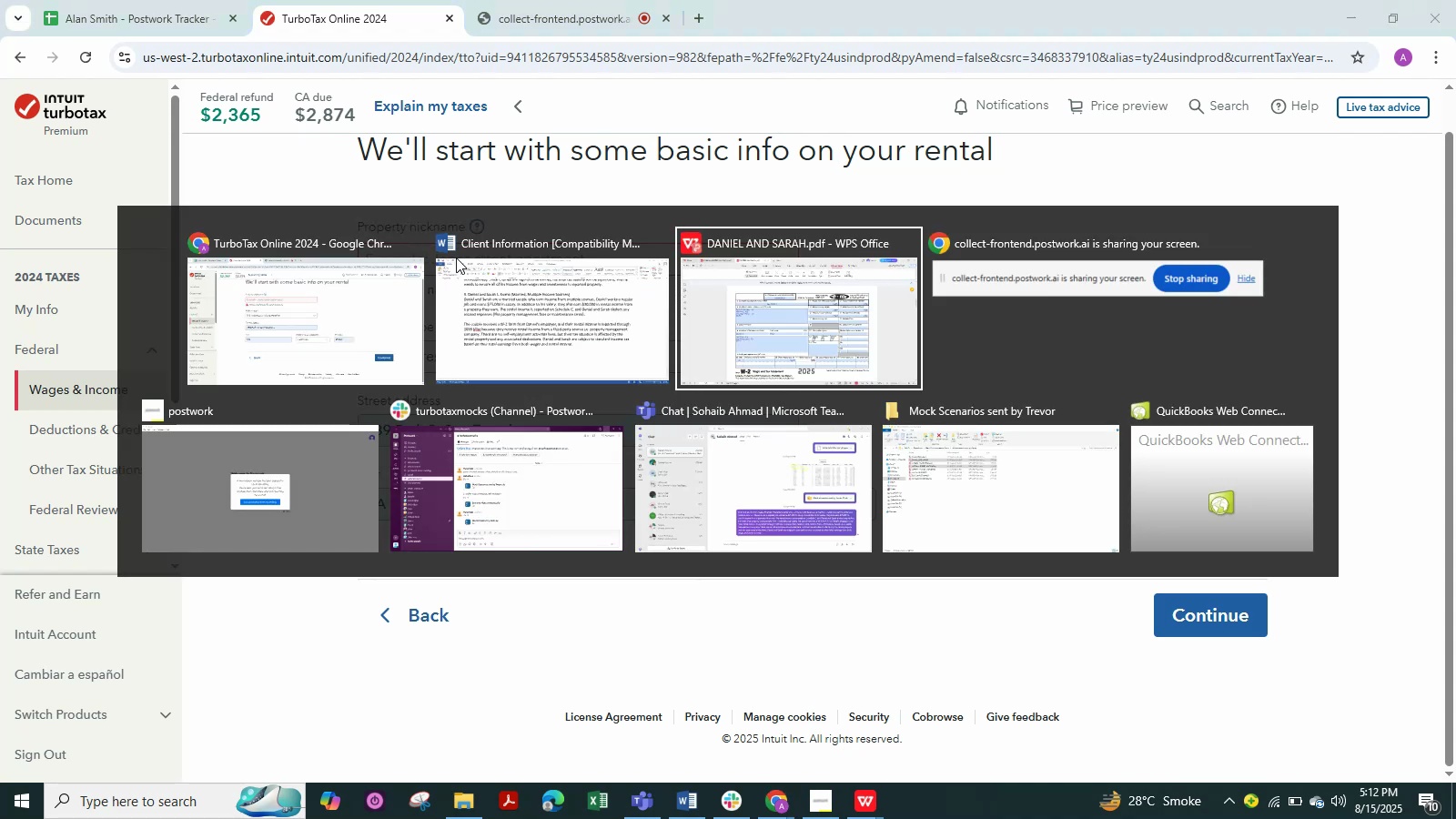 
key(Alt+Tab)
 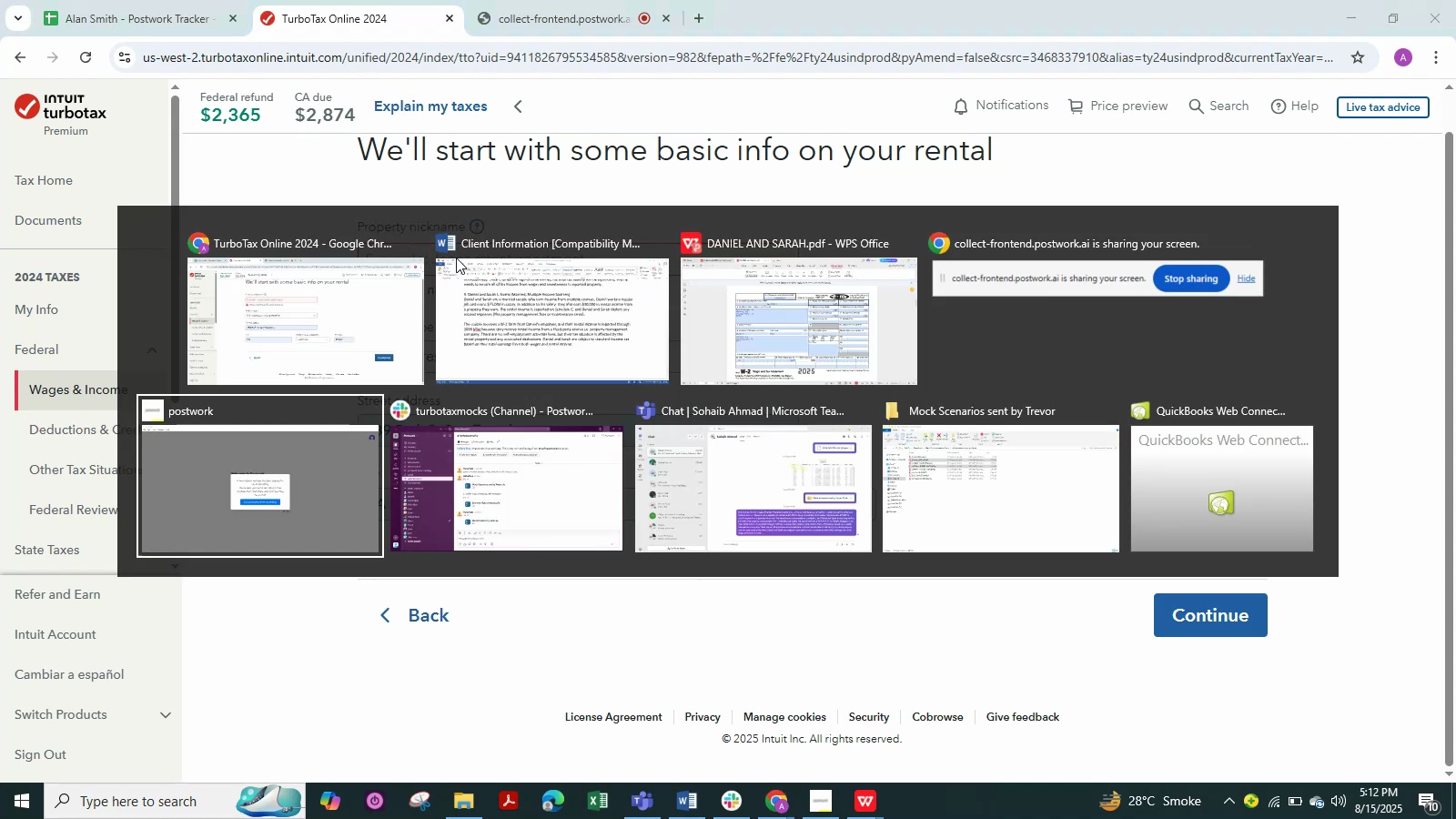 
key(Alt+Tab)
 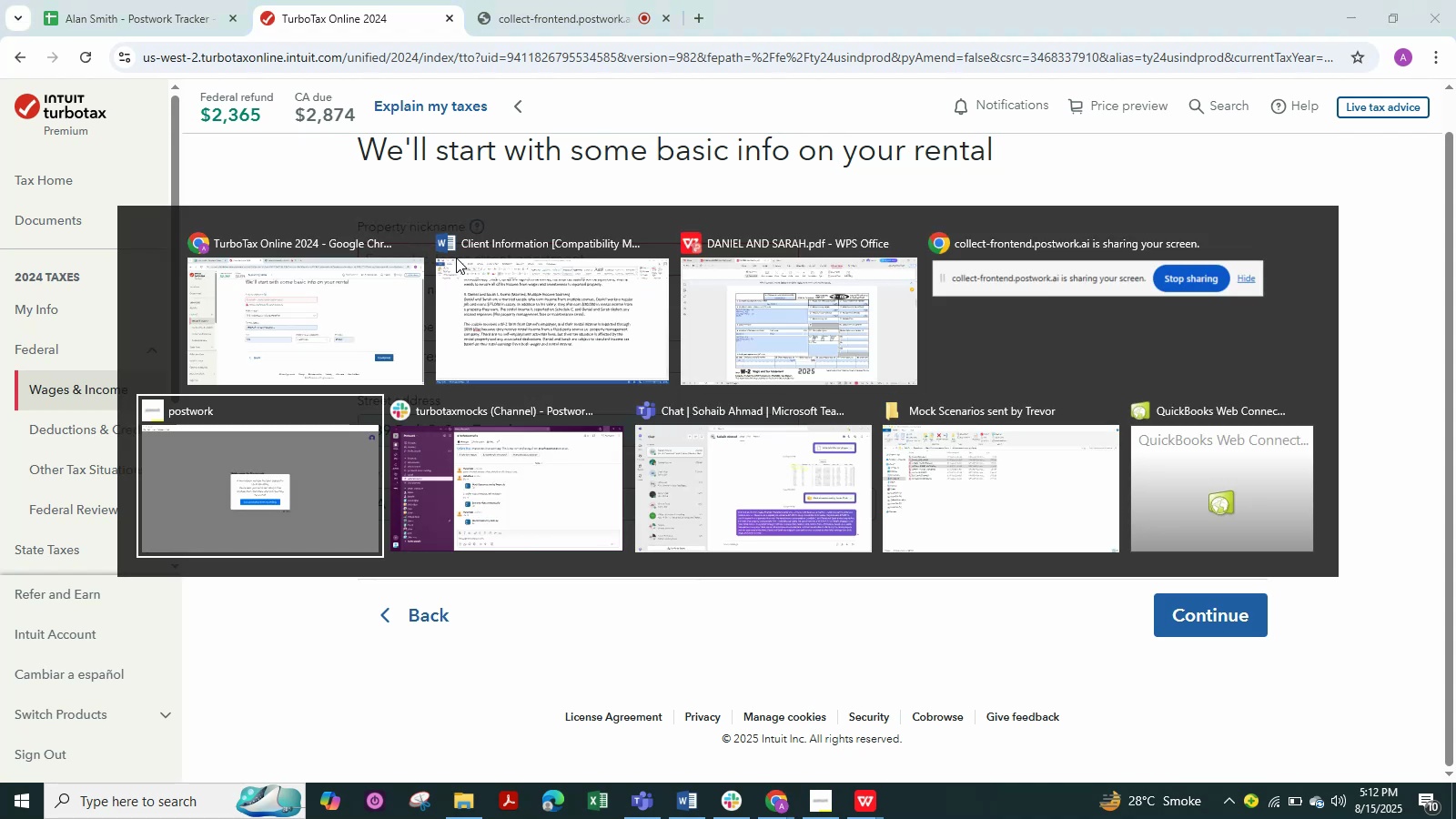 
key(Alt+Tab)
 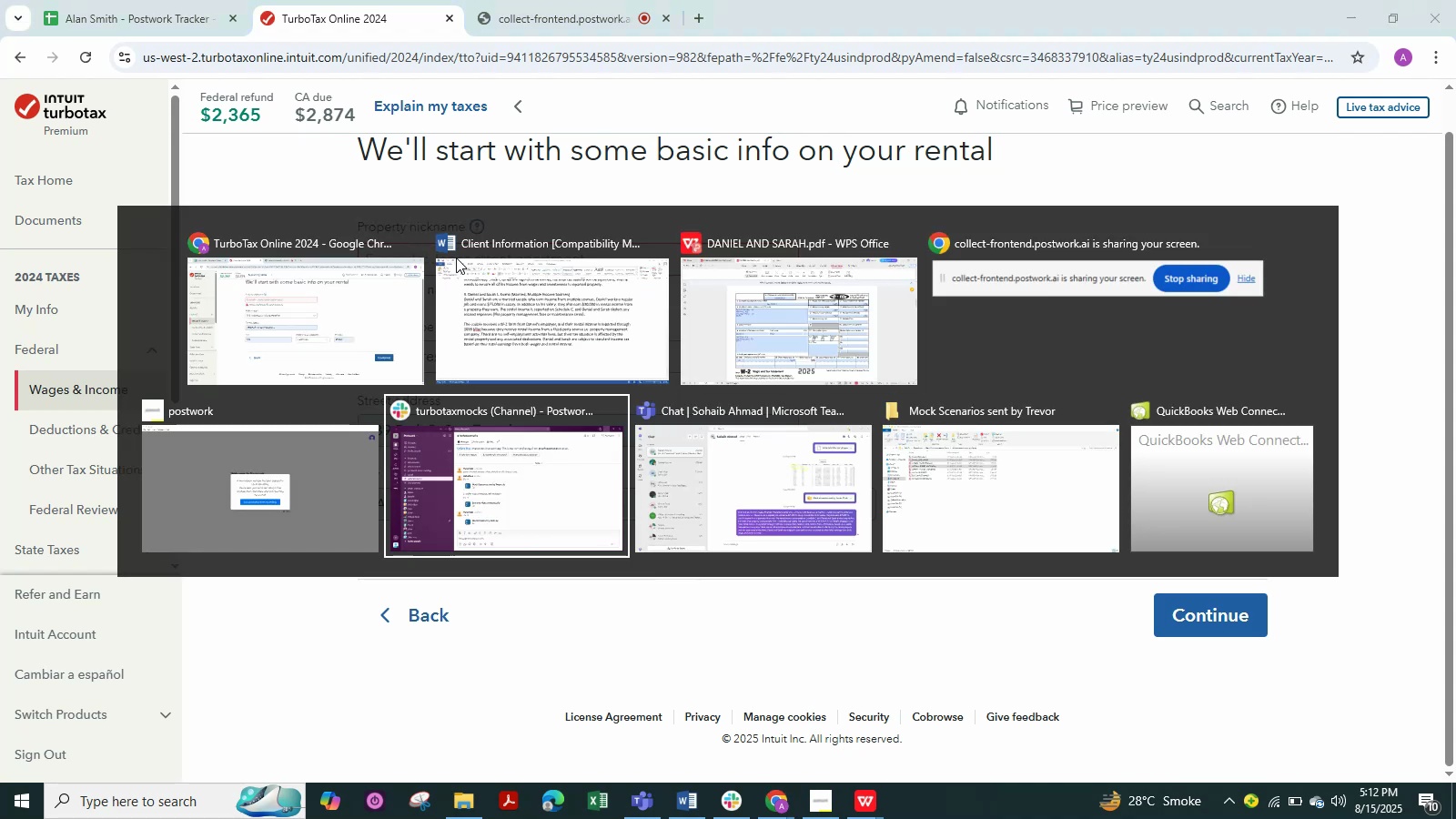 
key(Alt+Tab)
 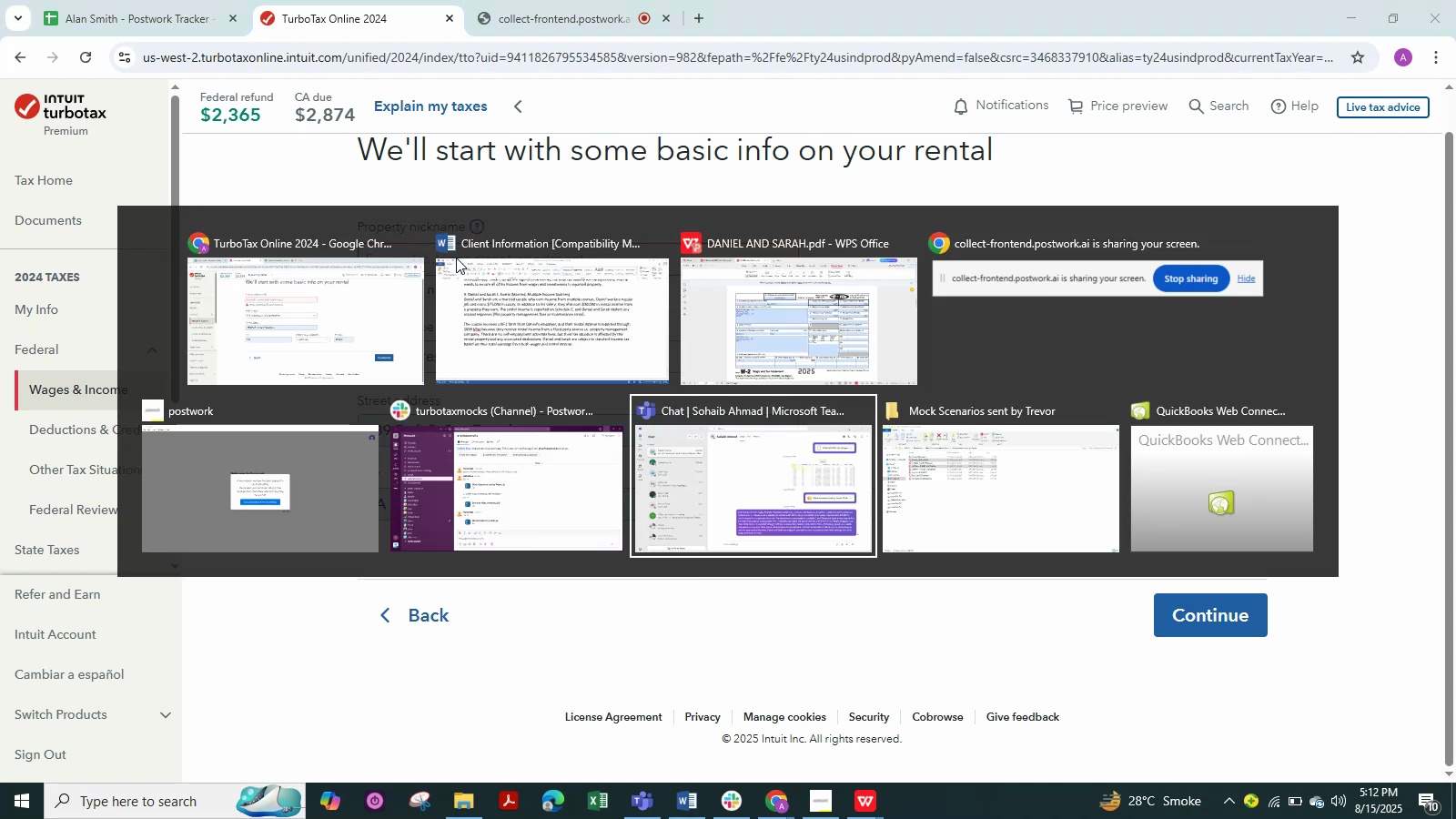 
key(Alt+Tab)
 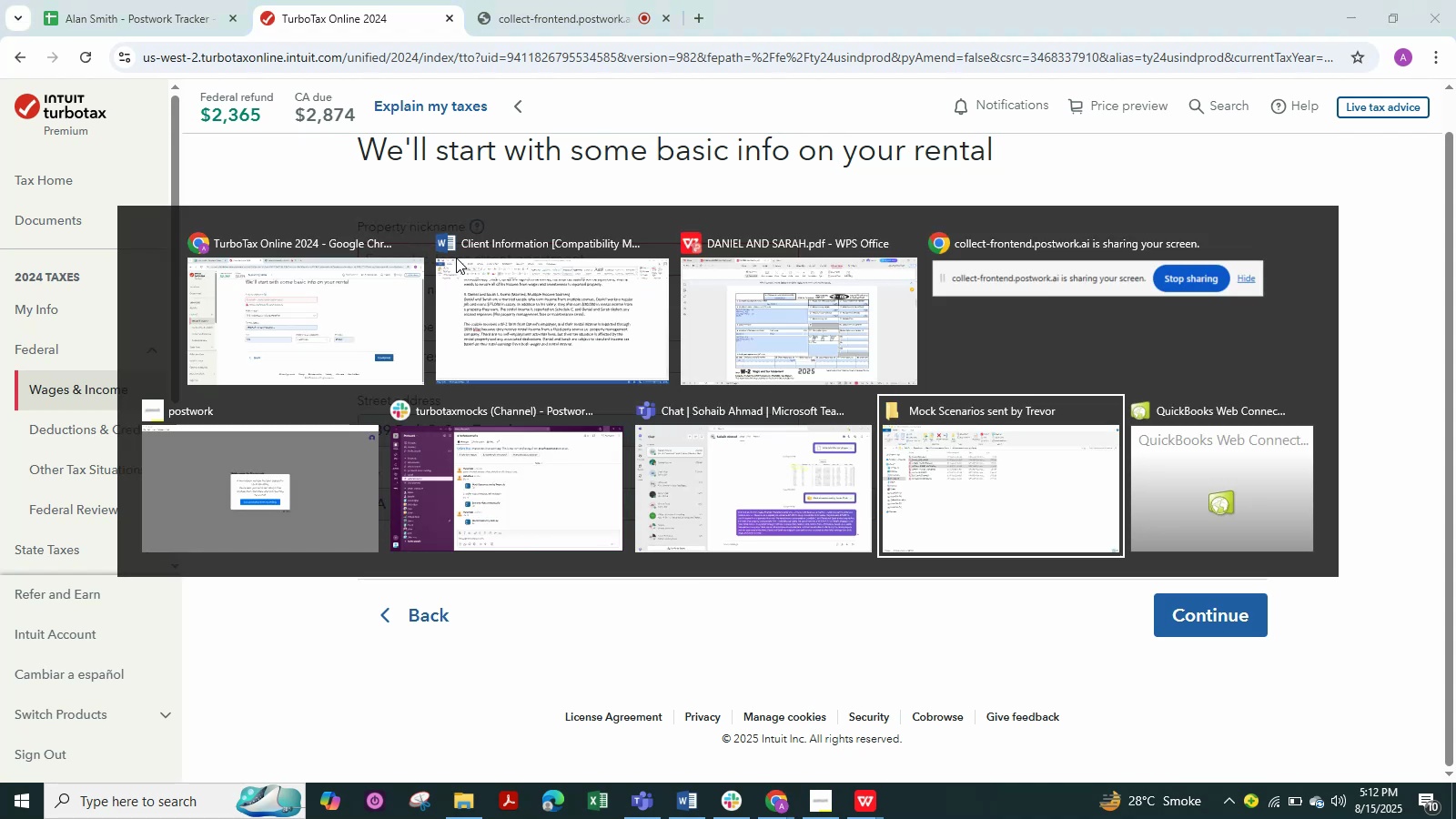 
key(Alt+Tab)
 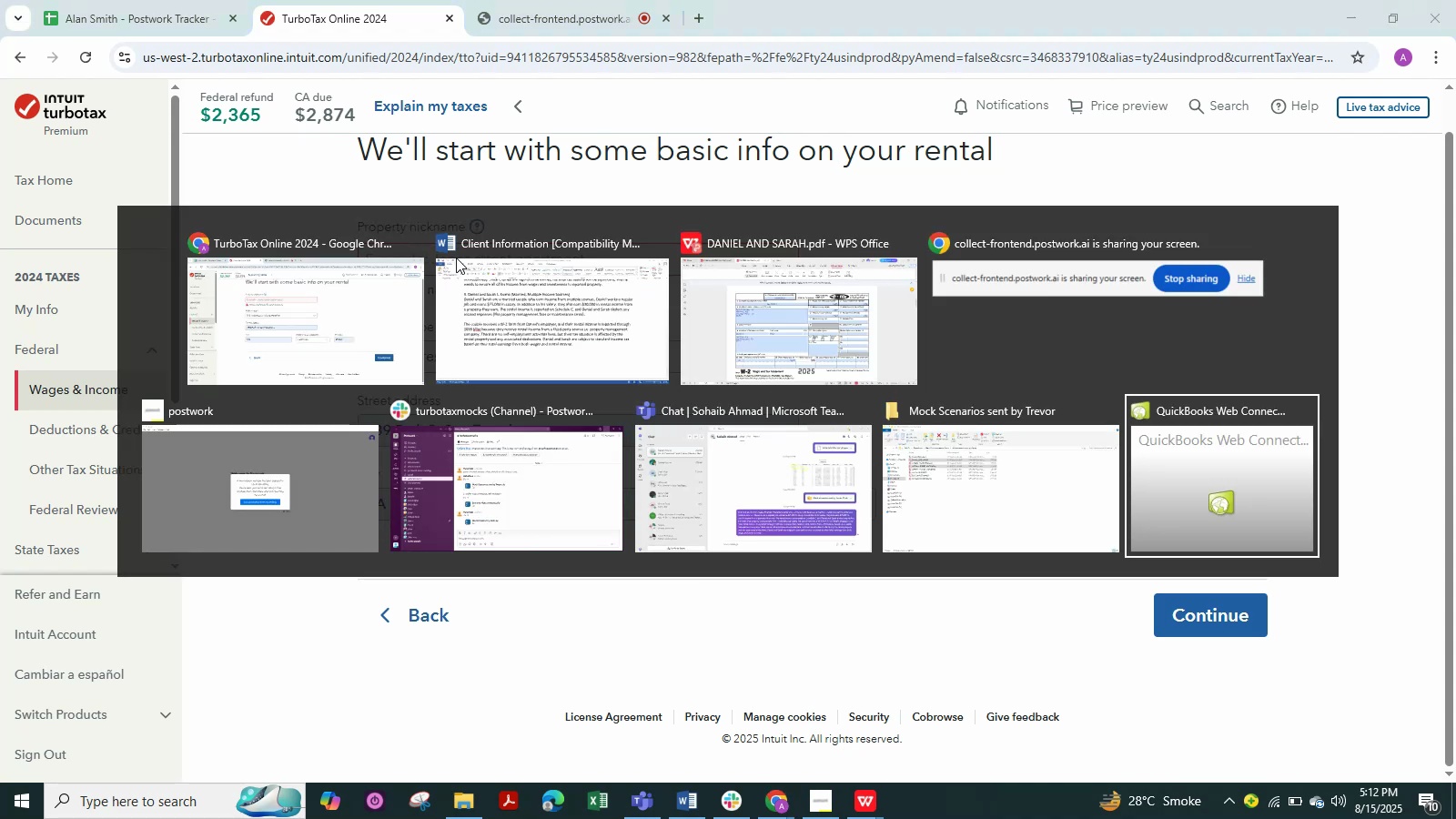 
key(Alt+Tab)
 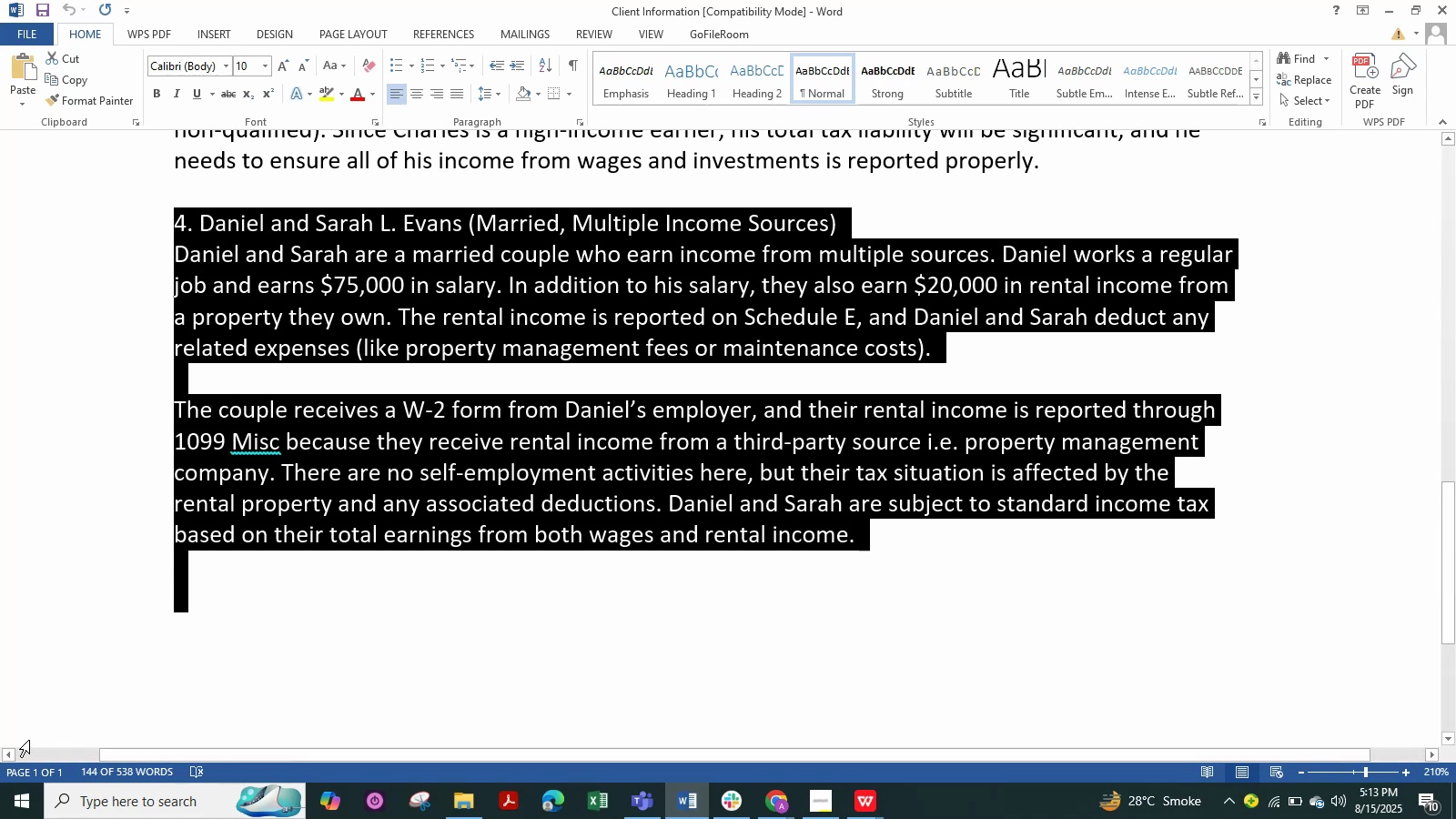 
wait(69.68)
 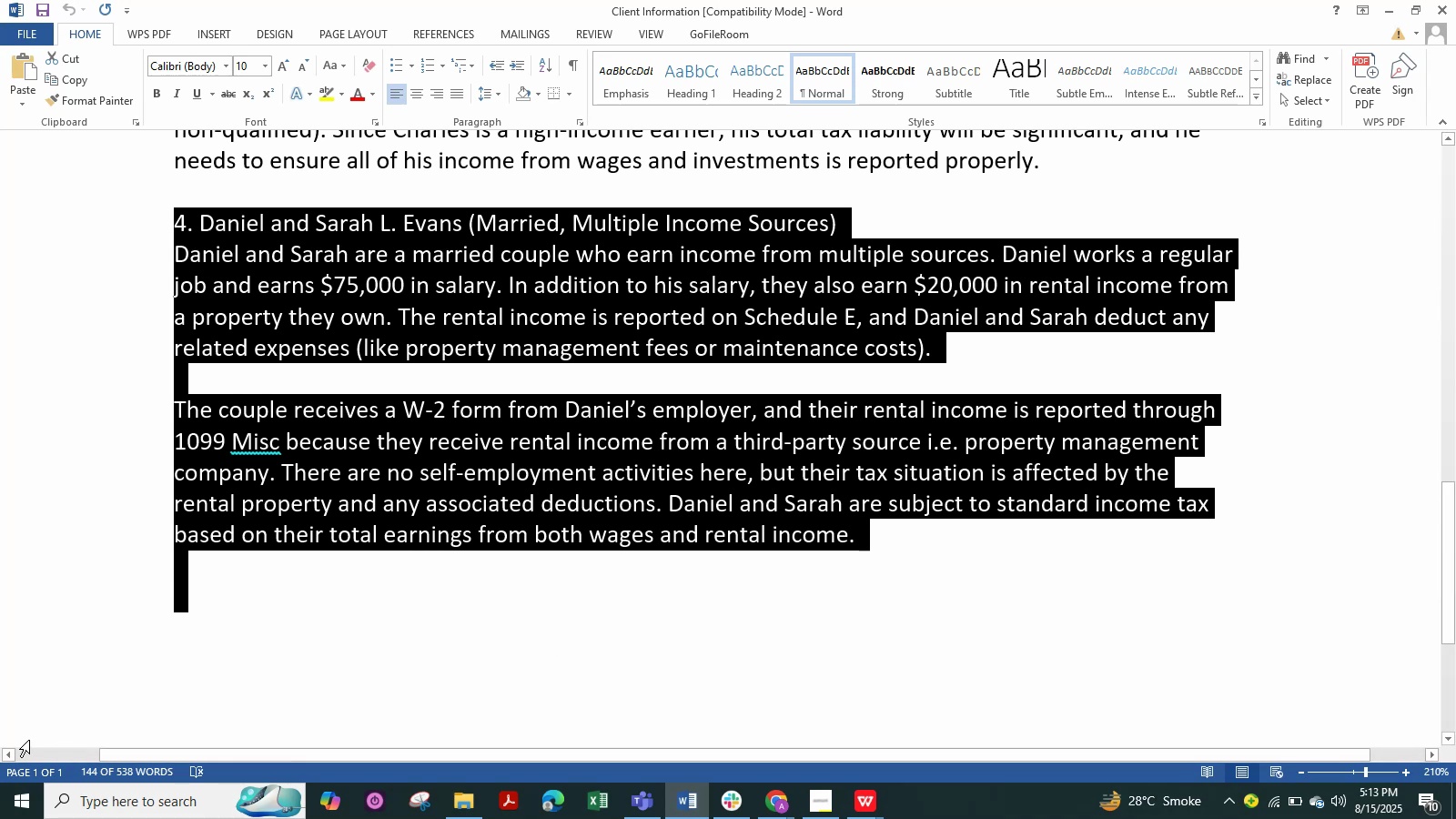 
left_click([1391, 0])
 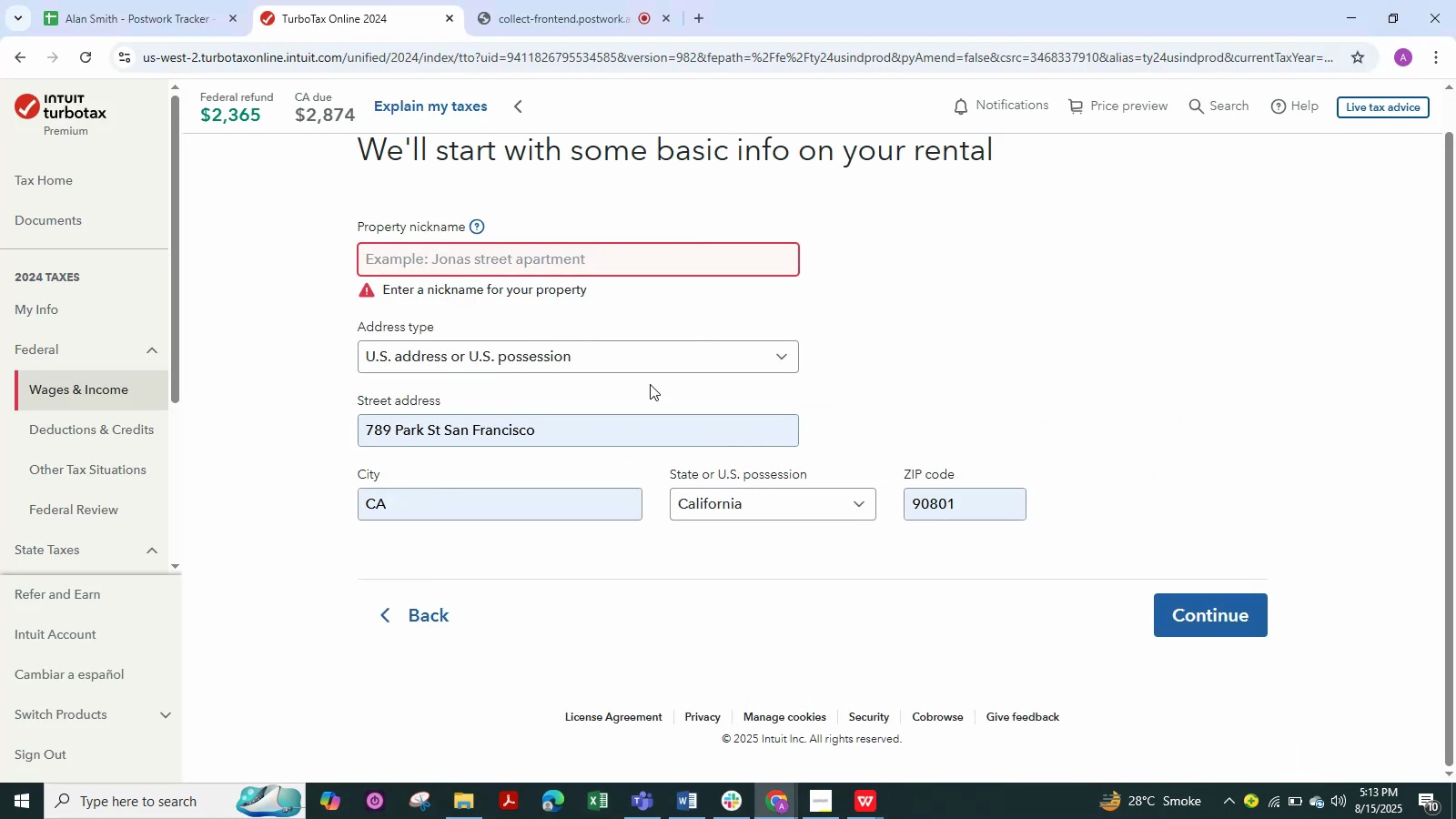 
key(Alt+Tab)
 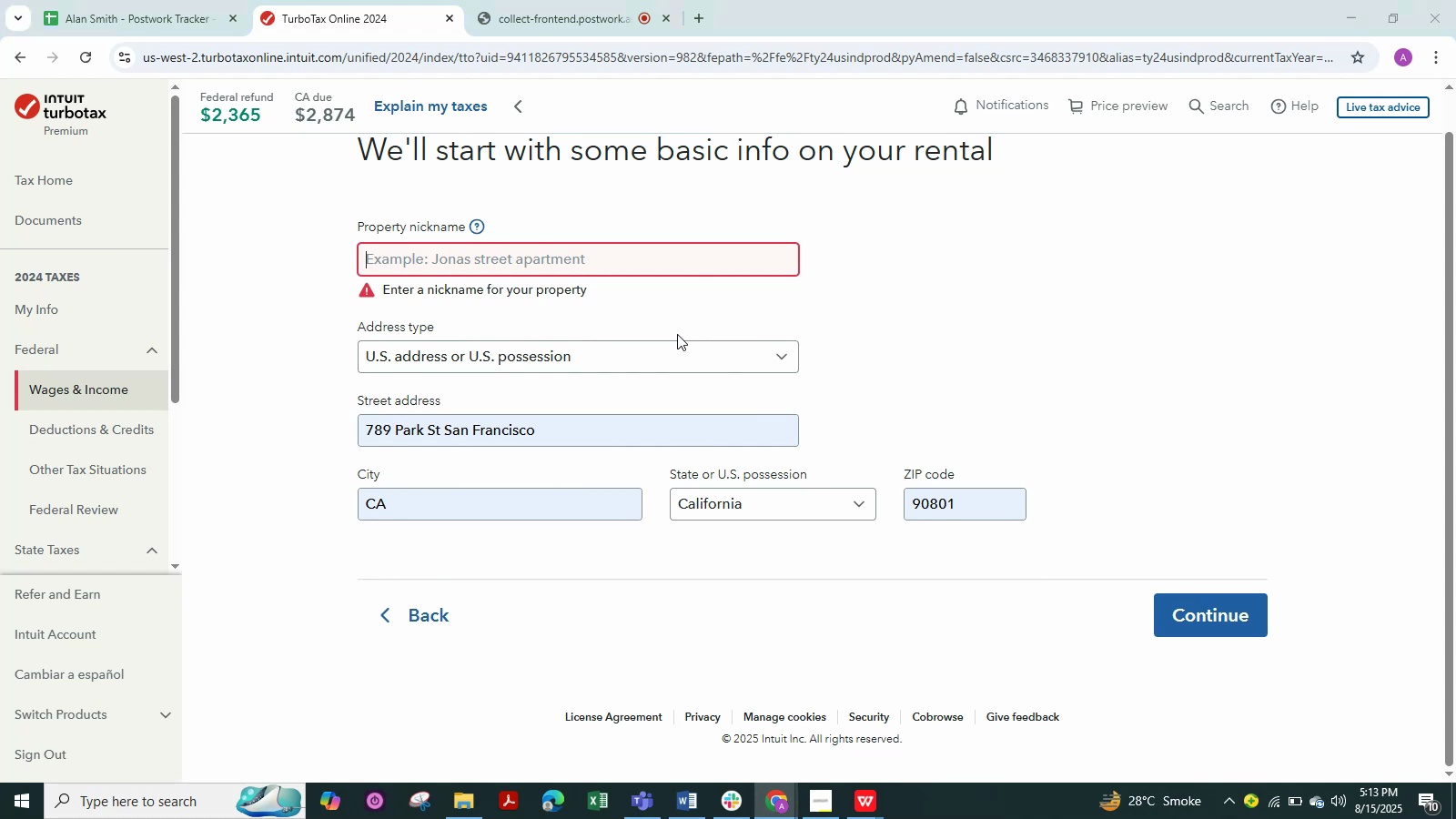 
key(Alt+Tab)
 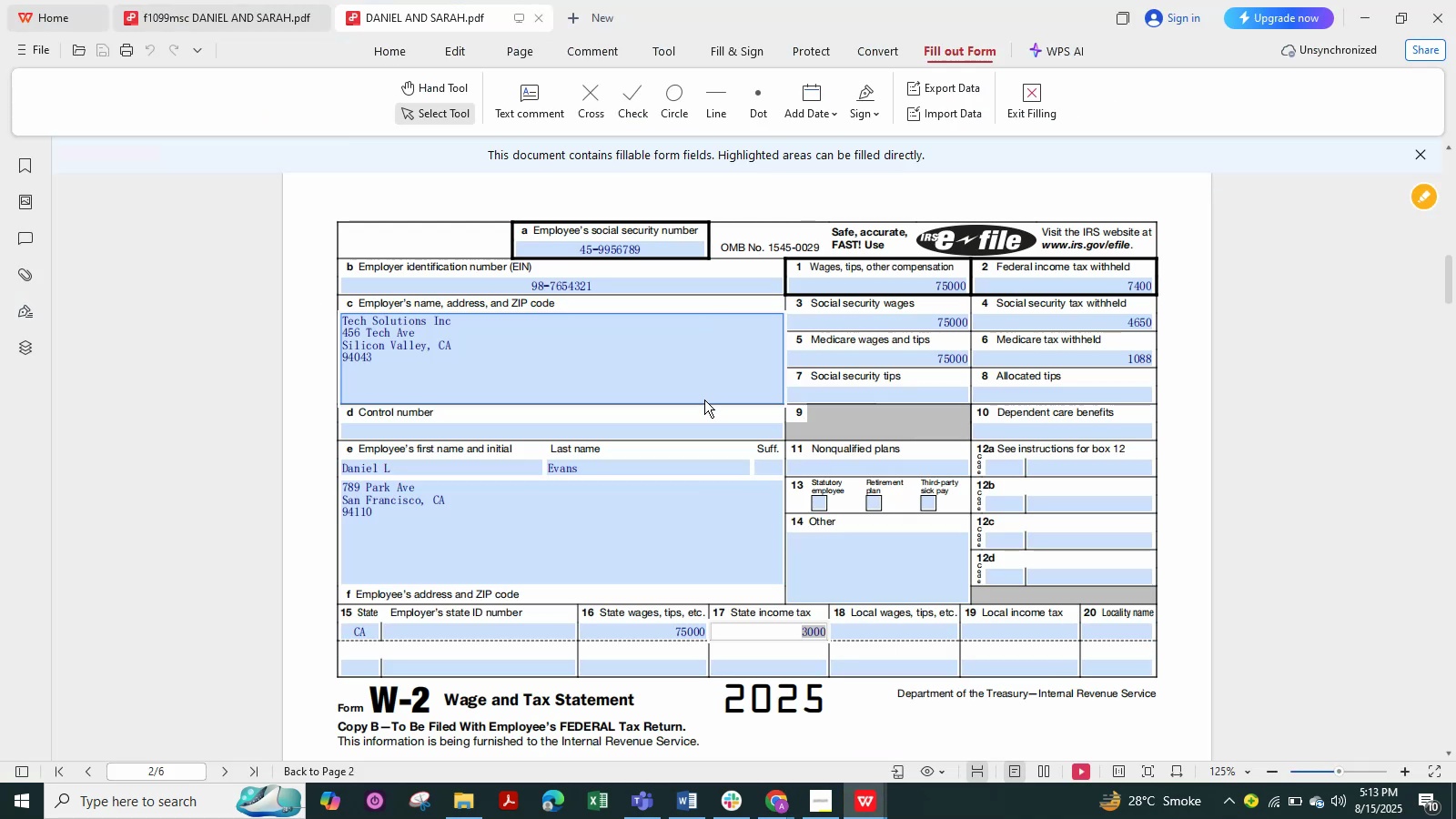 
left_click([228, 12])
 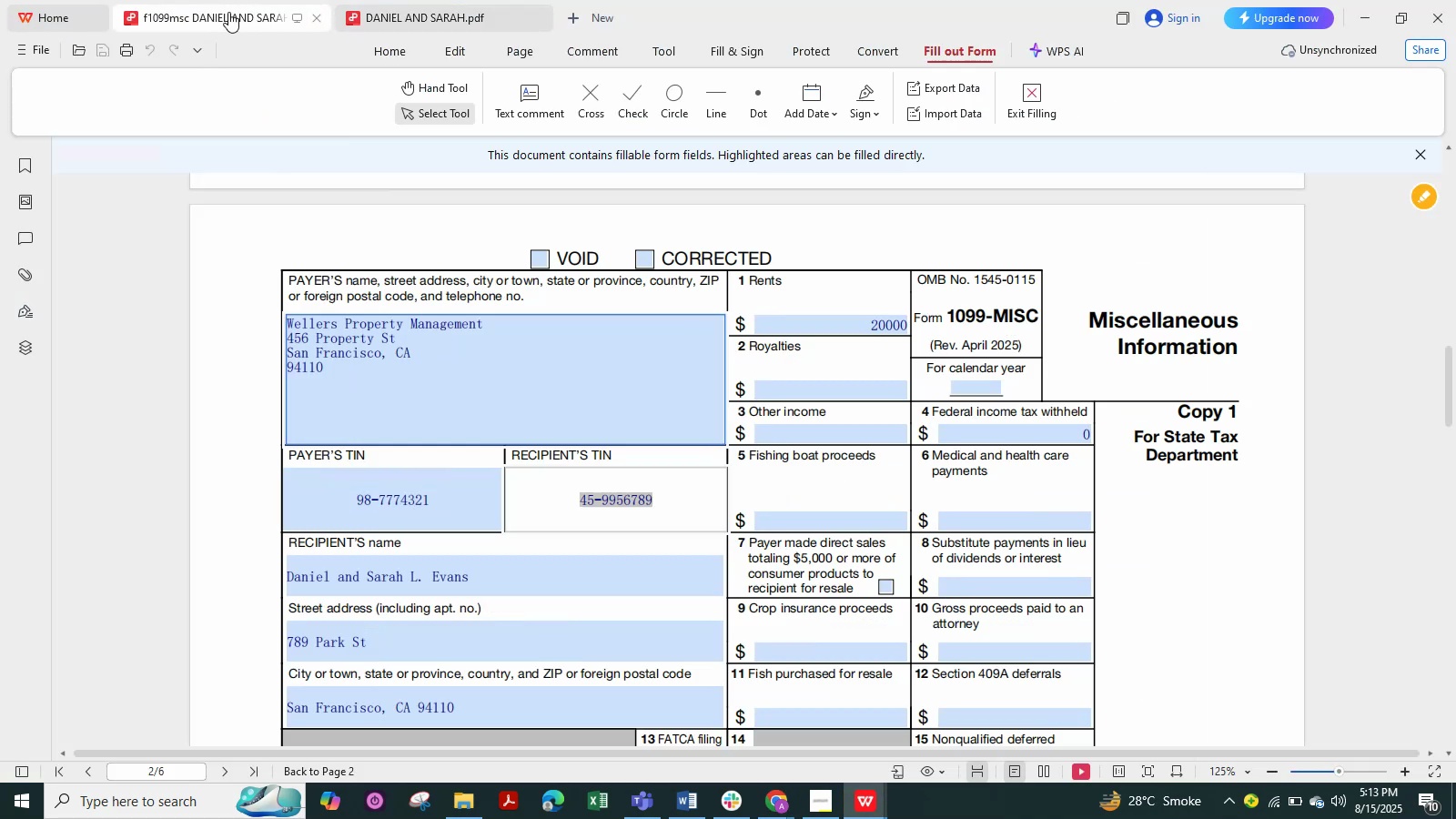 
hold_key(key=ControlLeft, duration=0.45)
scroll: coordinate [509, 484], scroll_direction: up, amount: 1.0
 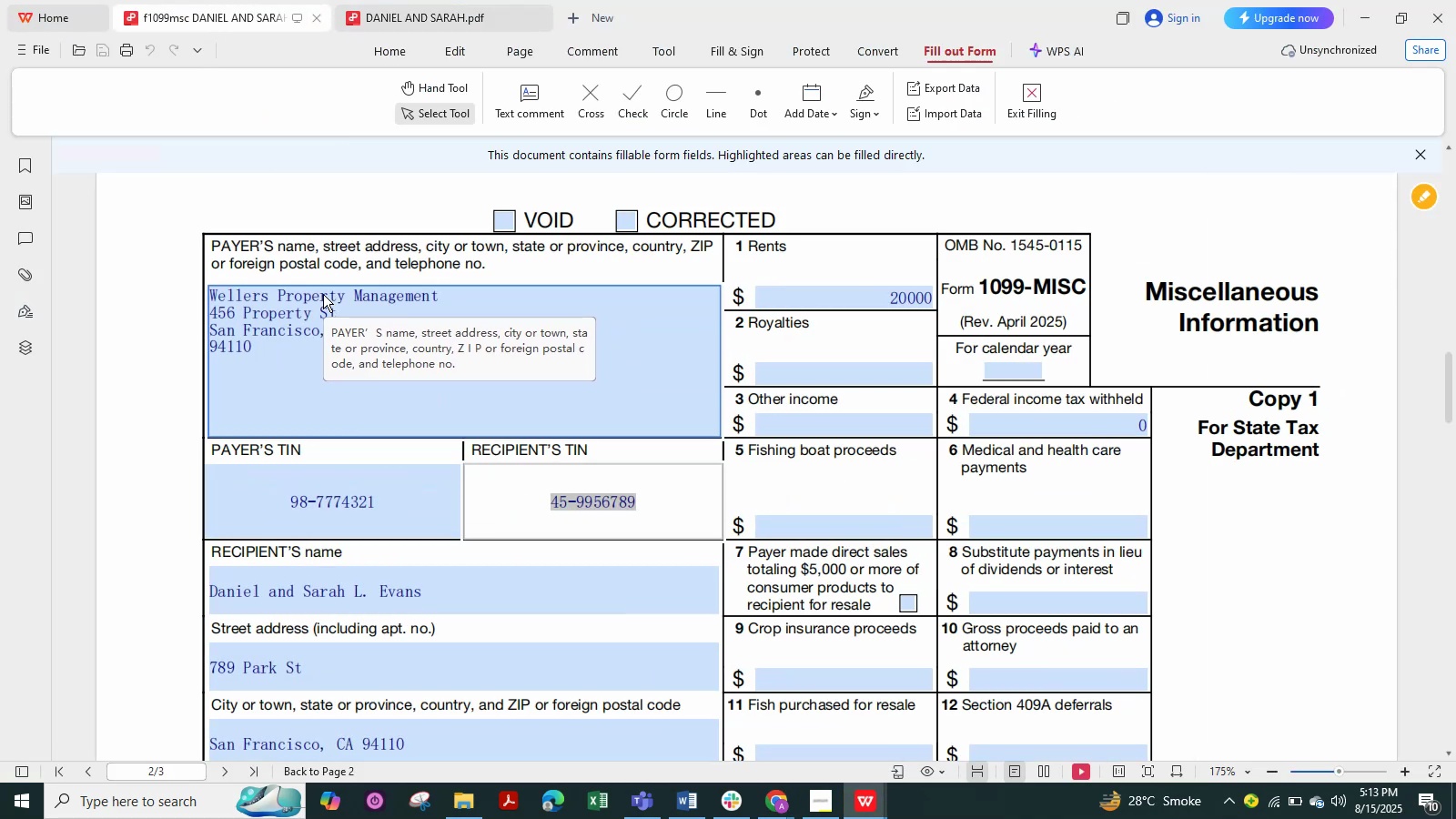 
key(Alt+Tab)
 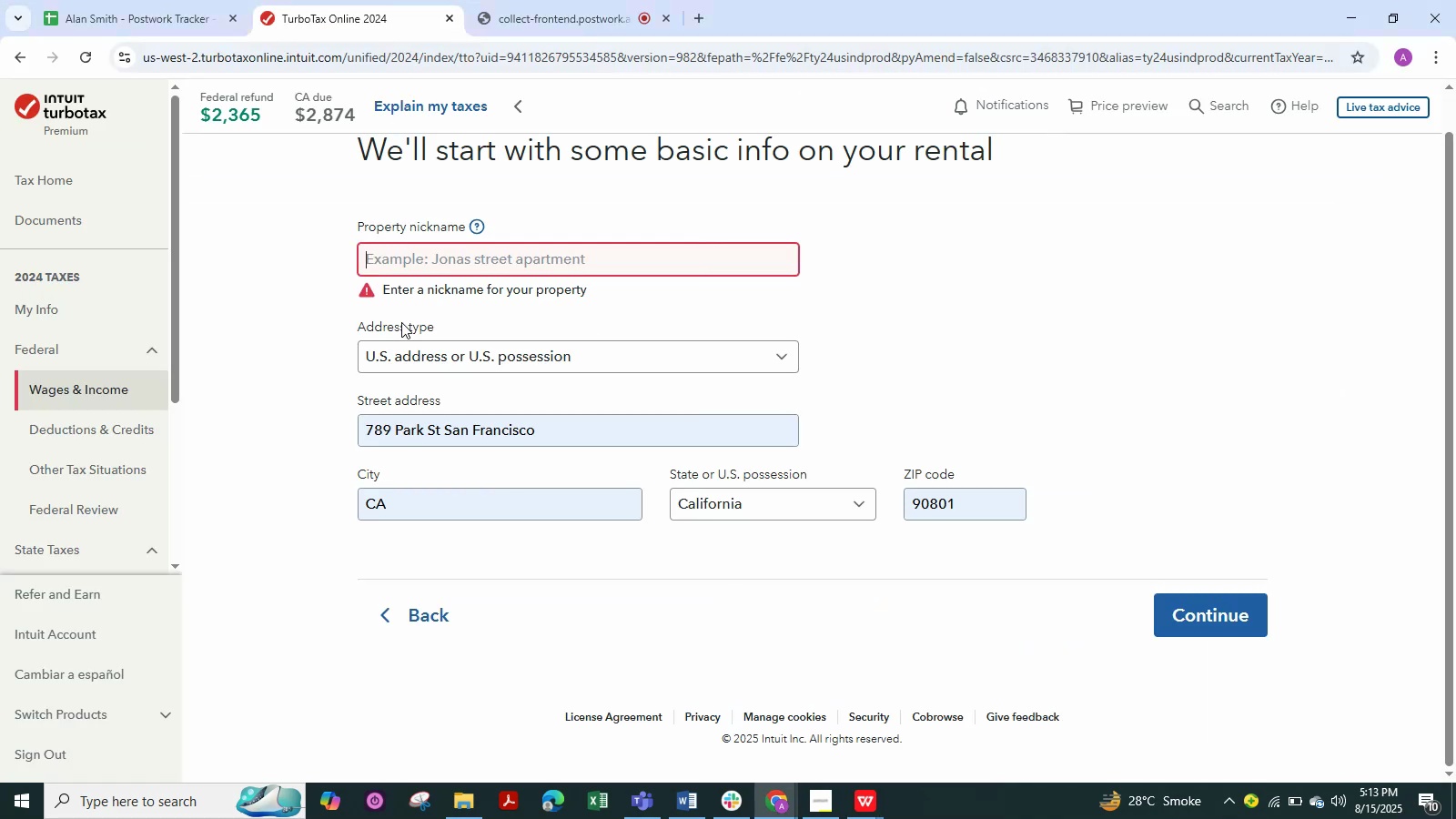 
scroll: coordinate [784, 367], scroll_direction: up, amount: 2.0
 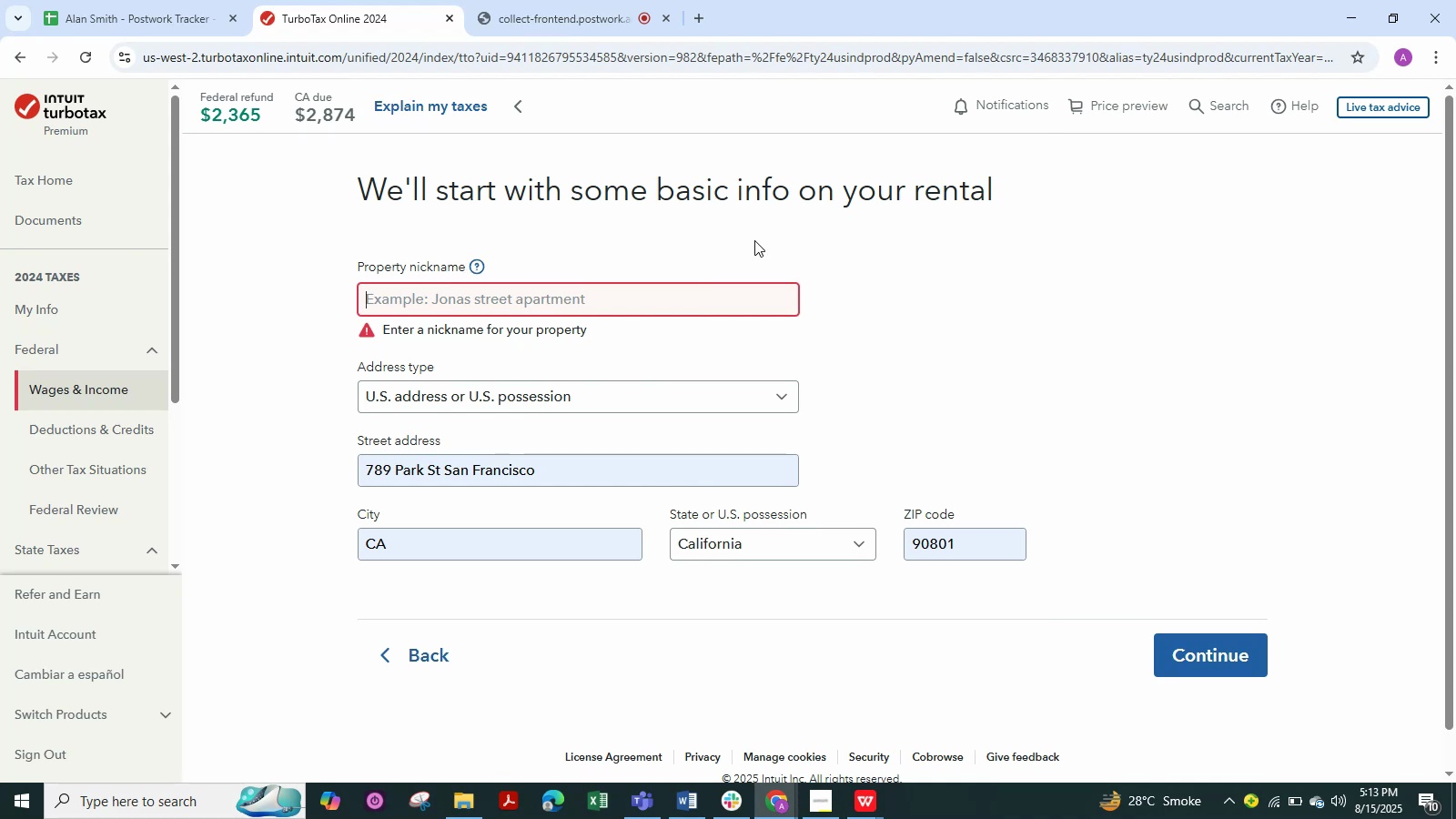 
key(Alt+Tab)
 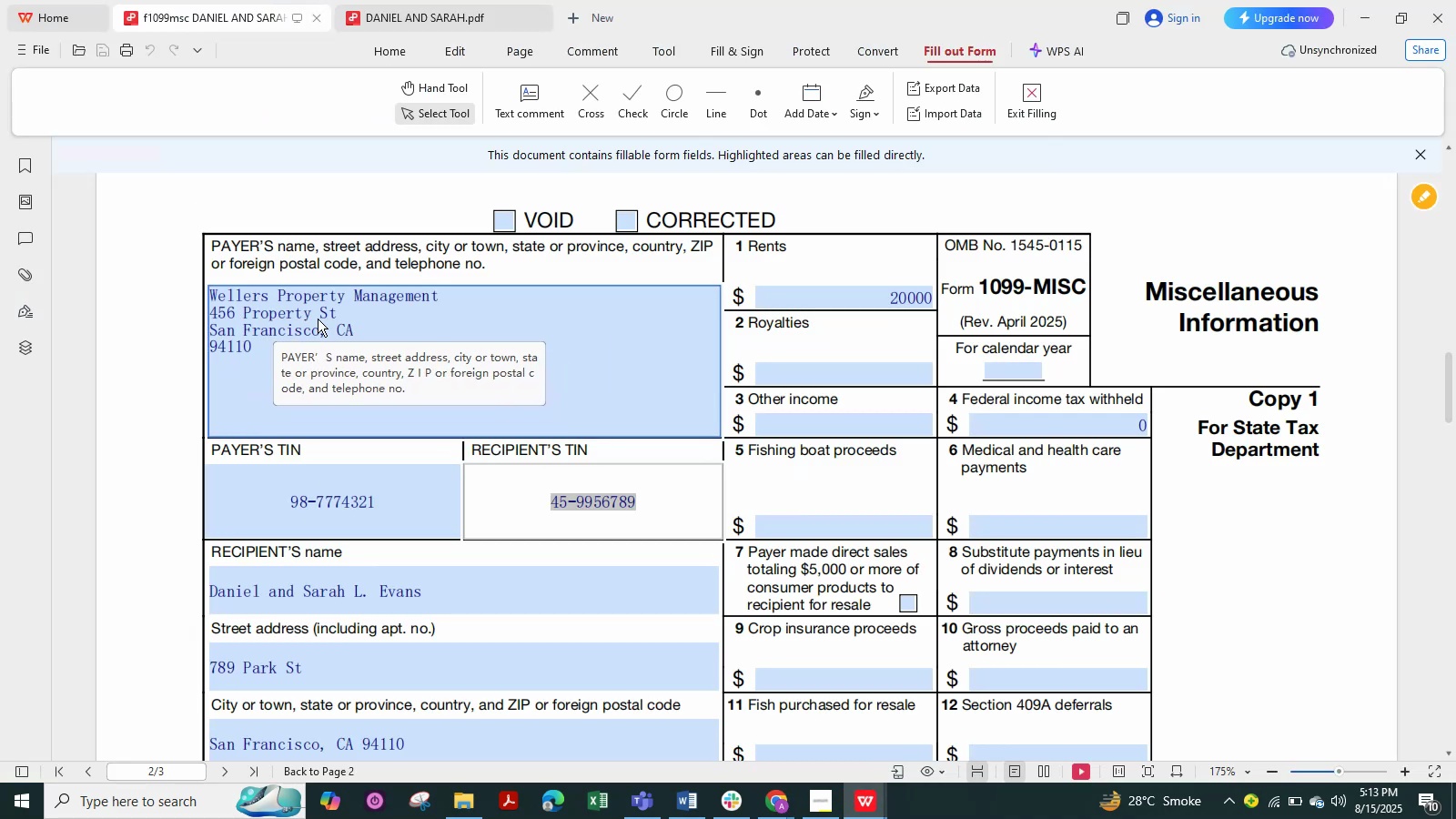 
hold_key(key=AltLeft, duration=1.53)
 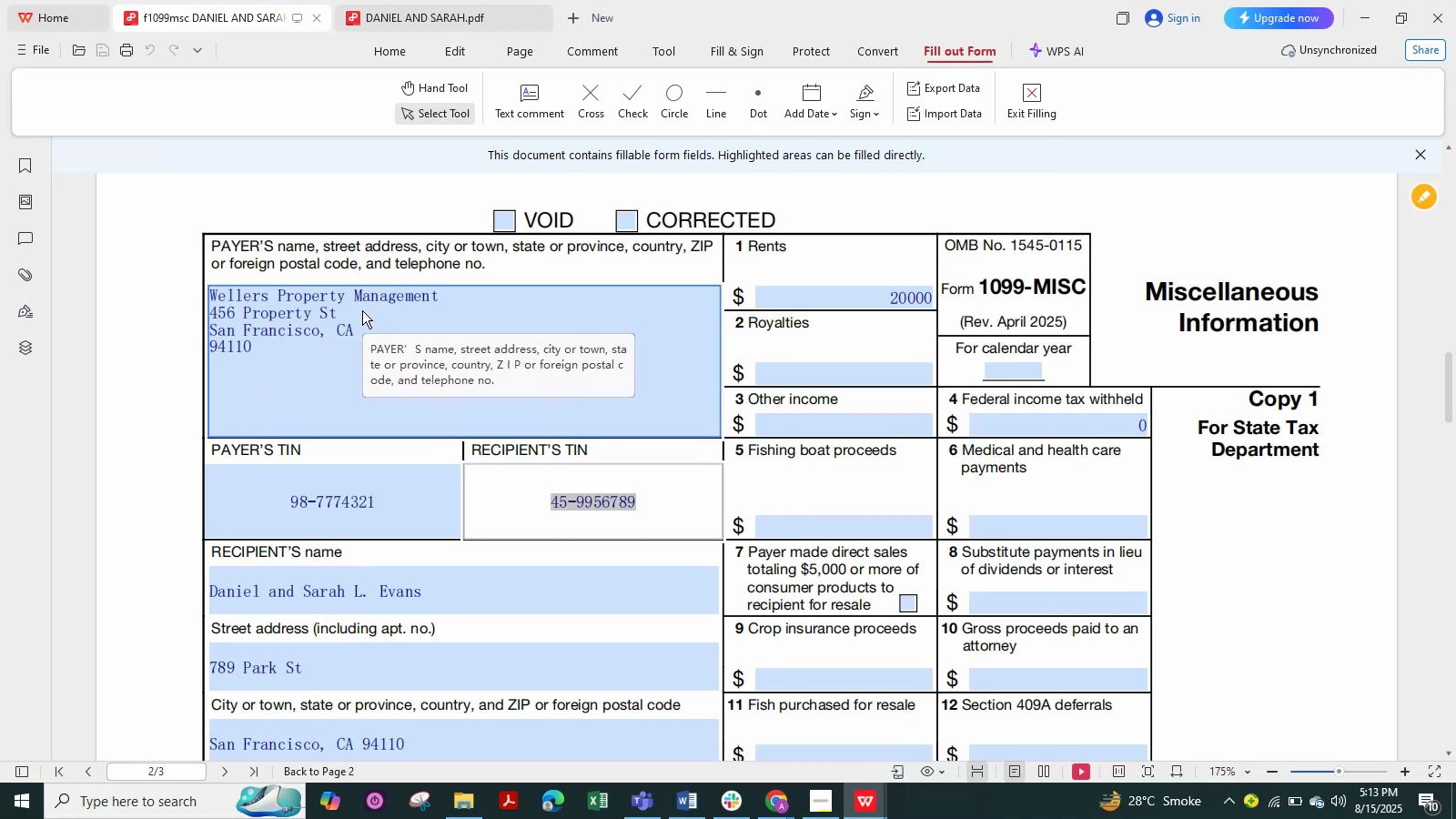 
key(Alt+Tab)
 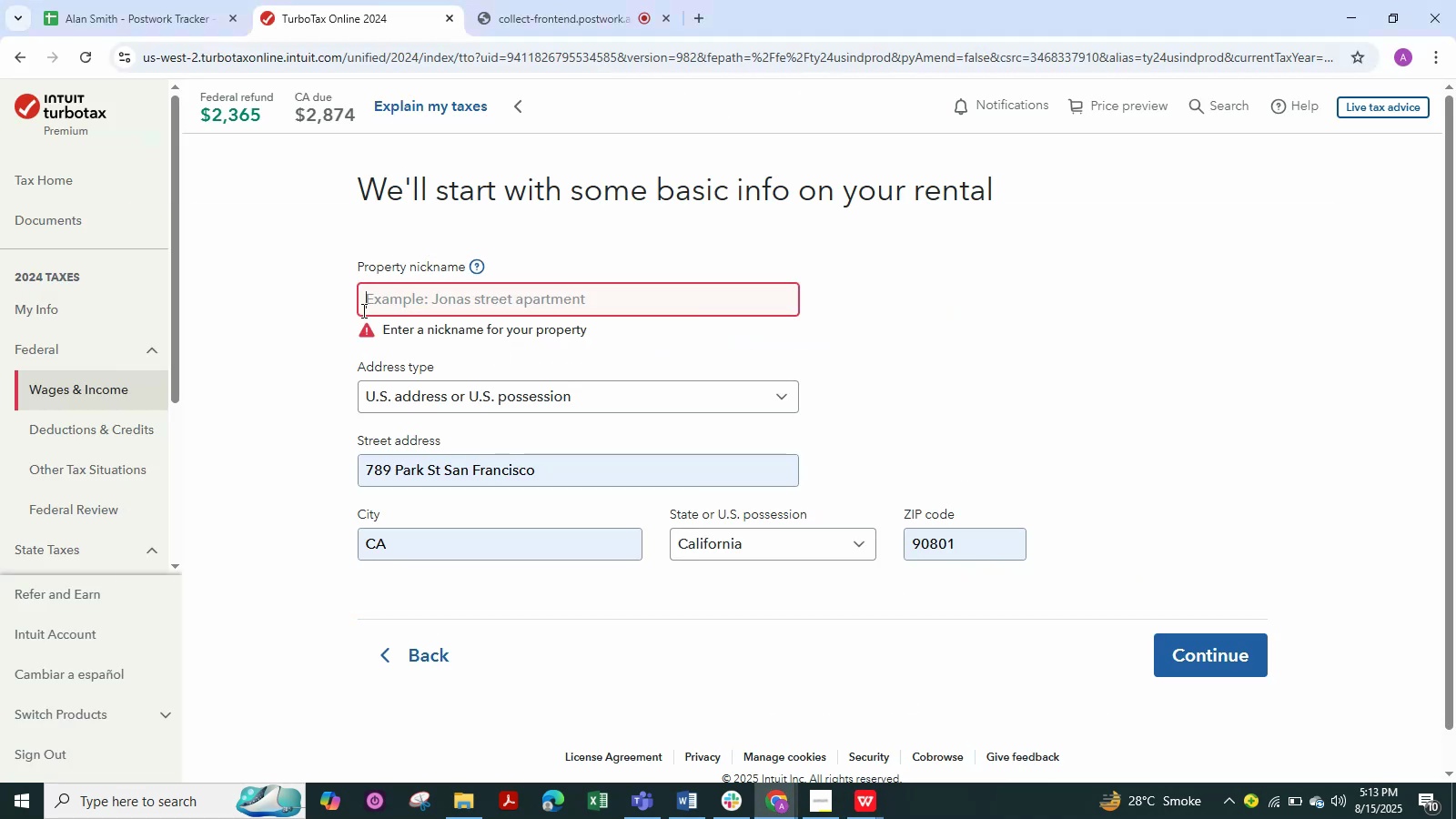 
key(Alt+Tab)
 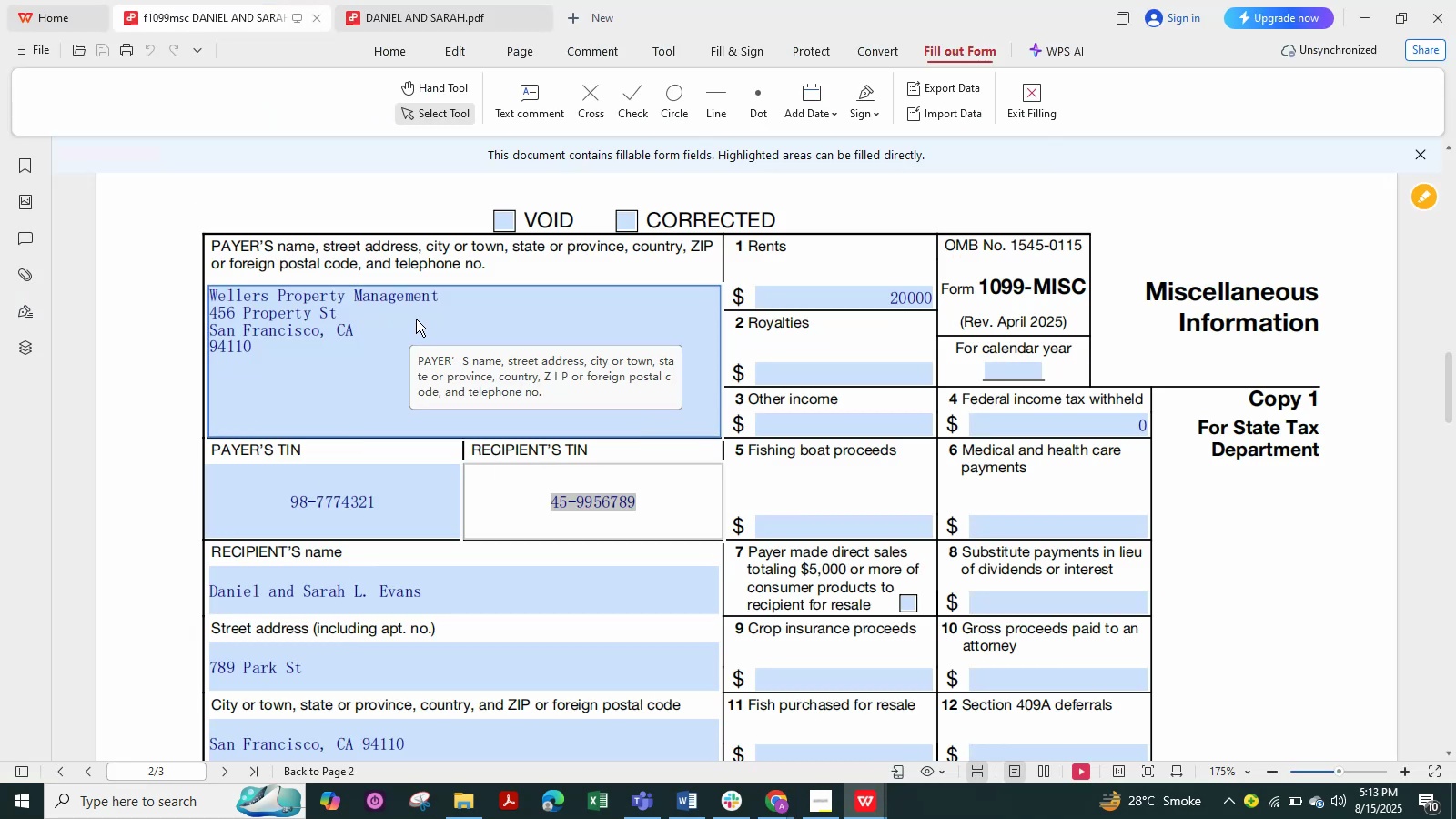 
left_click_drag(start_coordinate=[443, 289], to_coordinate=[205, 283])
 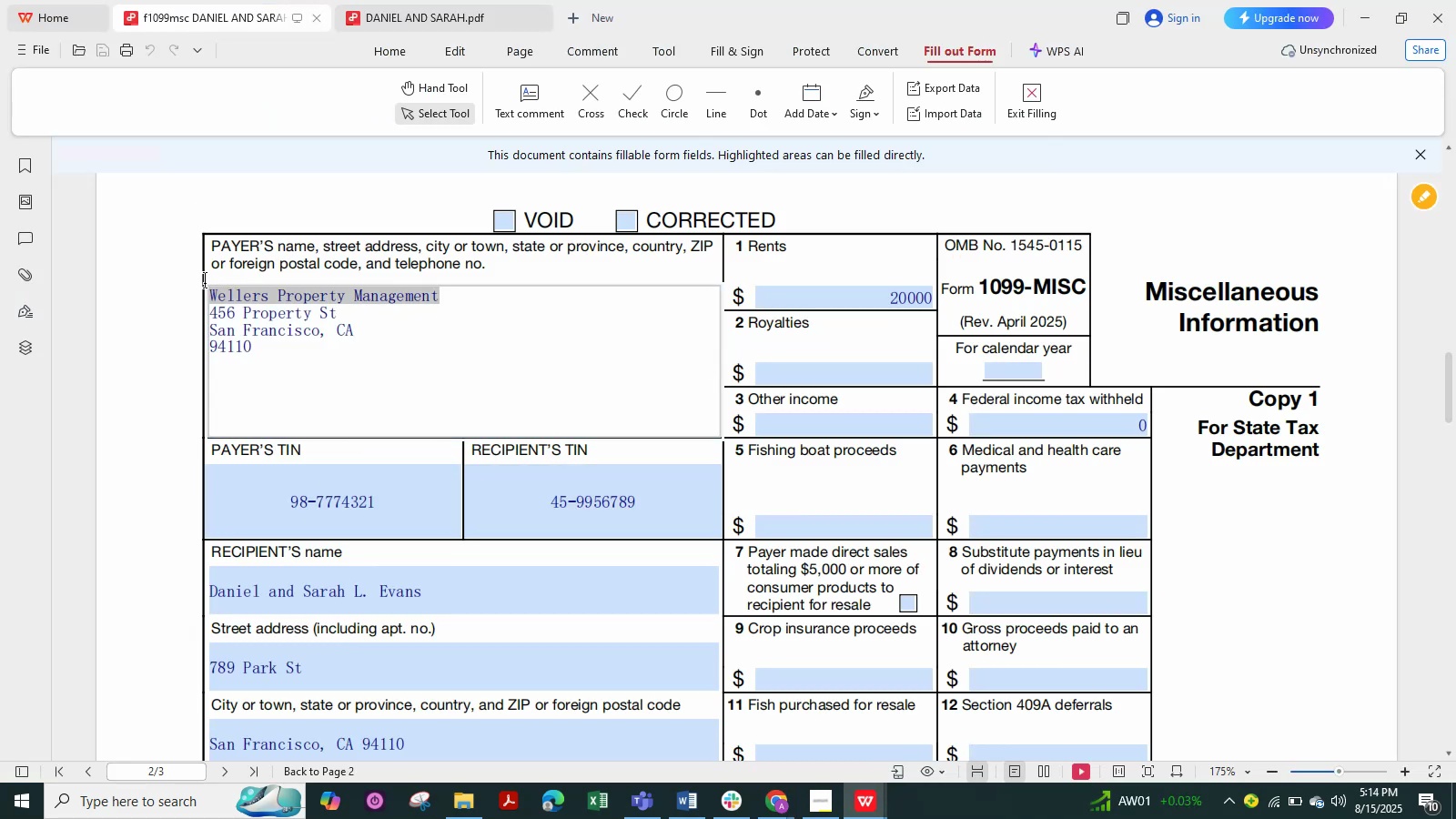 
key(Control+C)
 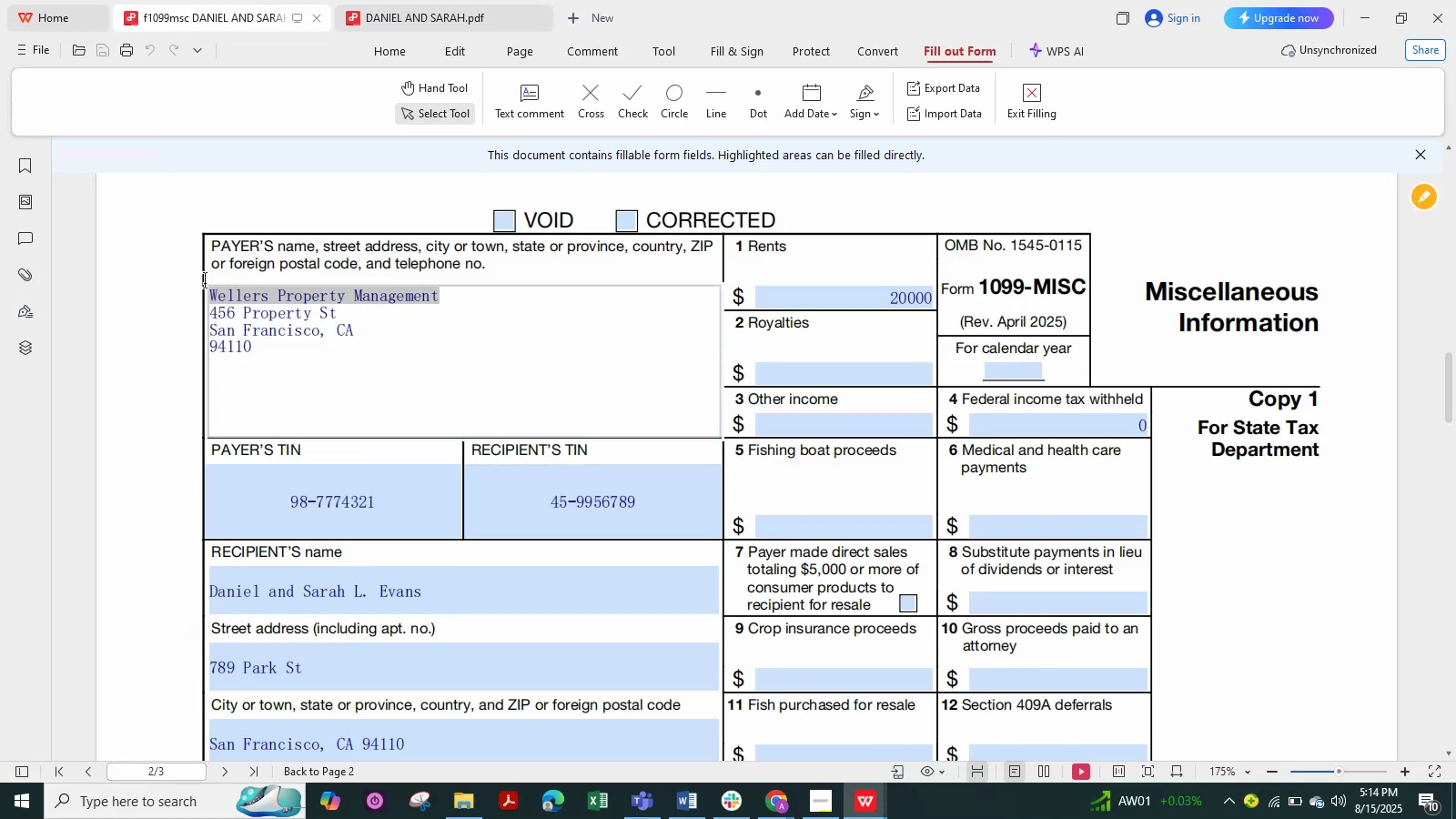 
key(Alt+Tab)
 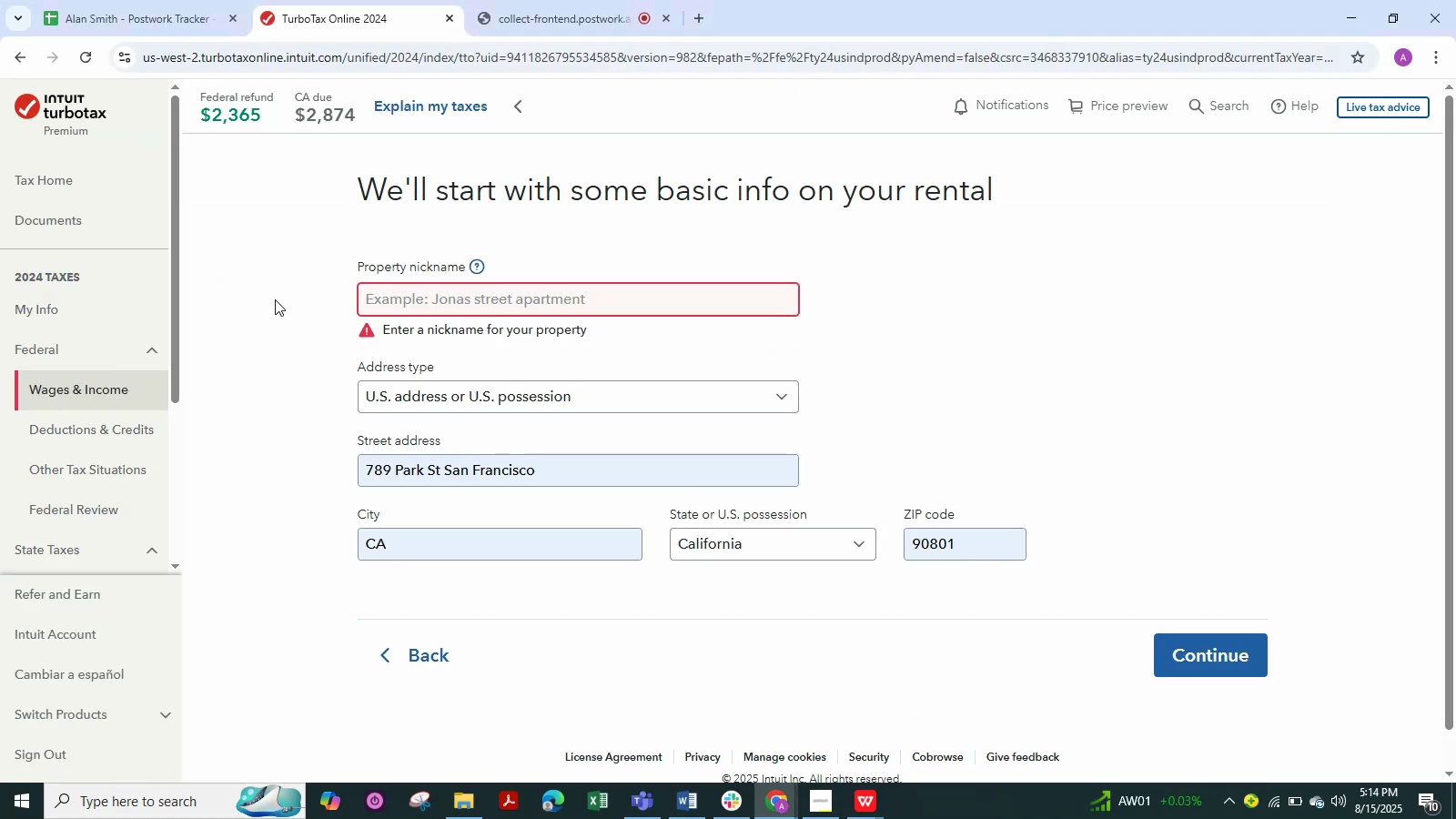 
left_click([385, 301])
 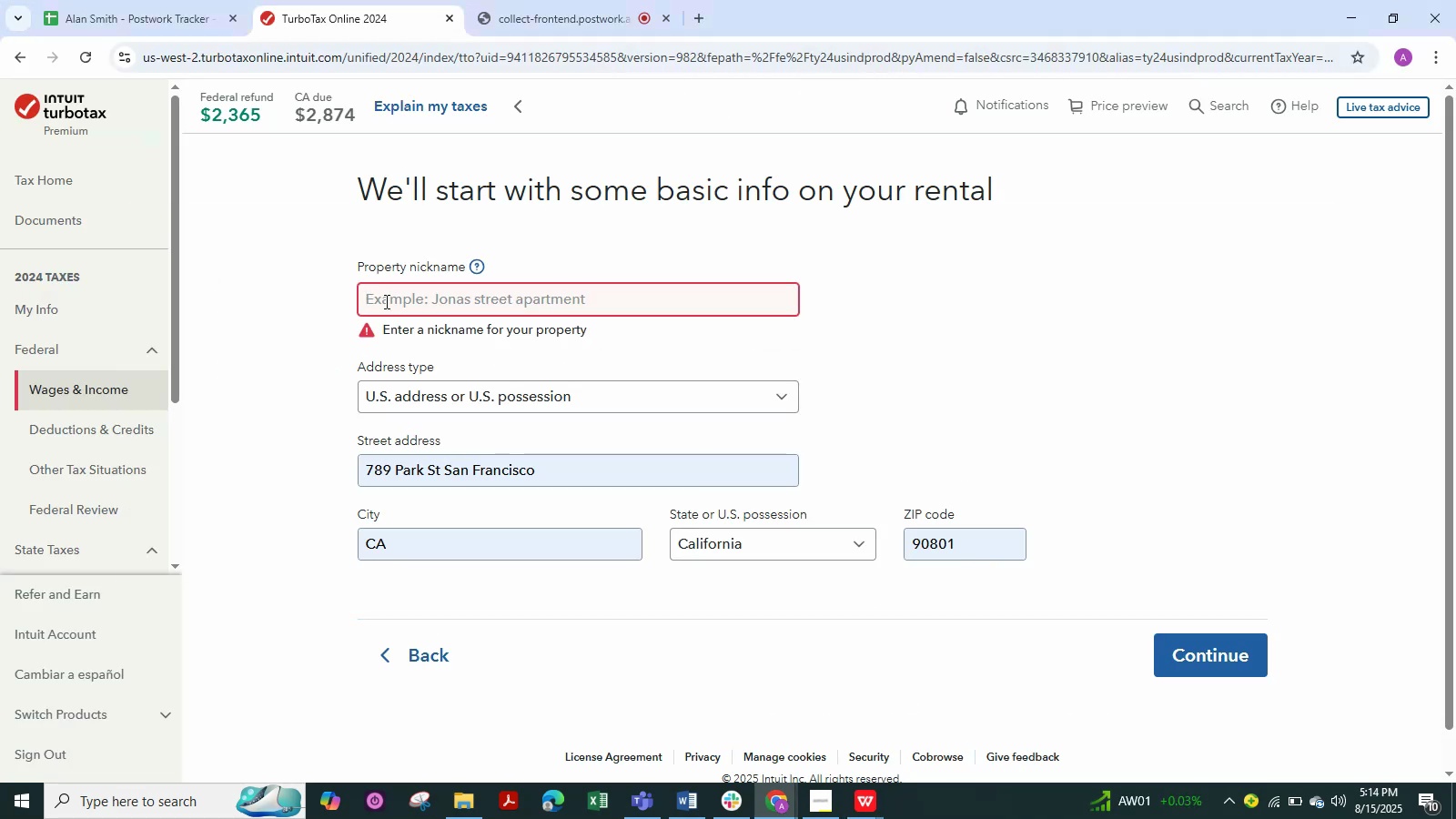 
key(Control+V)
 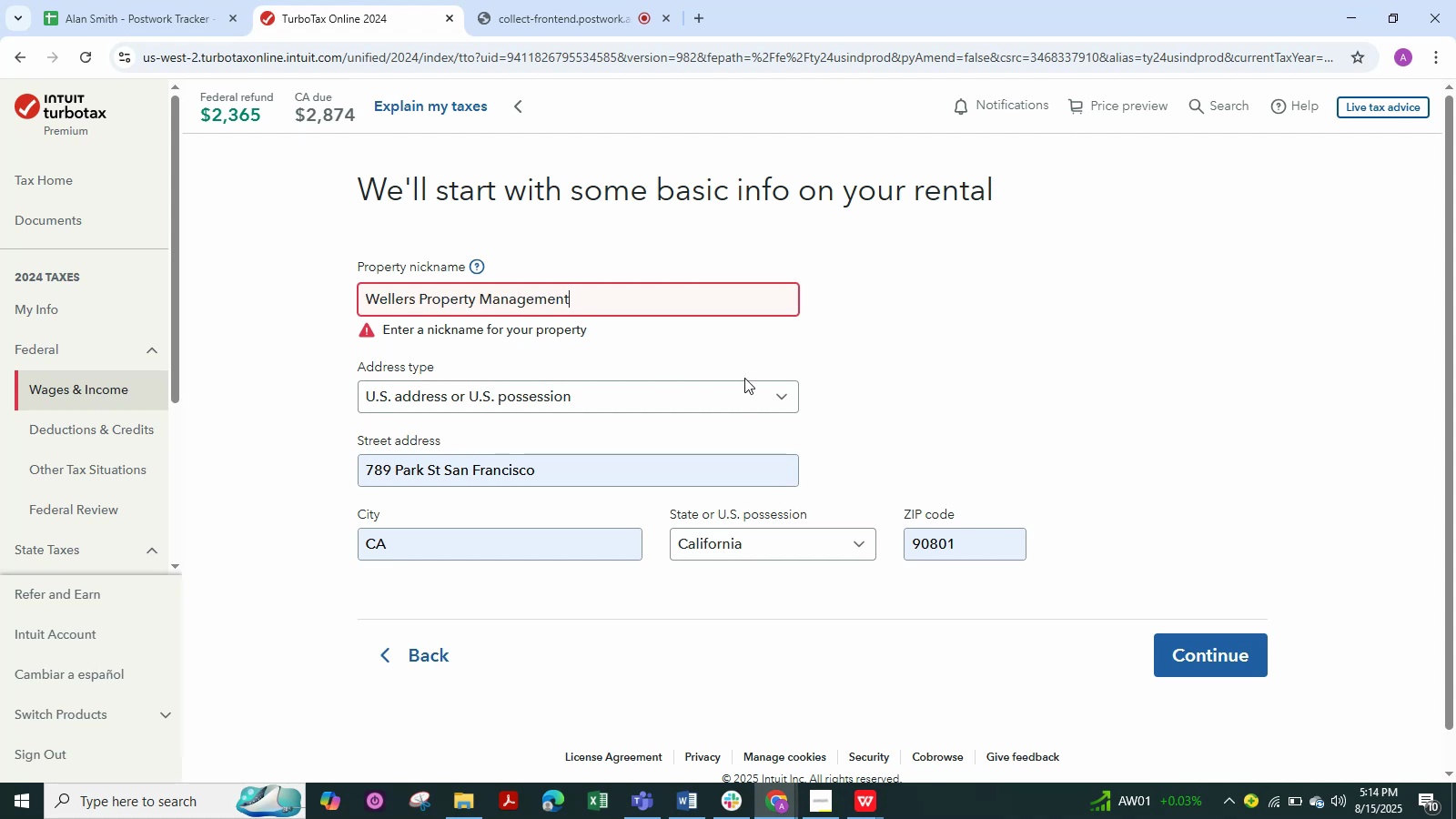 
left_click([990, 373])
 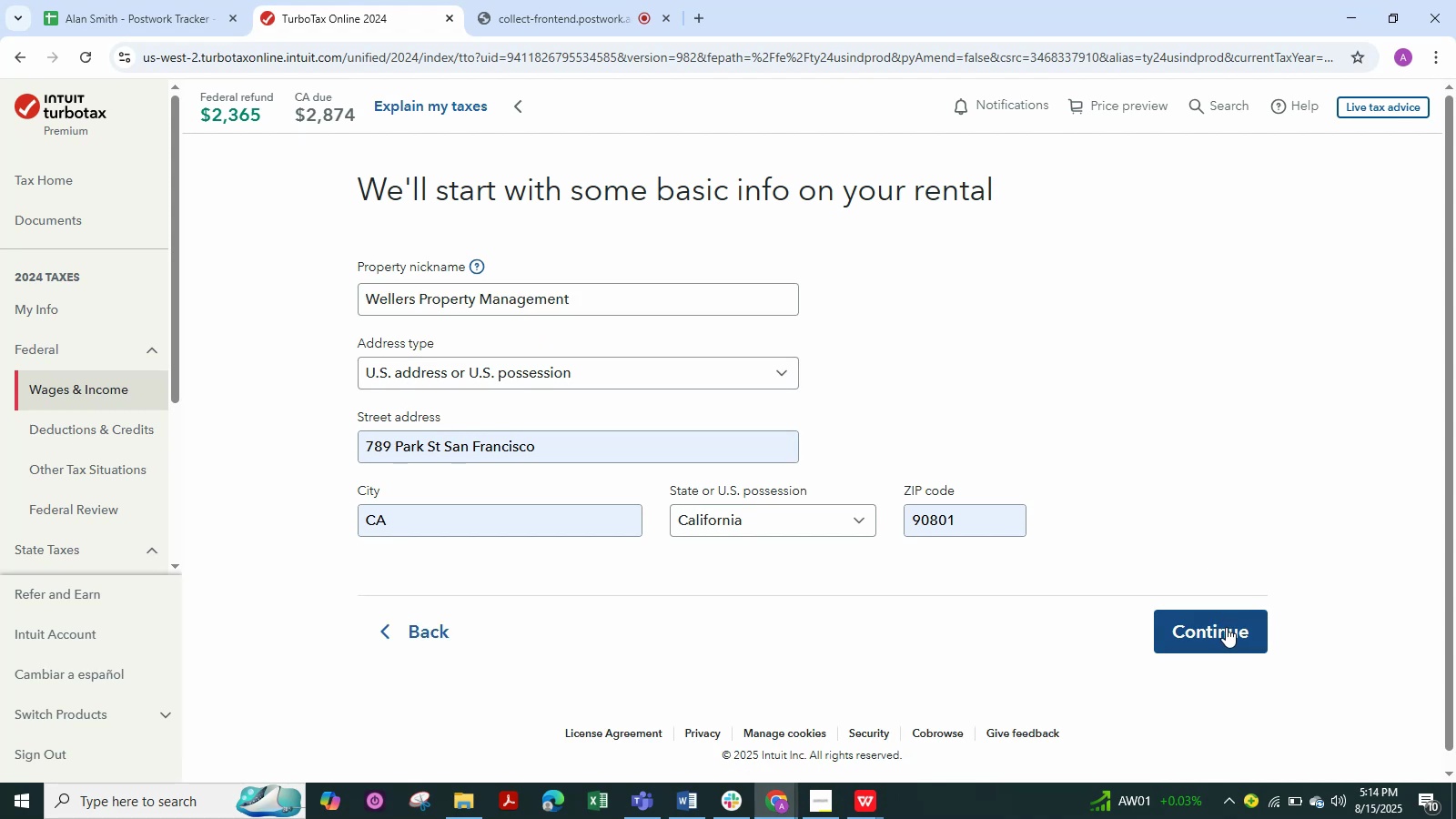 
left_click([1224, 627])
 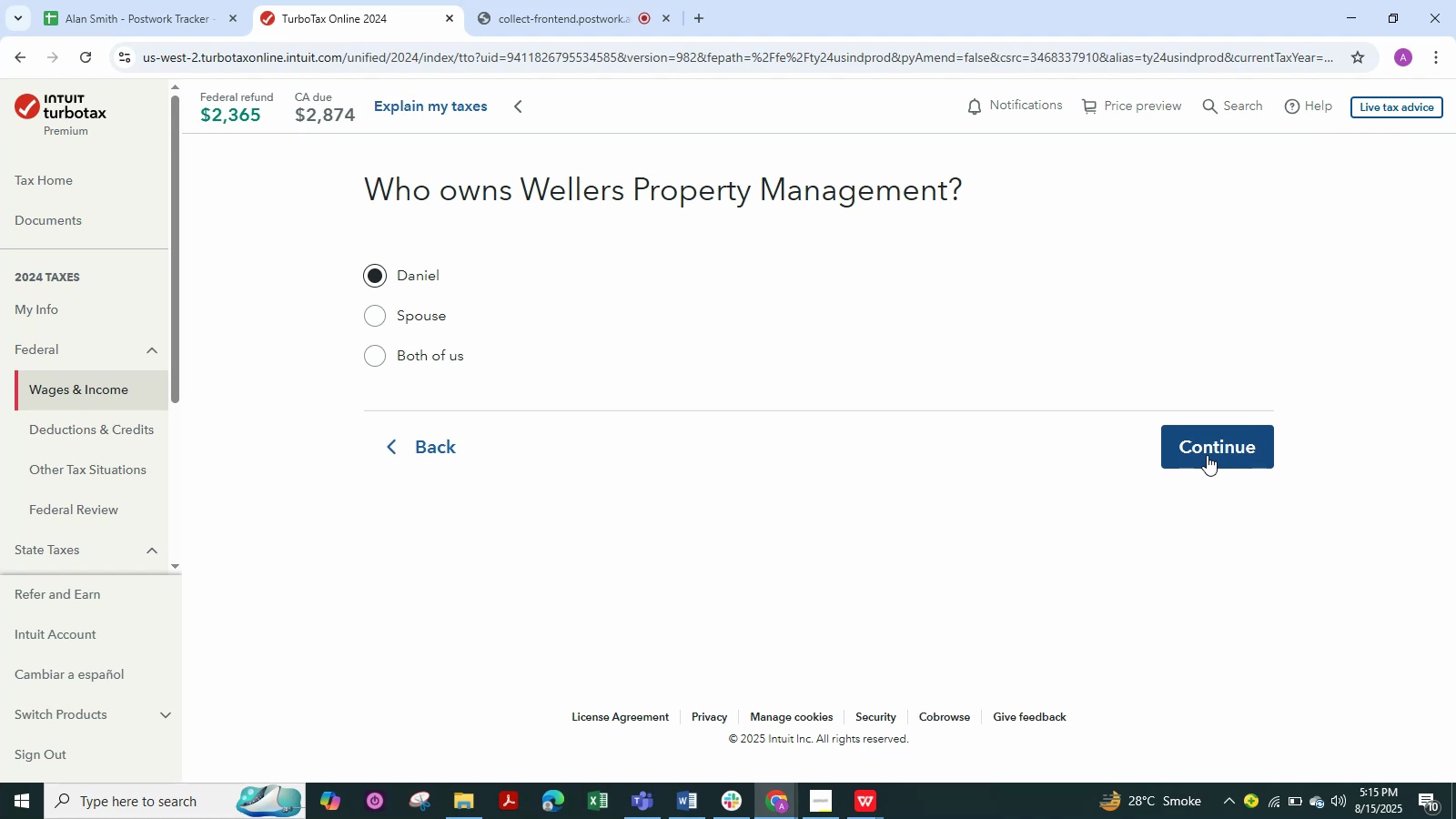 
wait(69.03)
 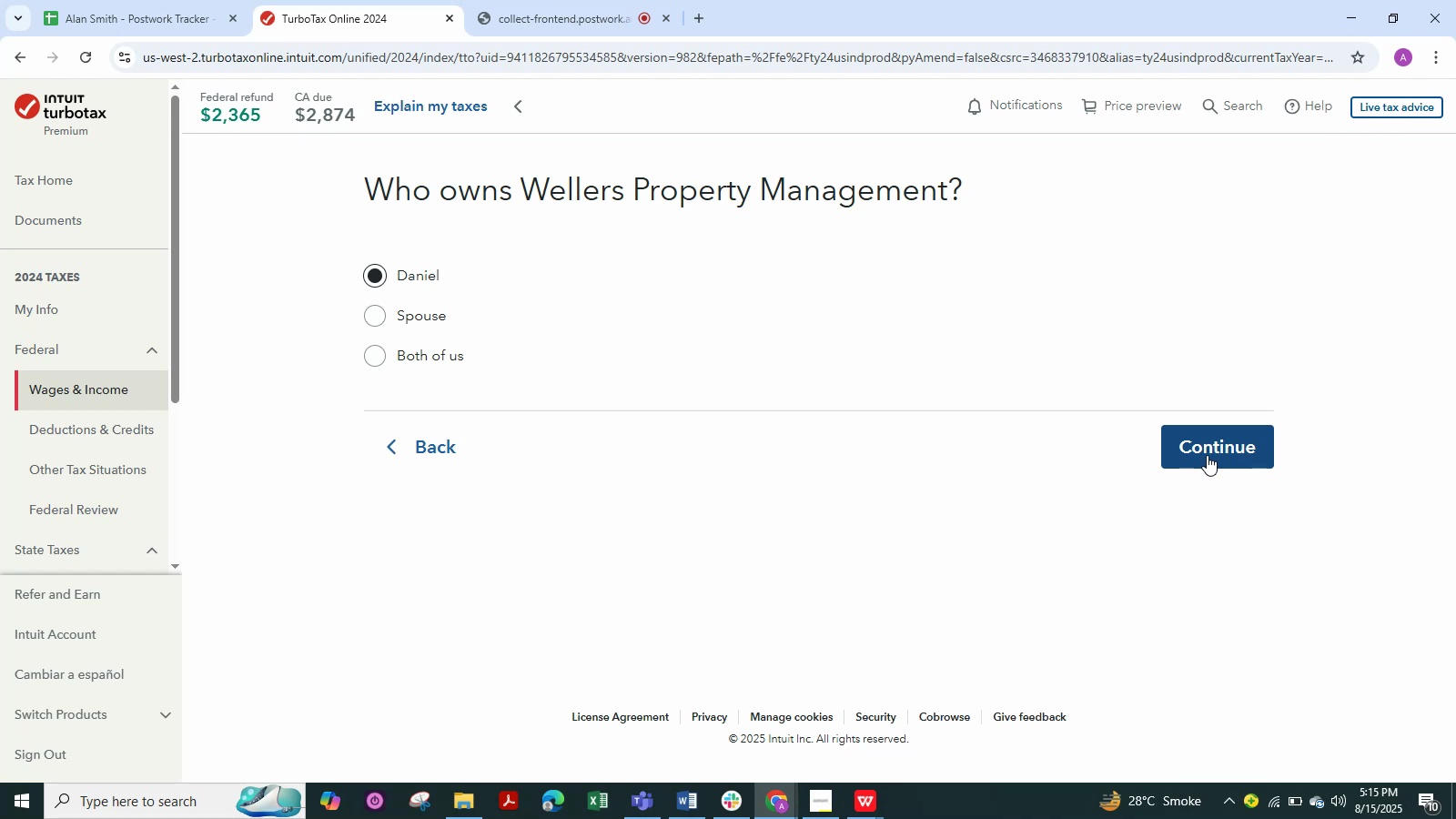 
key(Alt+Tab)
 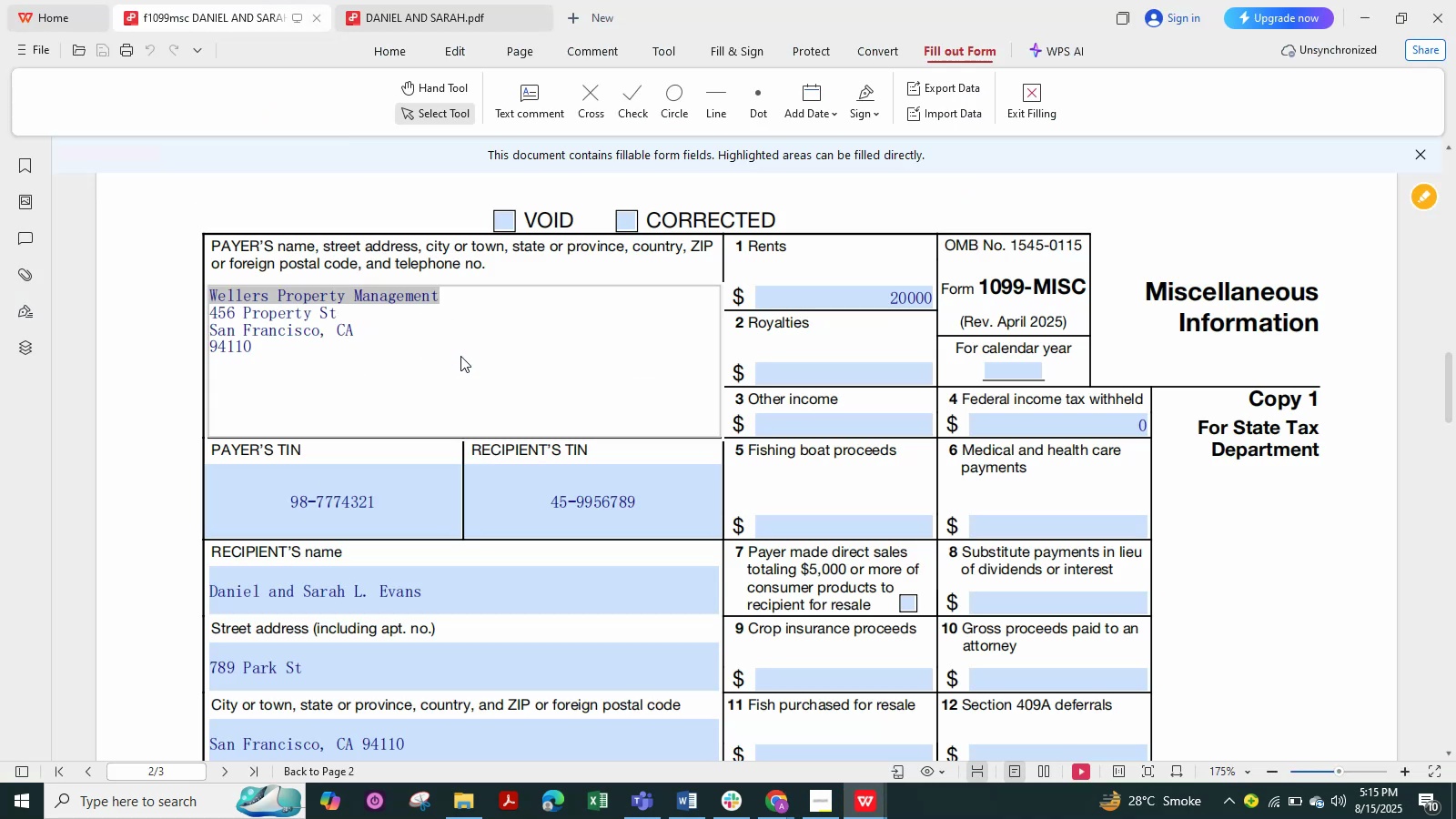 
key(Alt+Tab)
 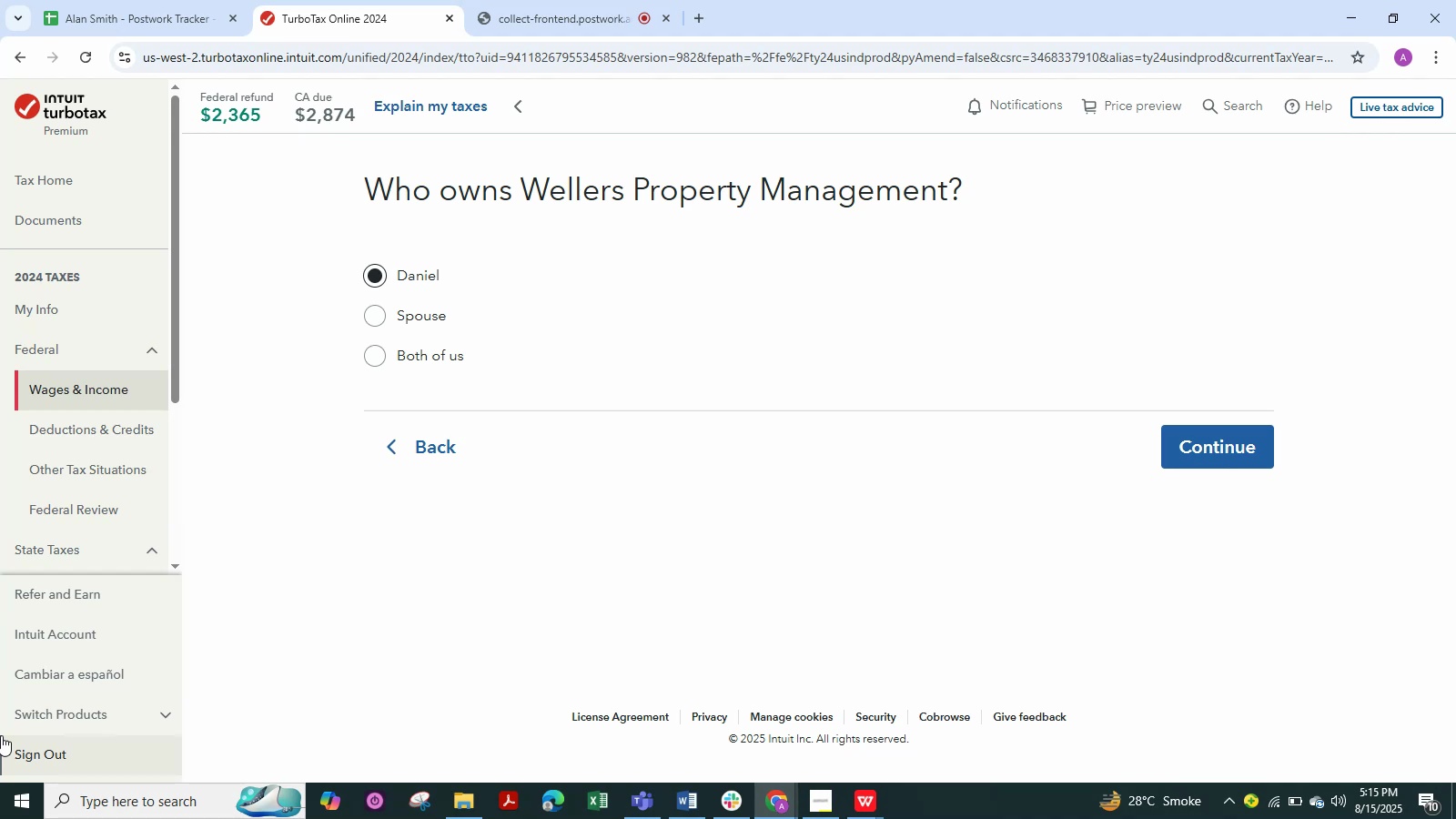 
wait(18.3)
 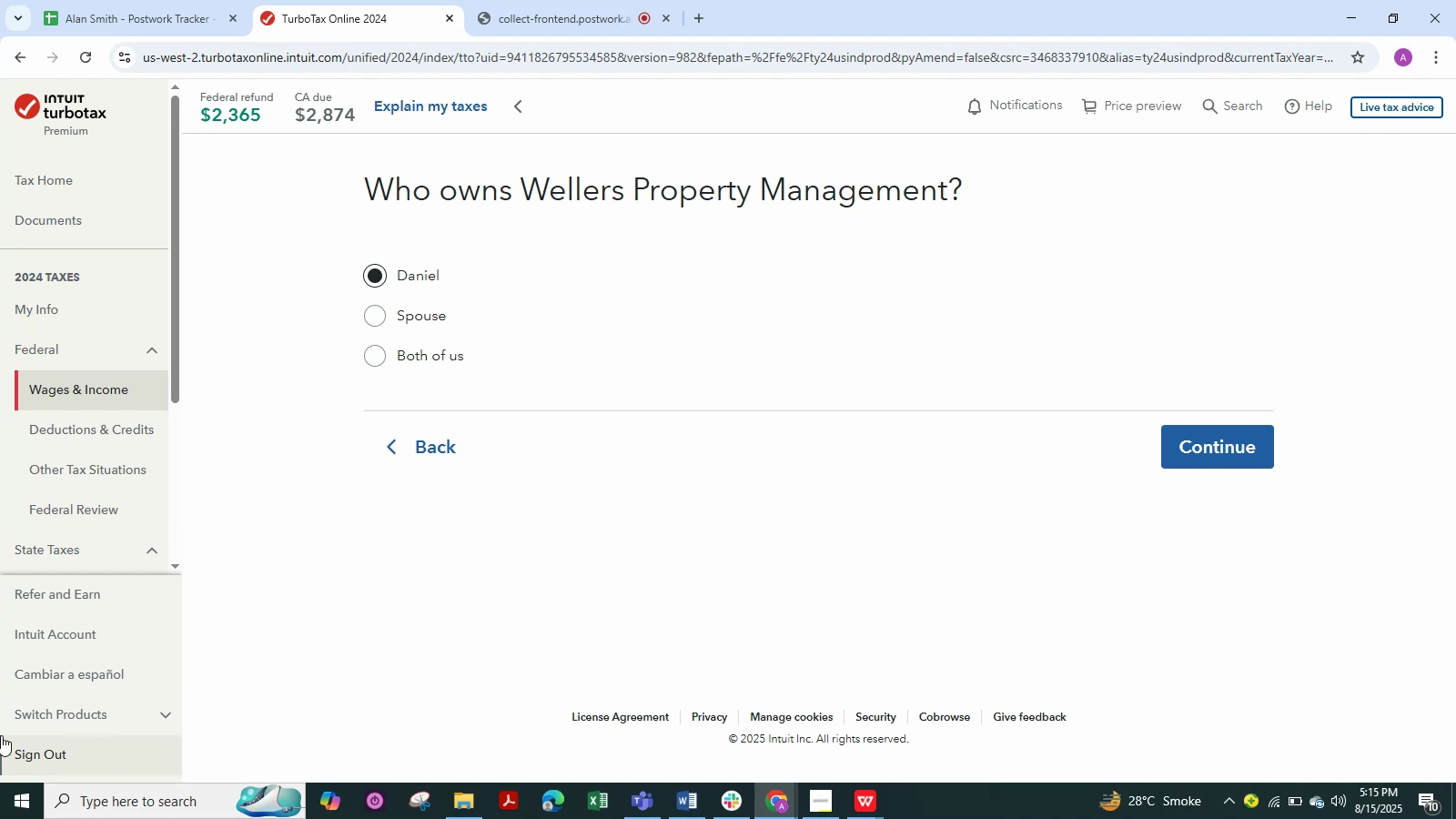 
key(Alt+Tab)
 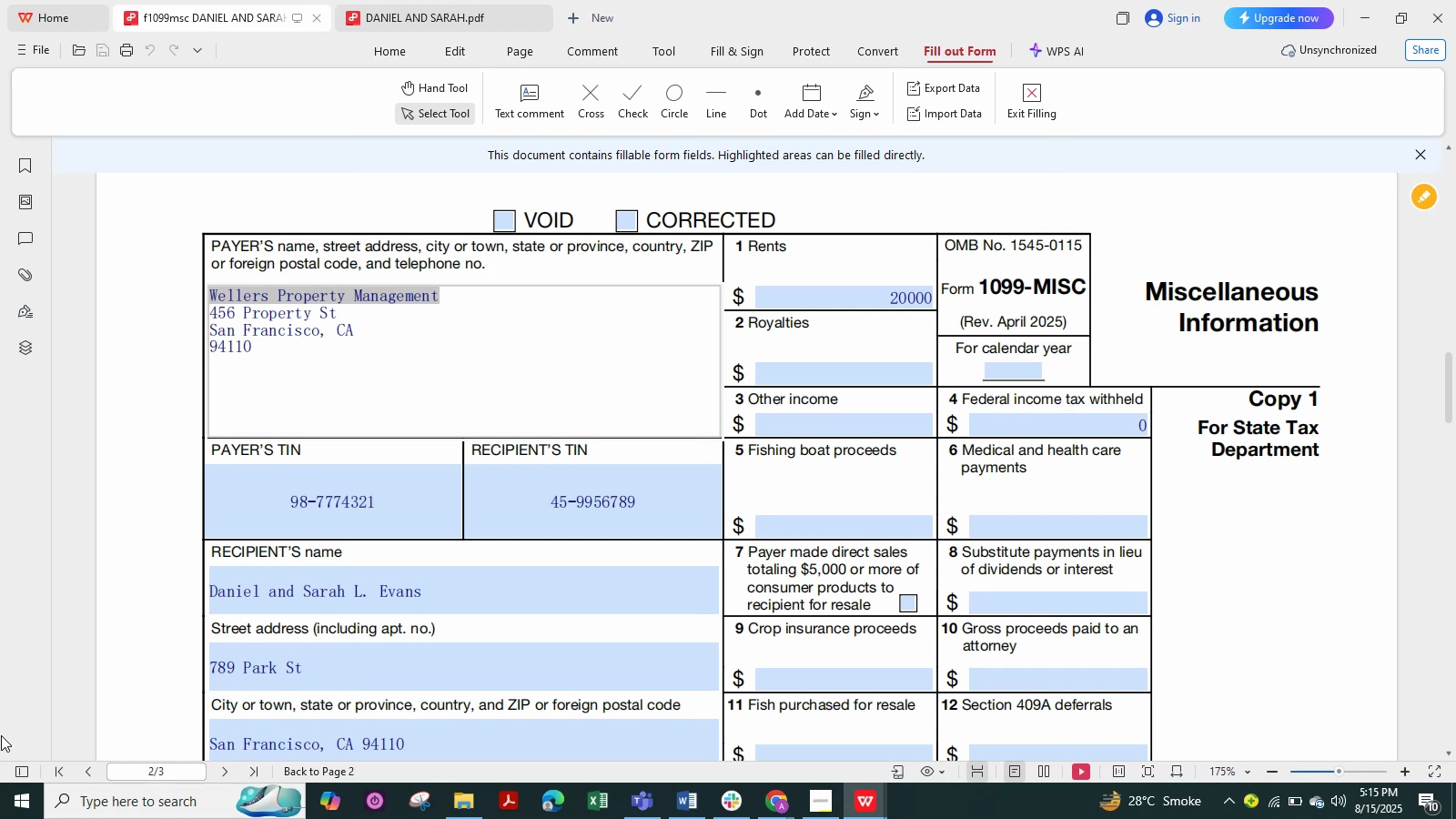 
wait(10.46)
 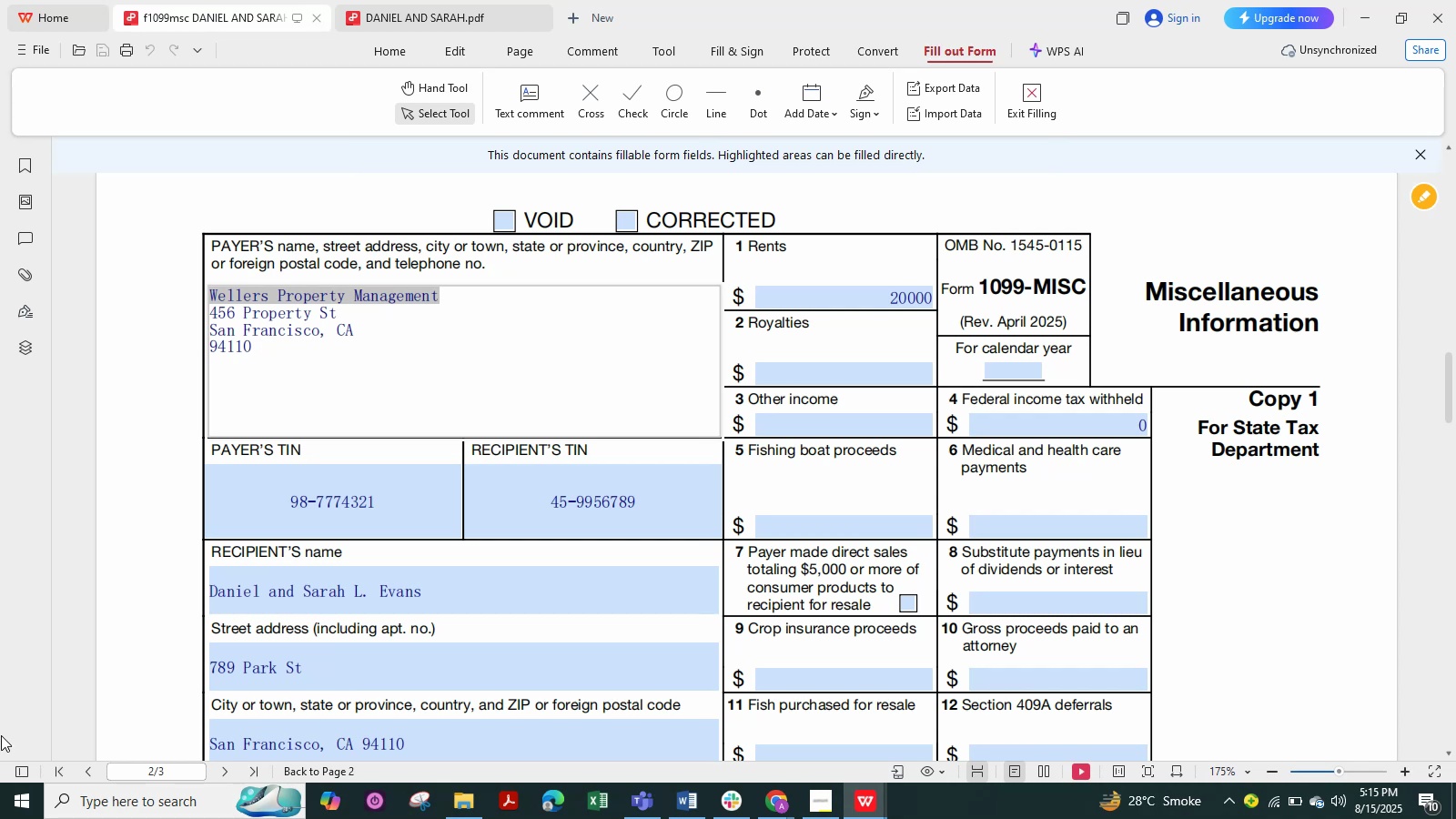 
key(Alt+Tab)
 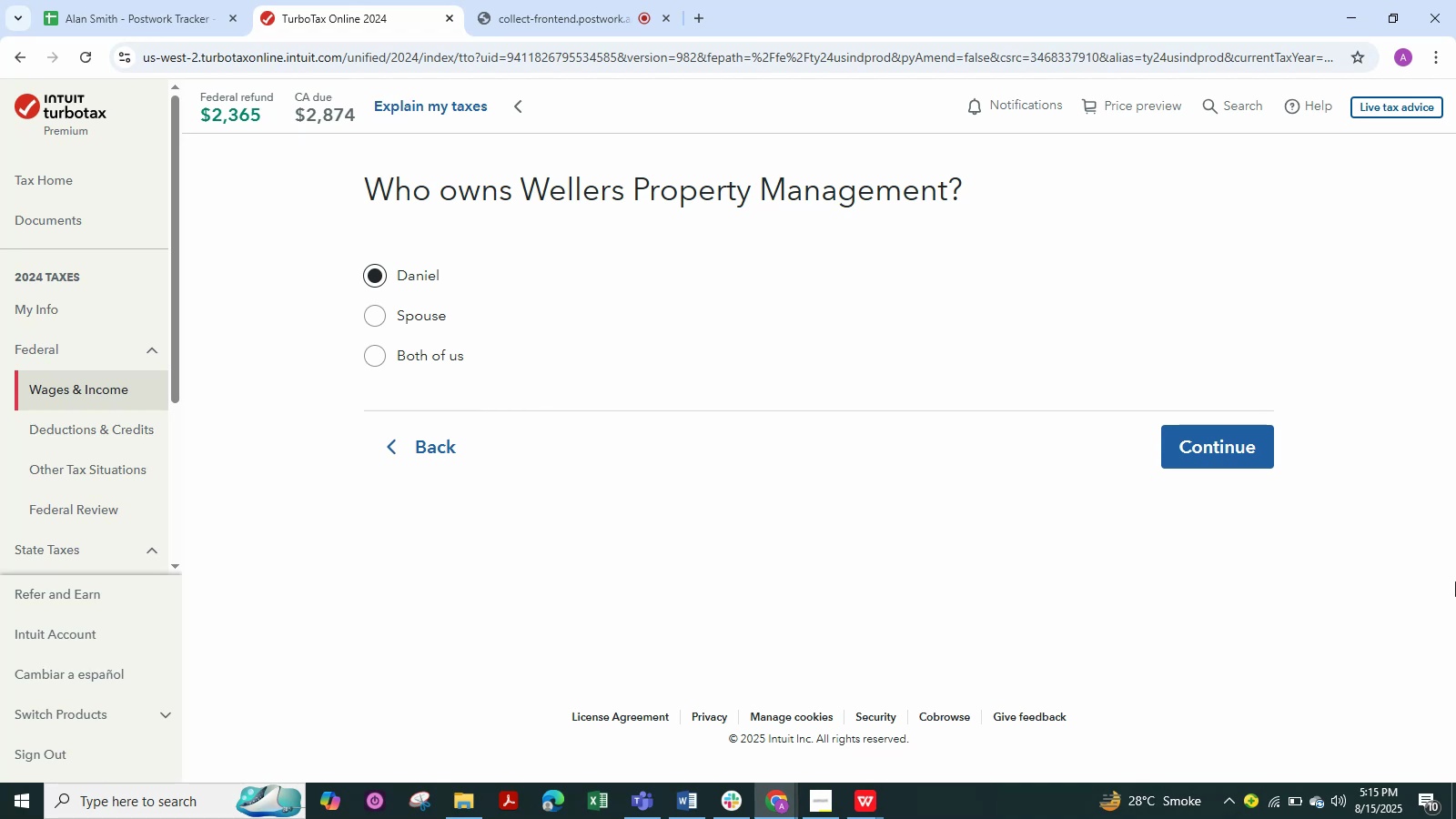 
left_click([1189, 436])
 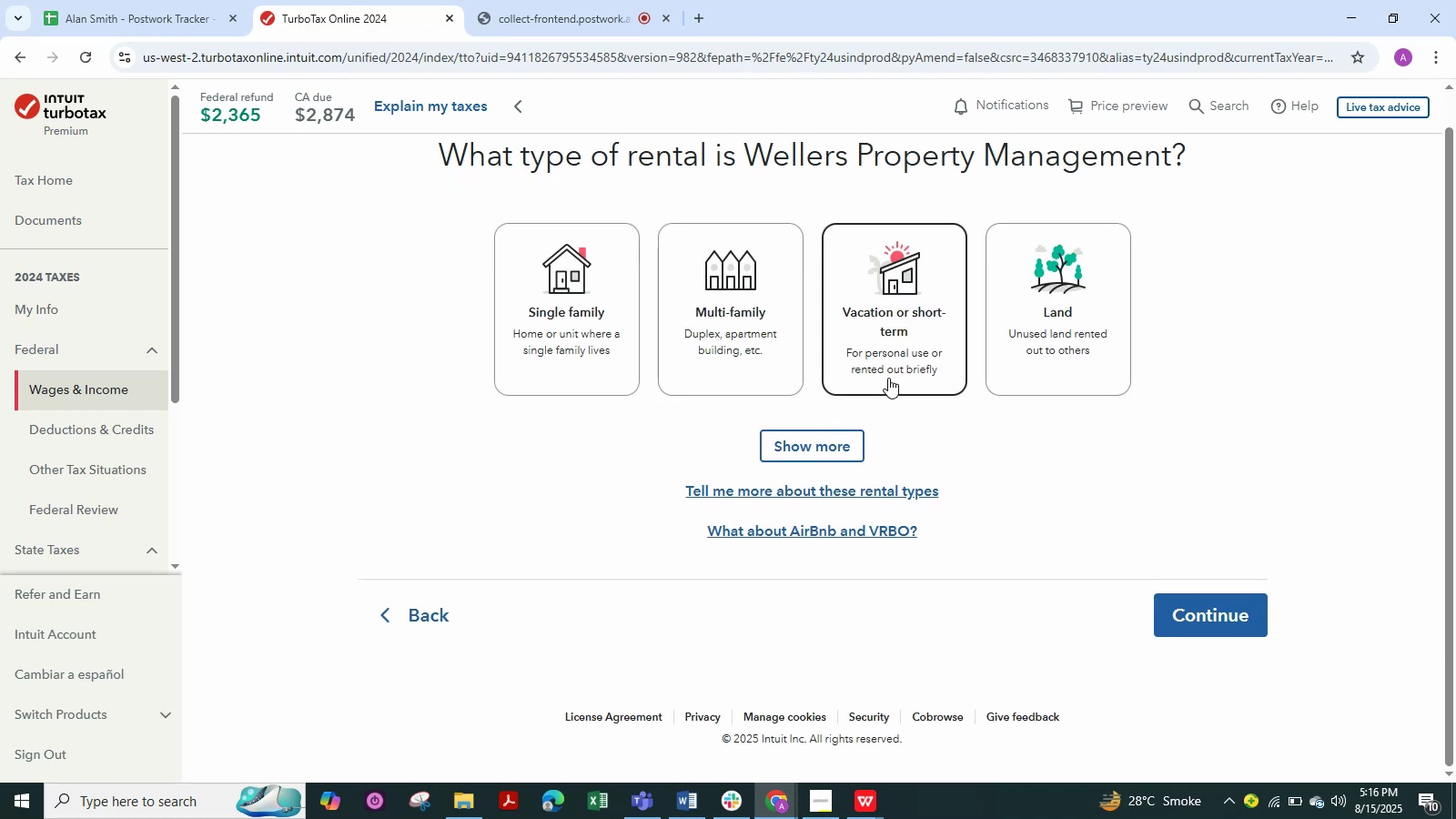 
wait(10.93)
 